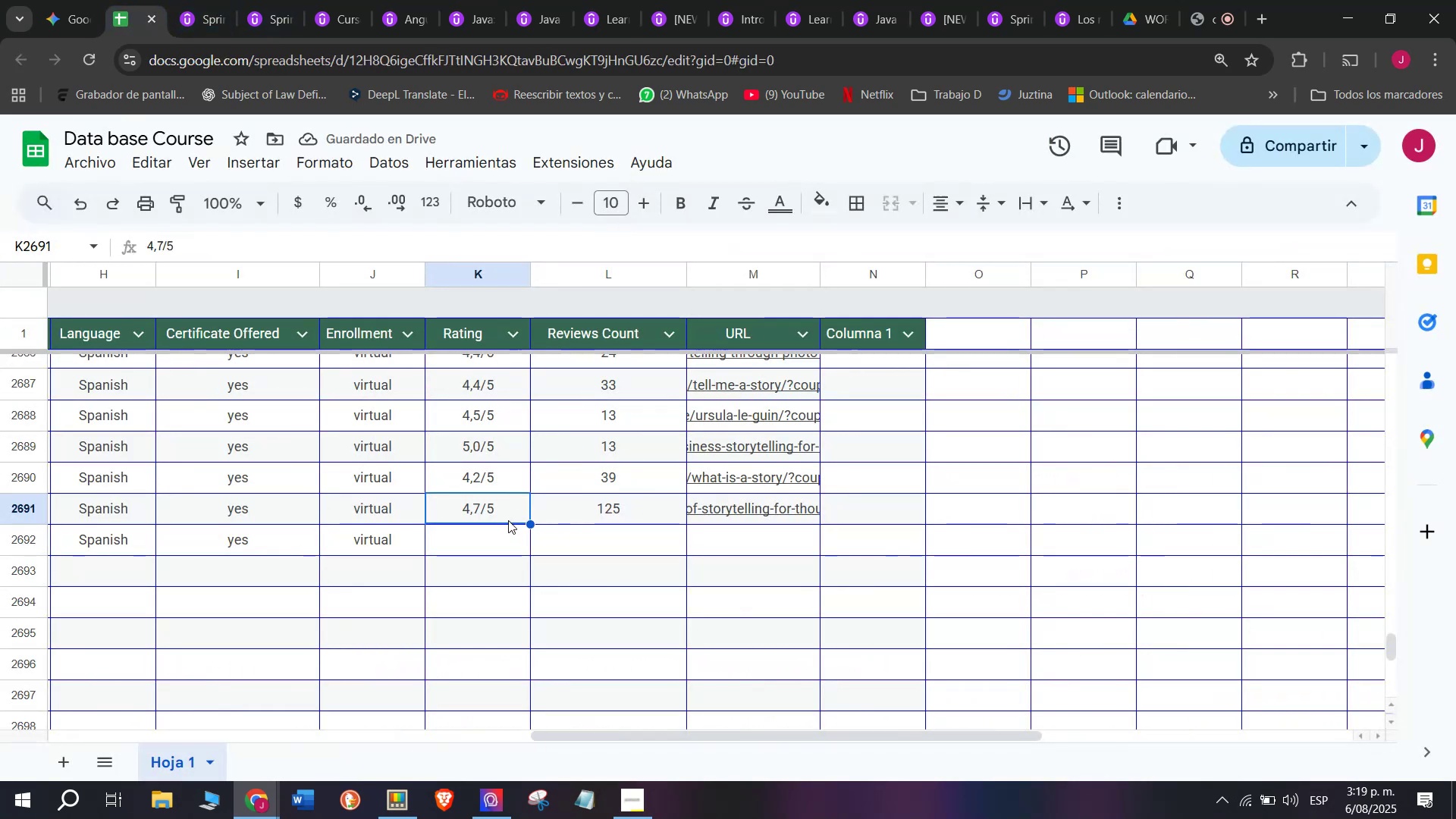 
key(Break)
 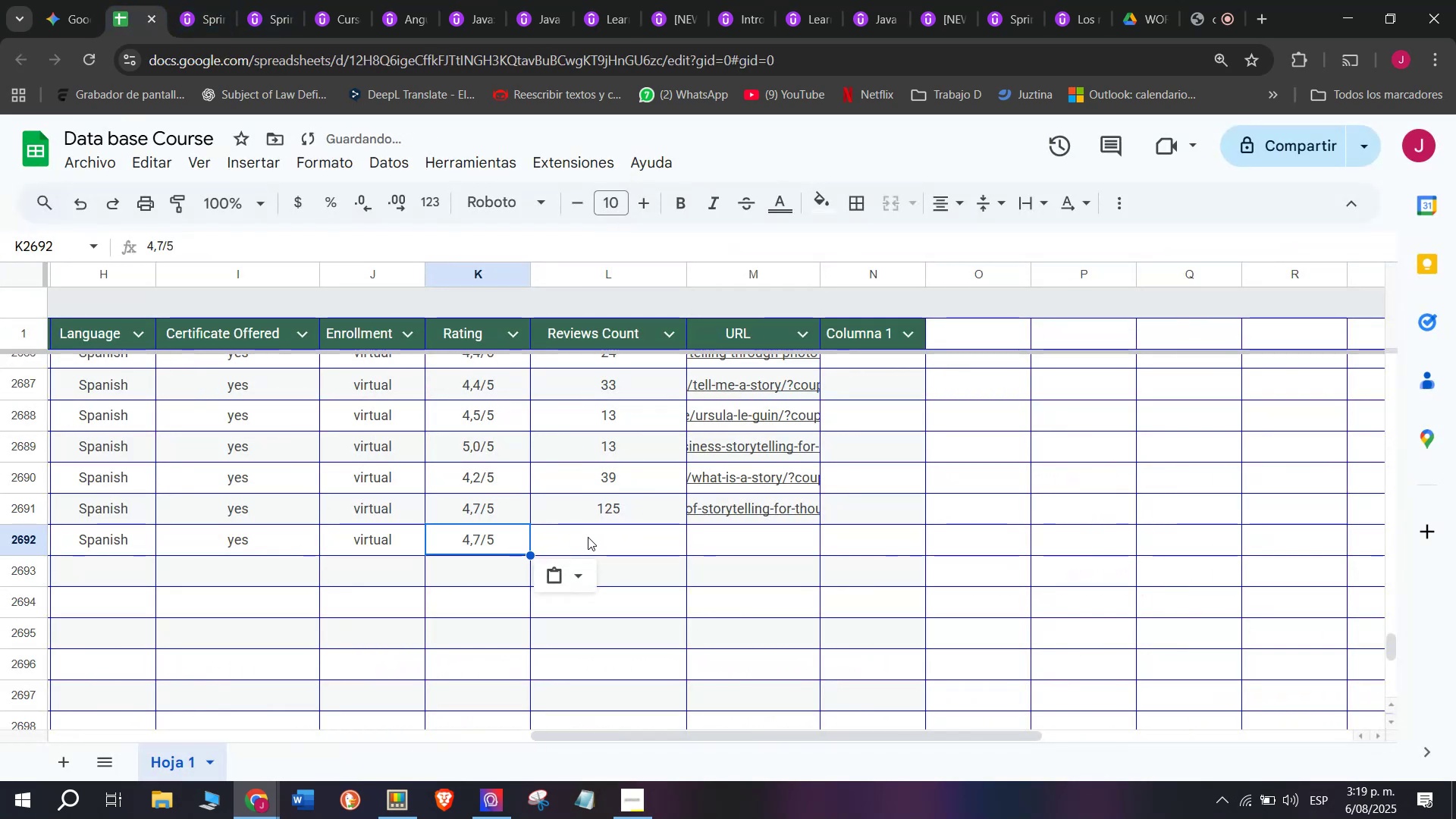 
key(Control+C)
 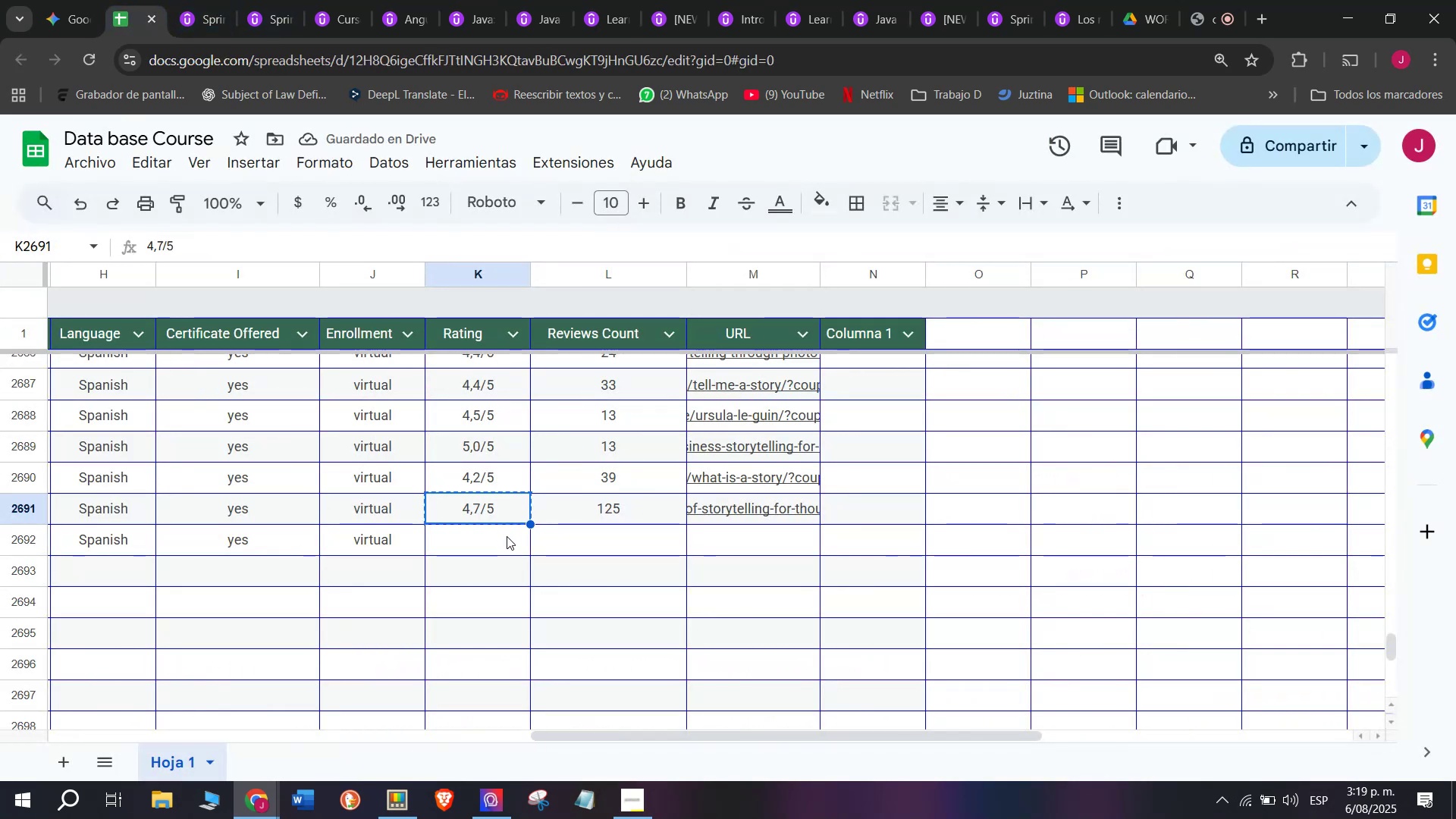 
double_click([507, 536])
 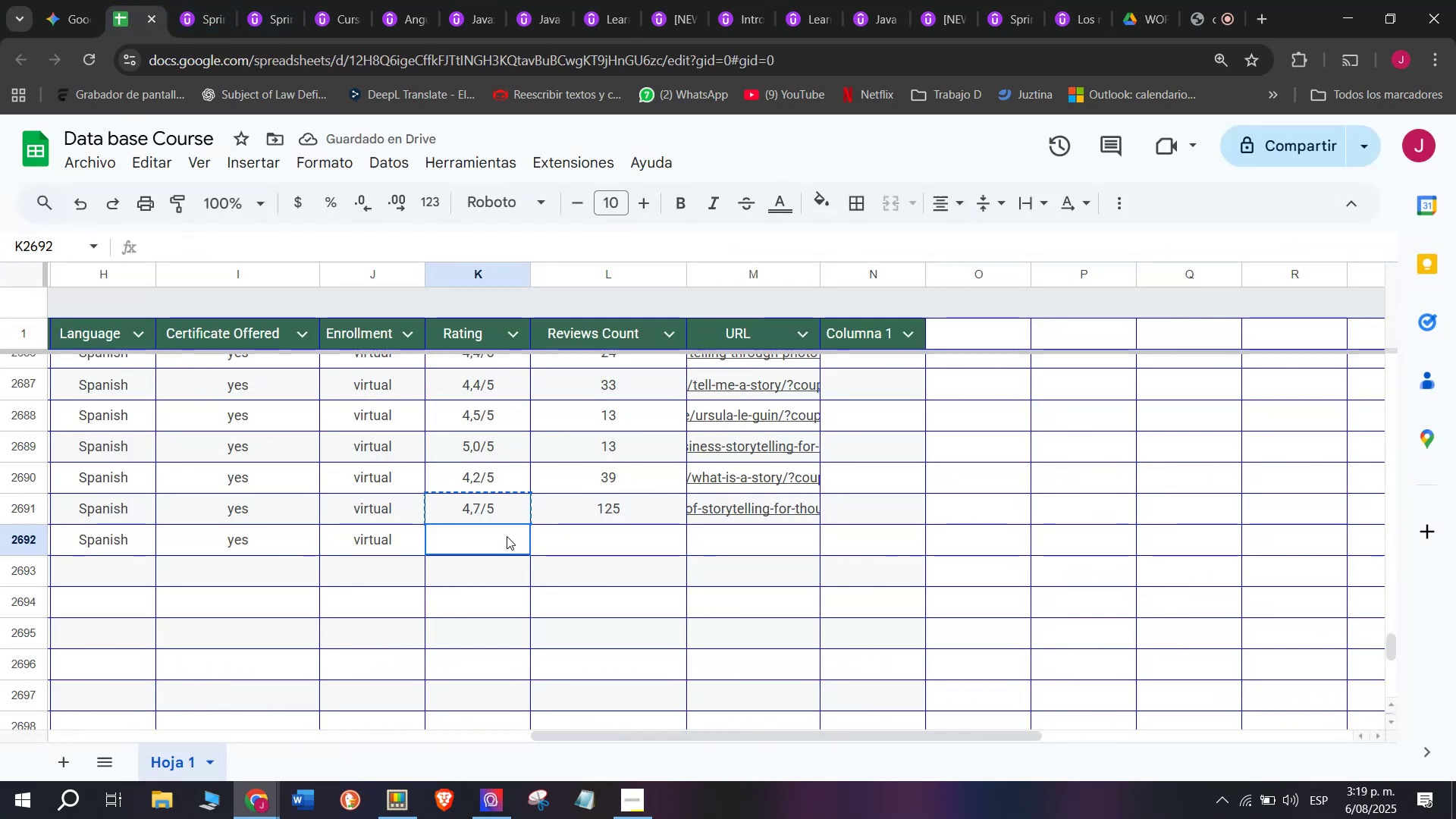 
key(Control+ControlLeft)
 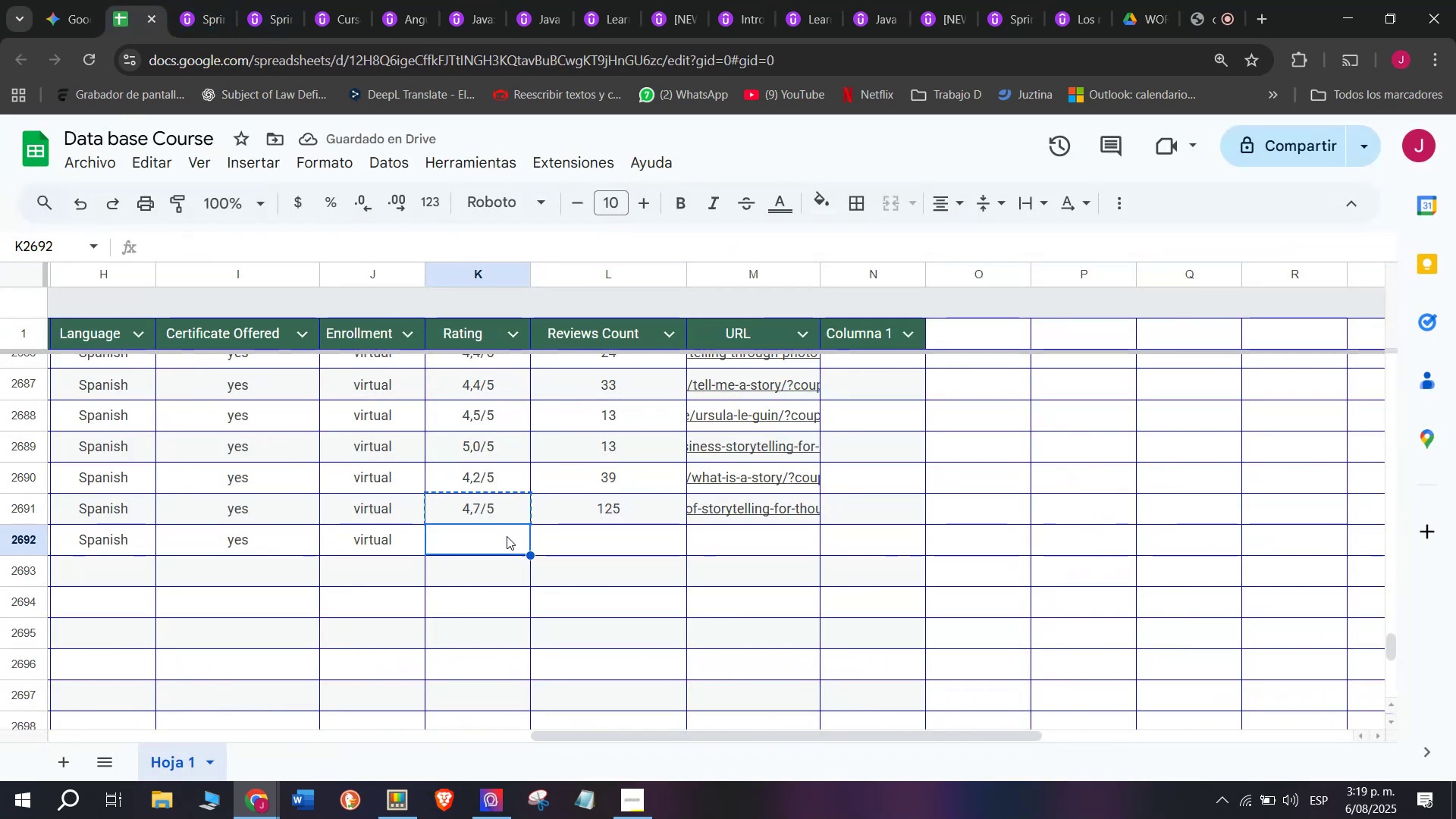 
key(Z)
 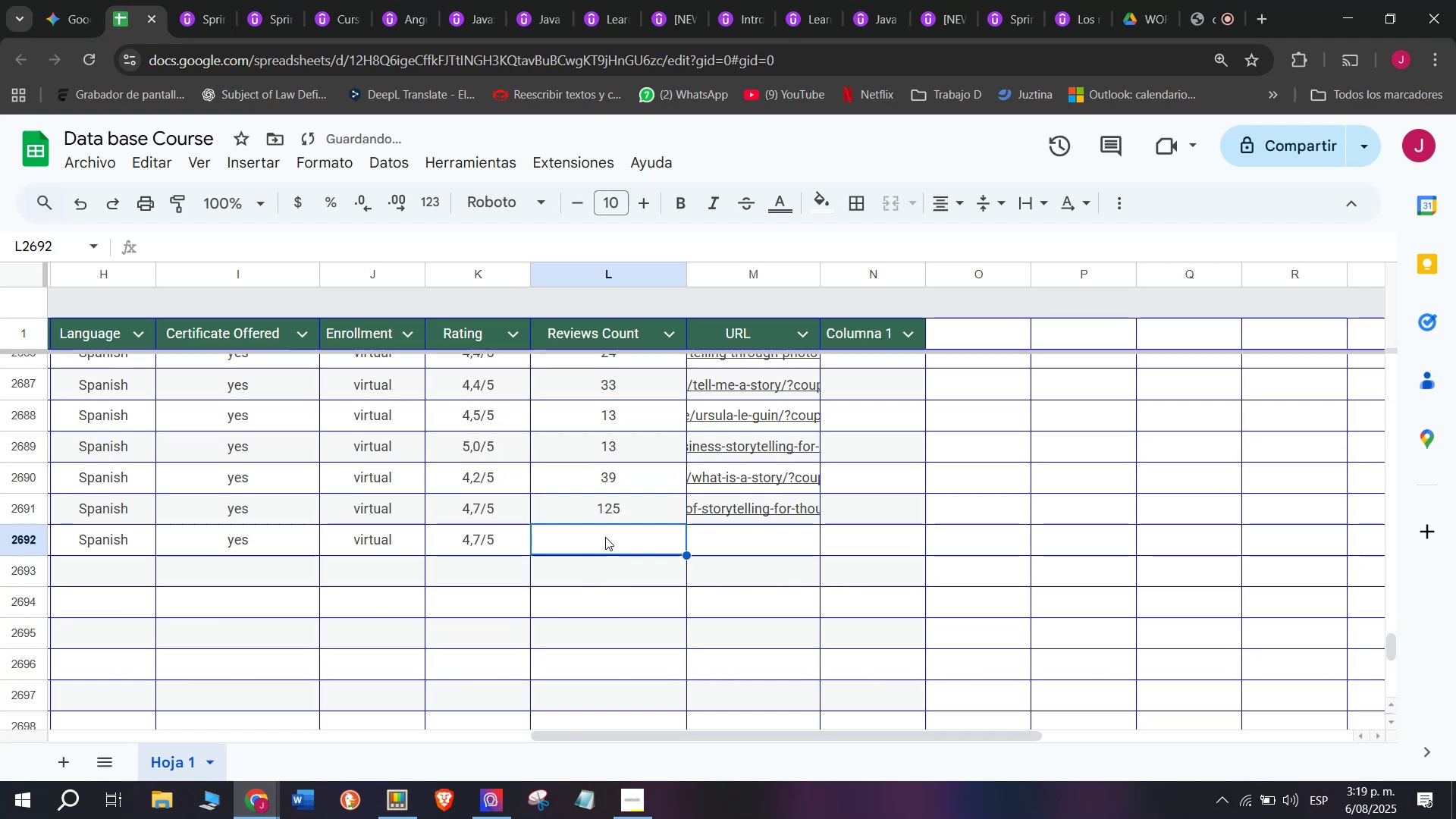 
key(Control+V)
 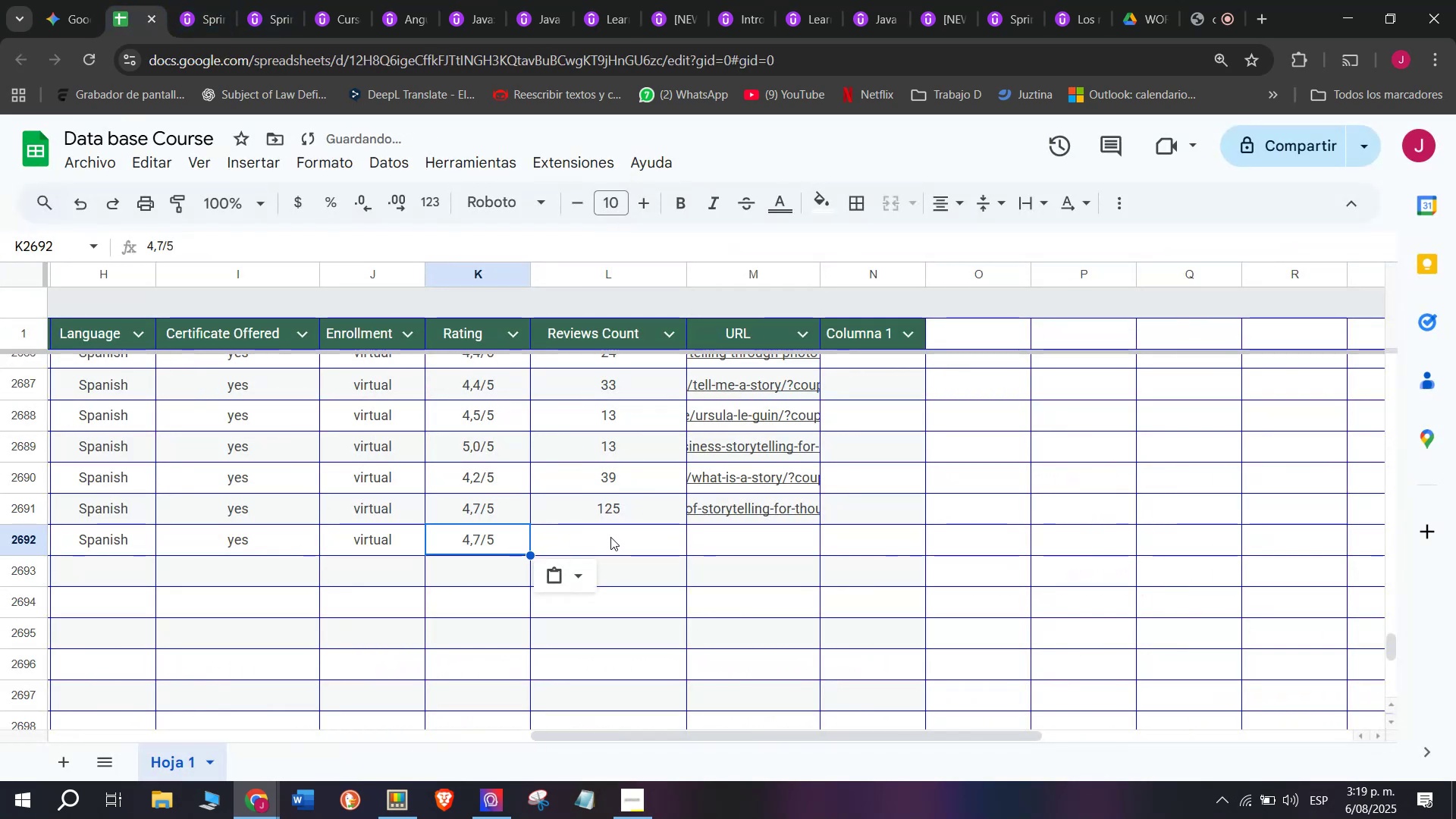 
triple_click([610, 537])
 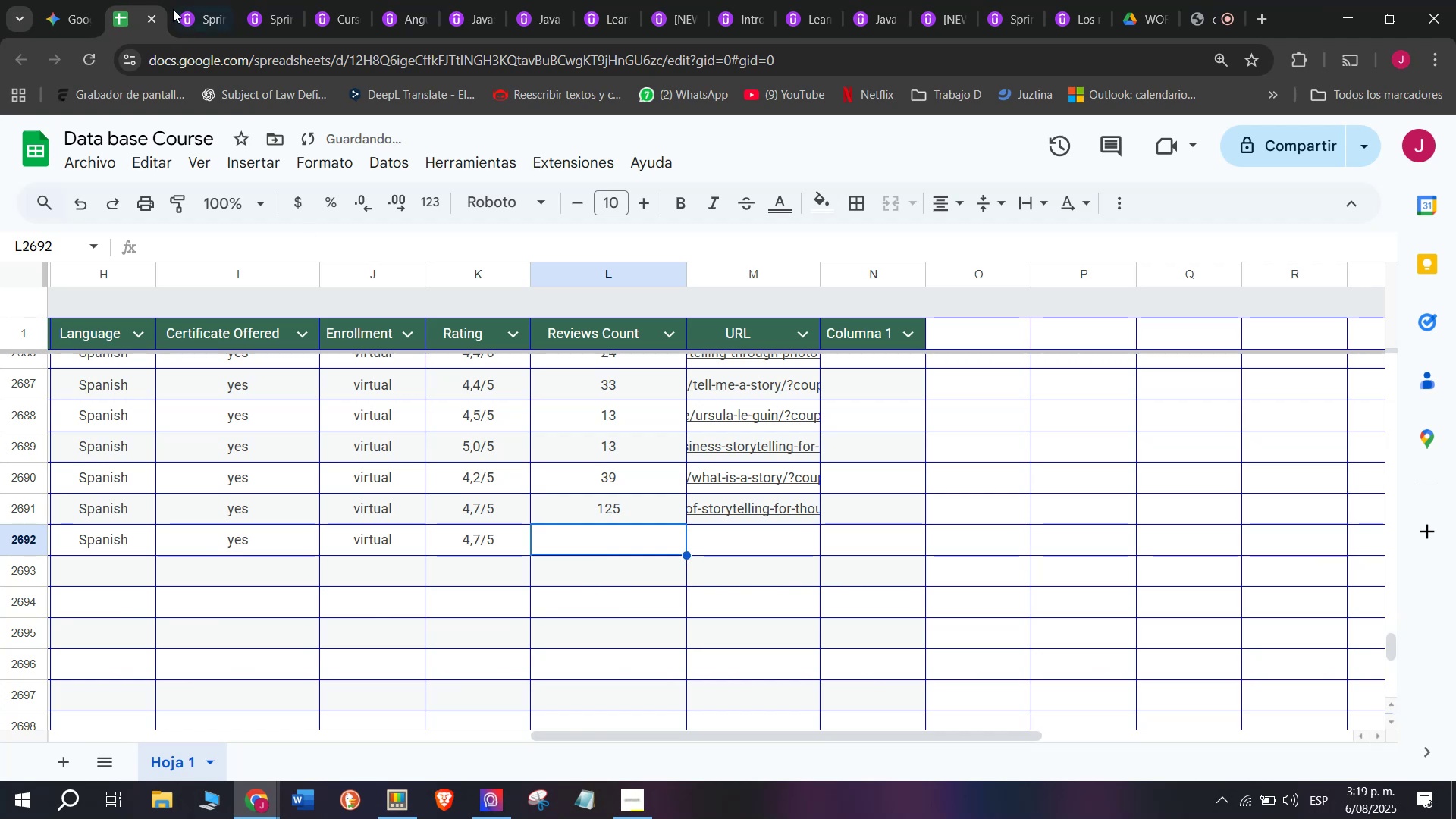 
left_click([200, 0])
 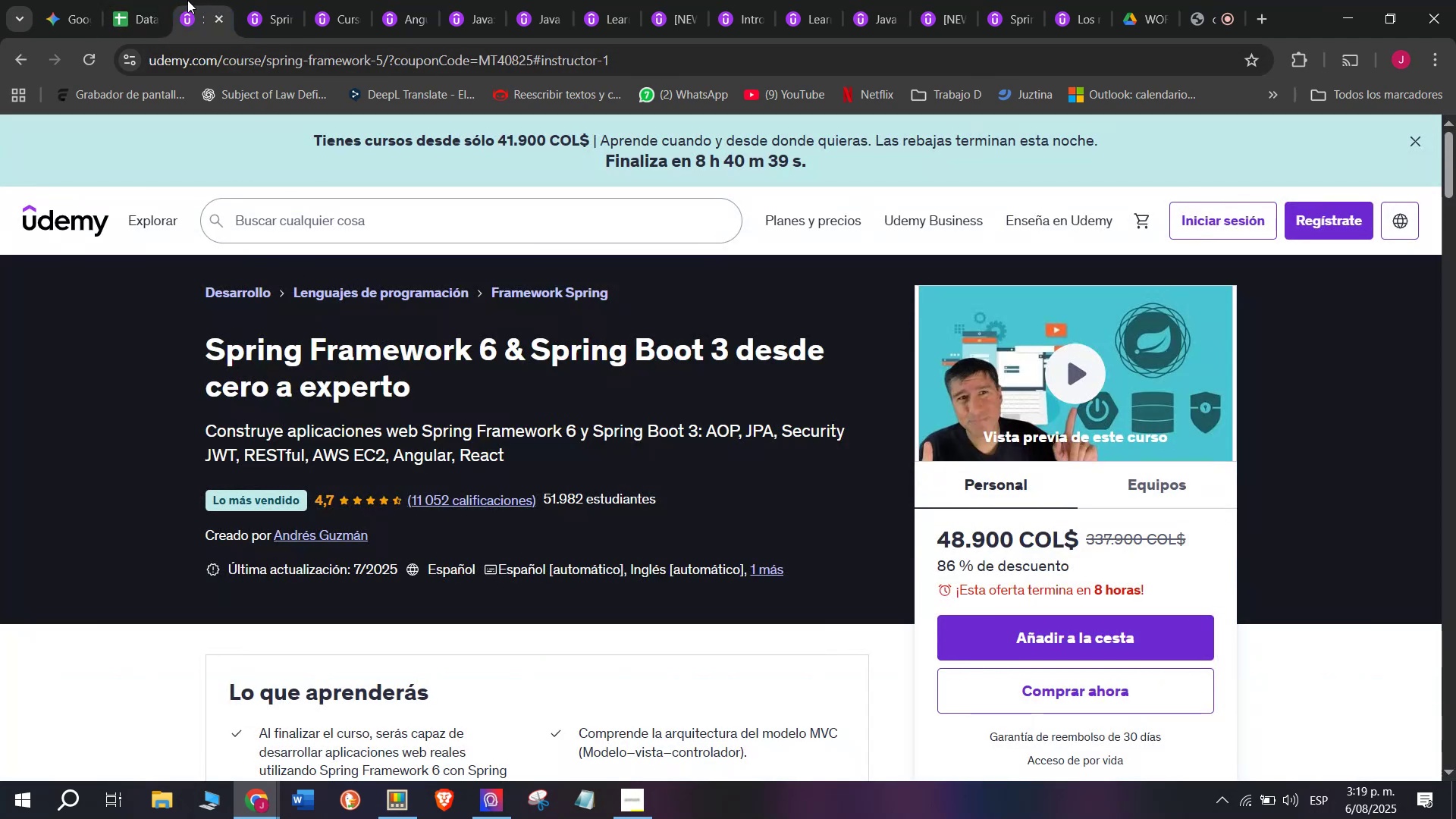 
left_click([148, 0])
 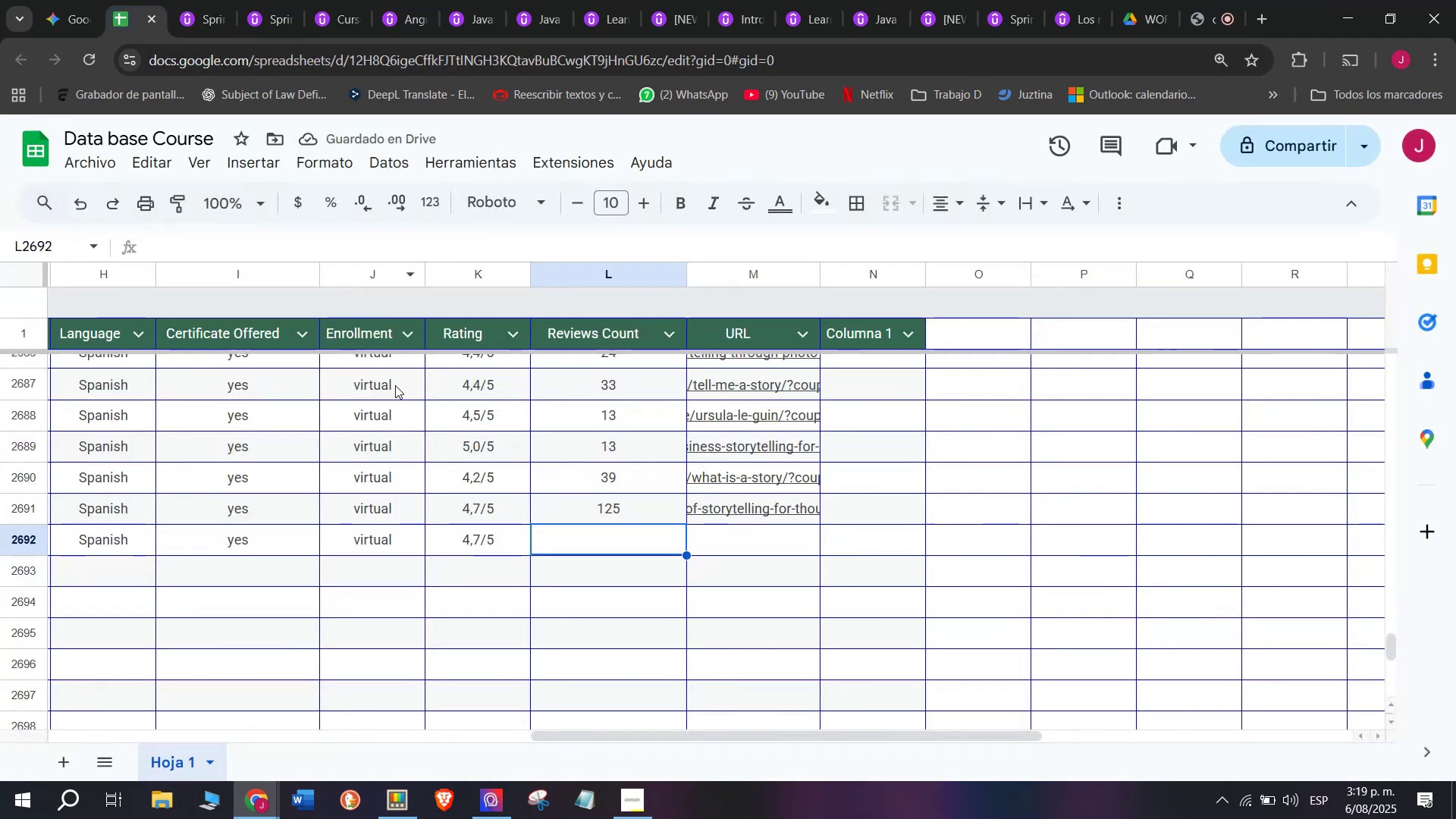 
type(11052)
 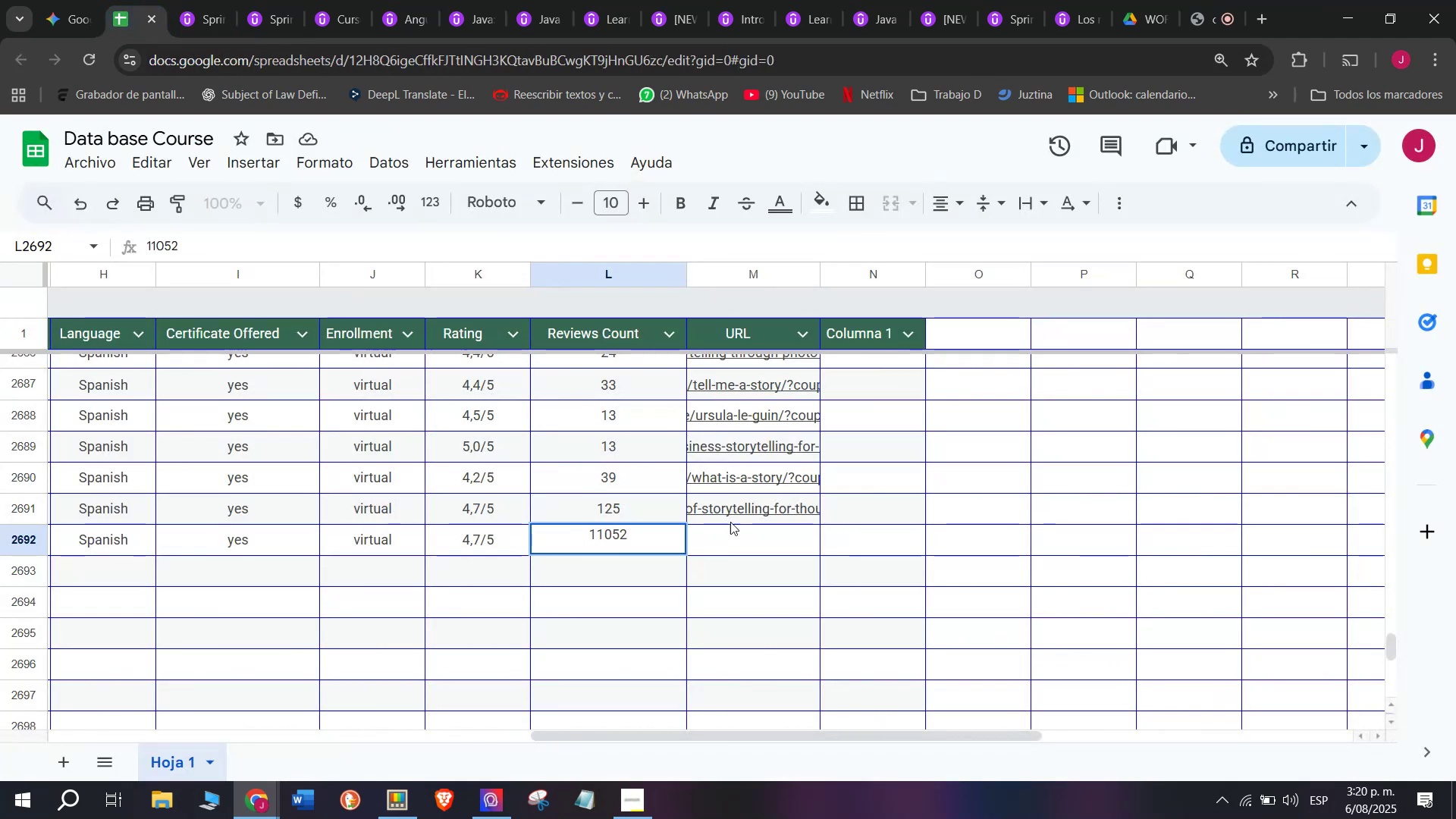 
left_click([741, 531])
 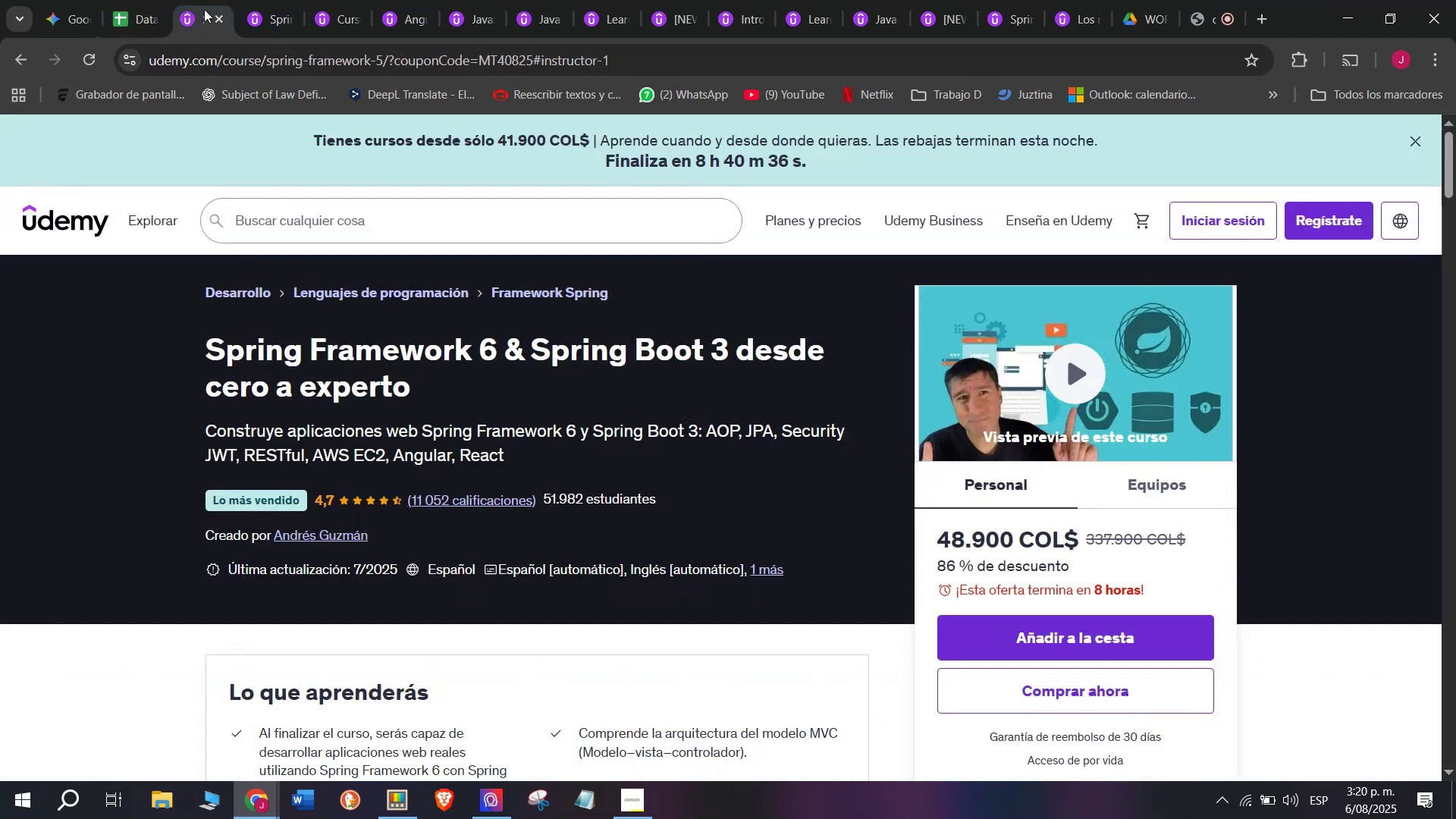 
double_click([246, 70])
 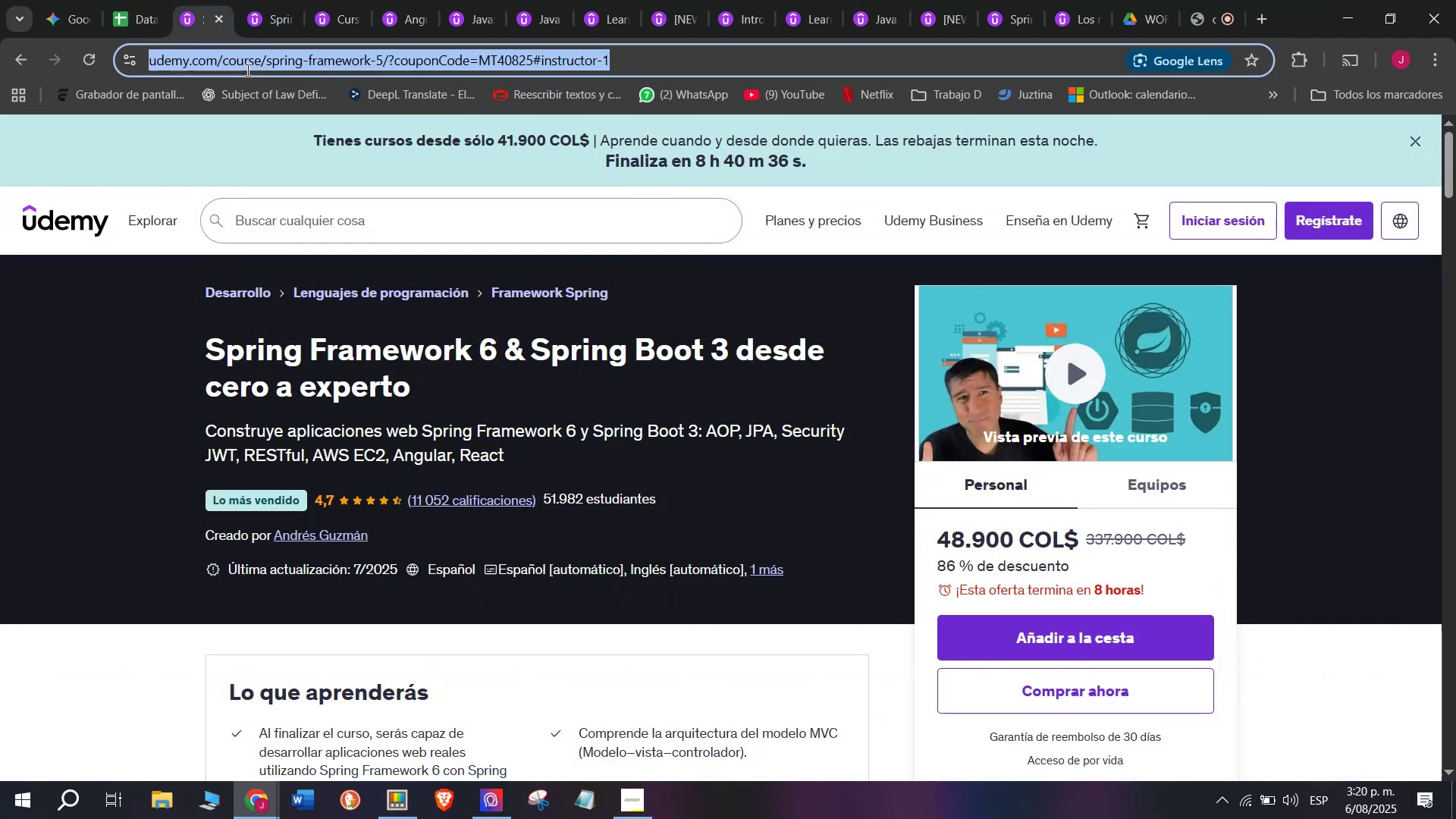 
triple_click([246, 70])
 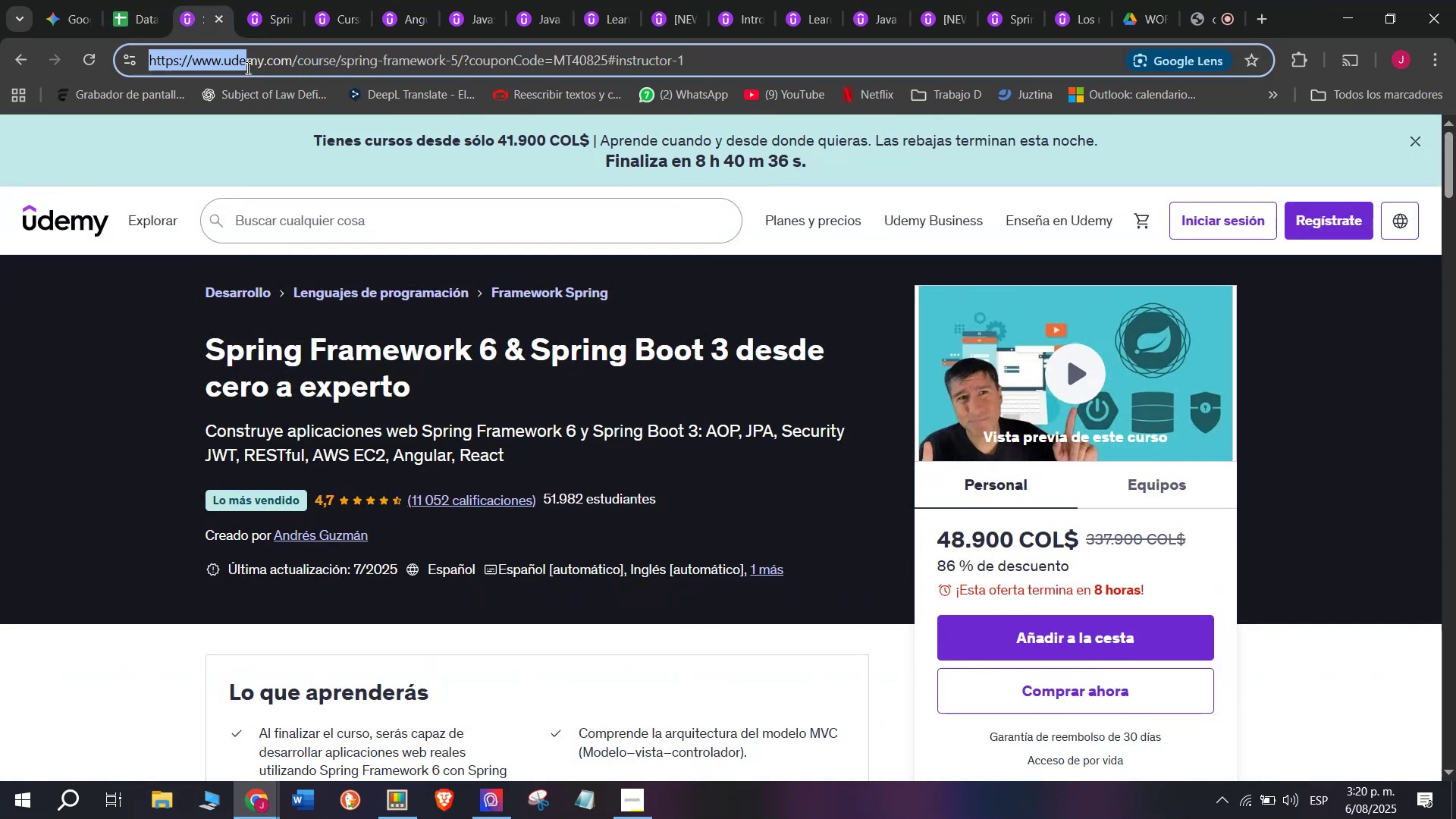 
key(Break)
 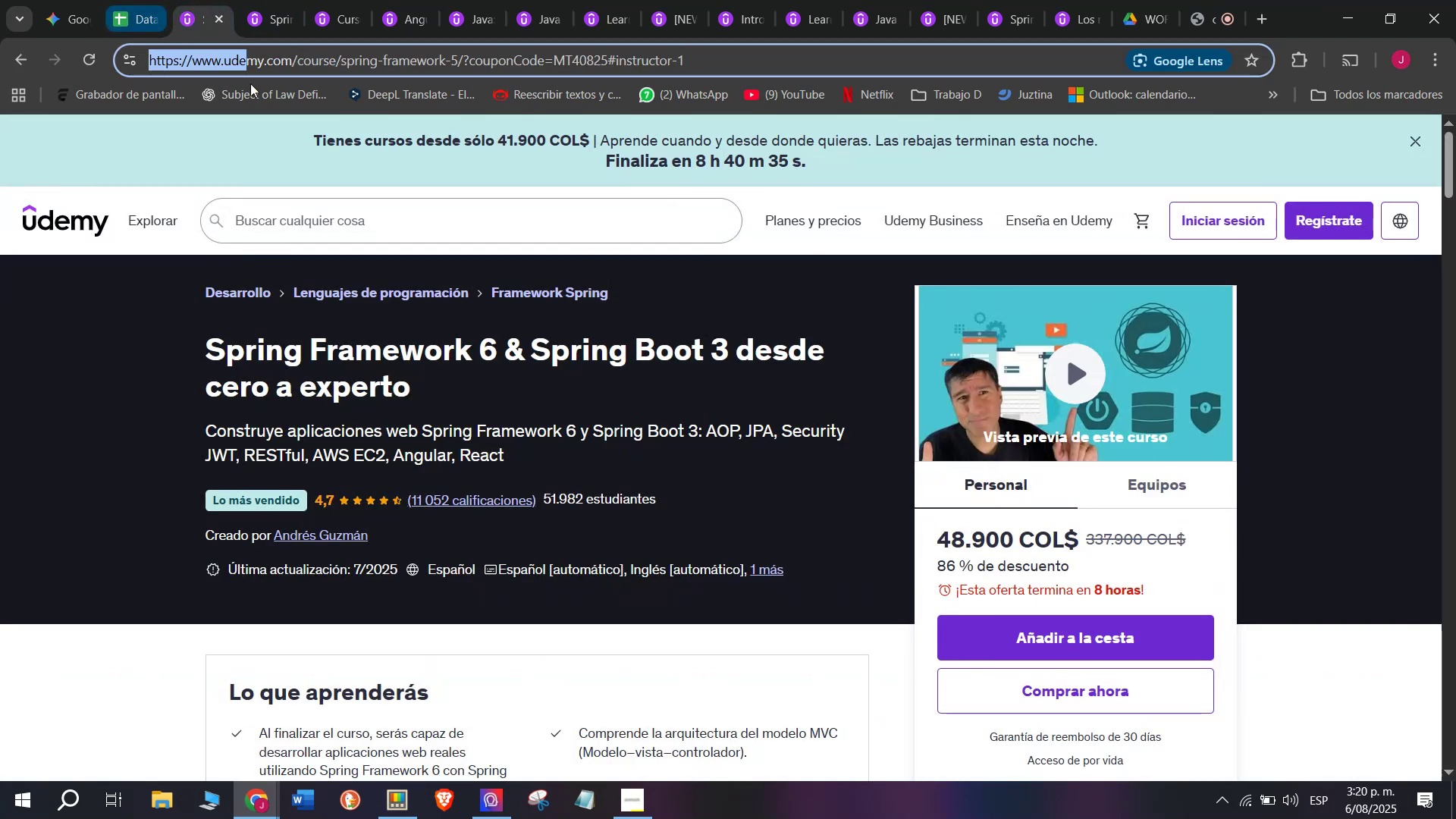 
key(Control+ControlLeft)
 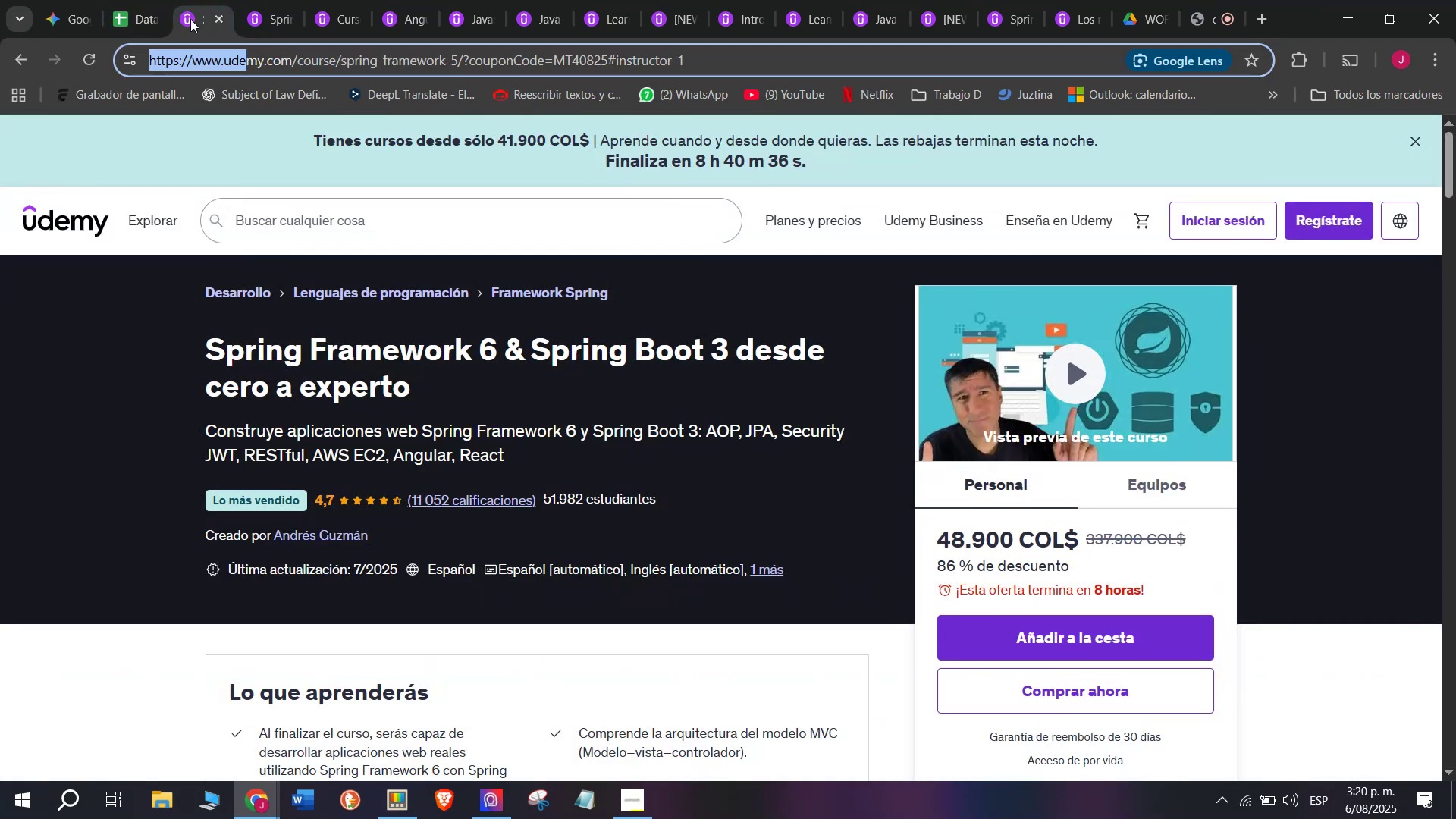 
key(Control+C)
 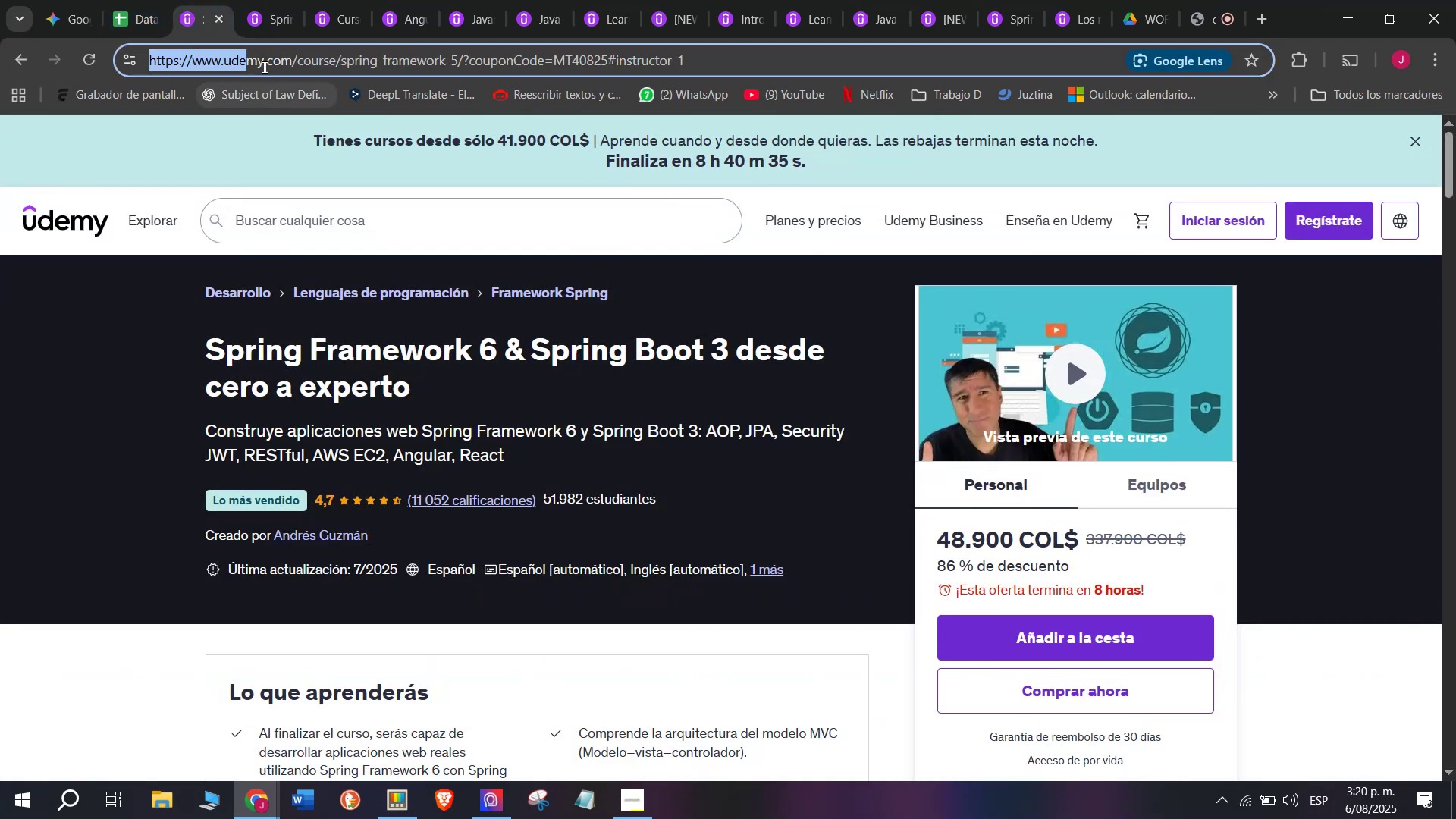 
double_click([263, 65])
 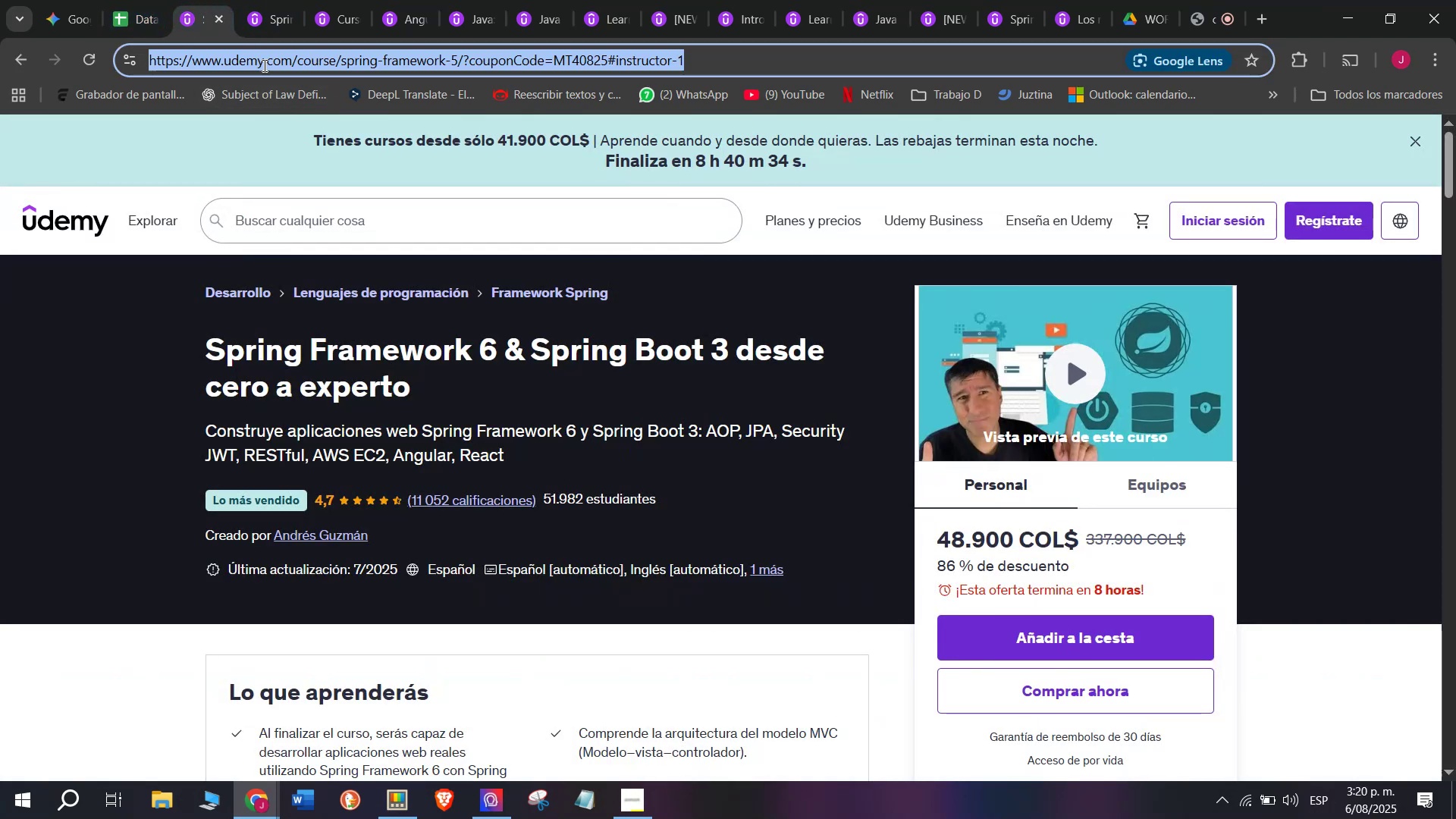 
triple_click([263, 65])
 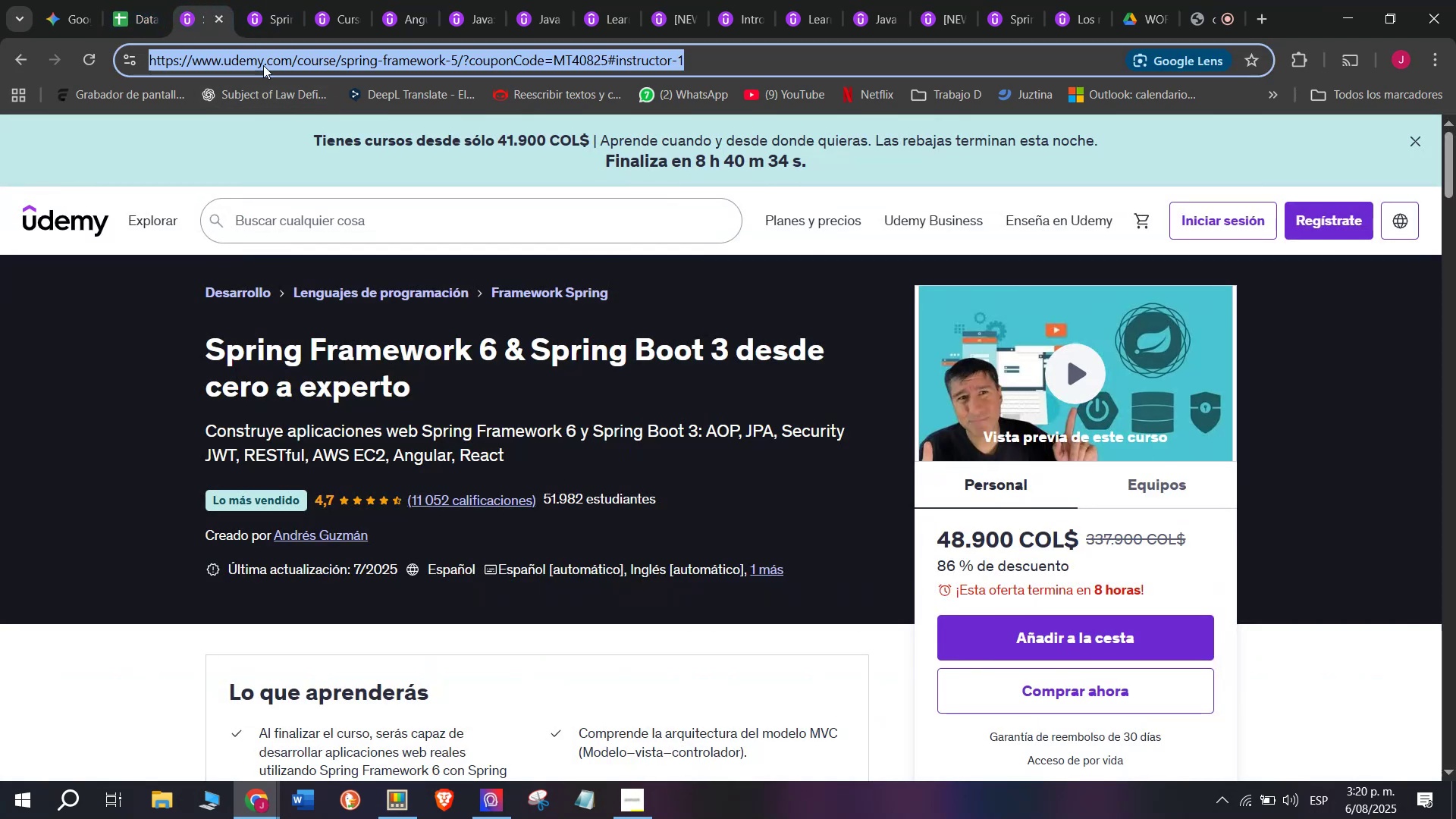 
key(Break)
 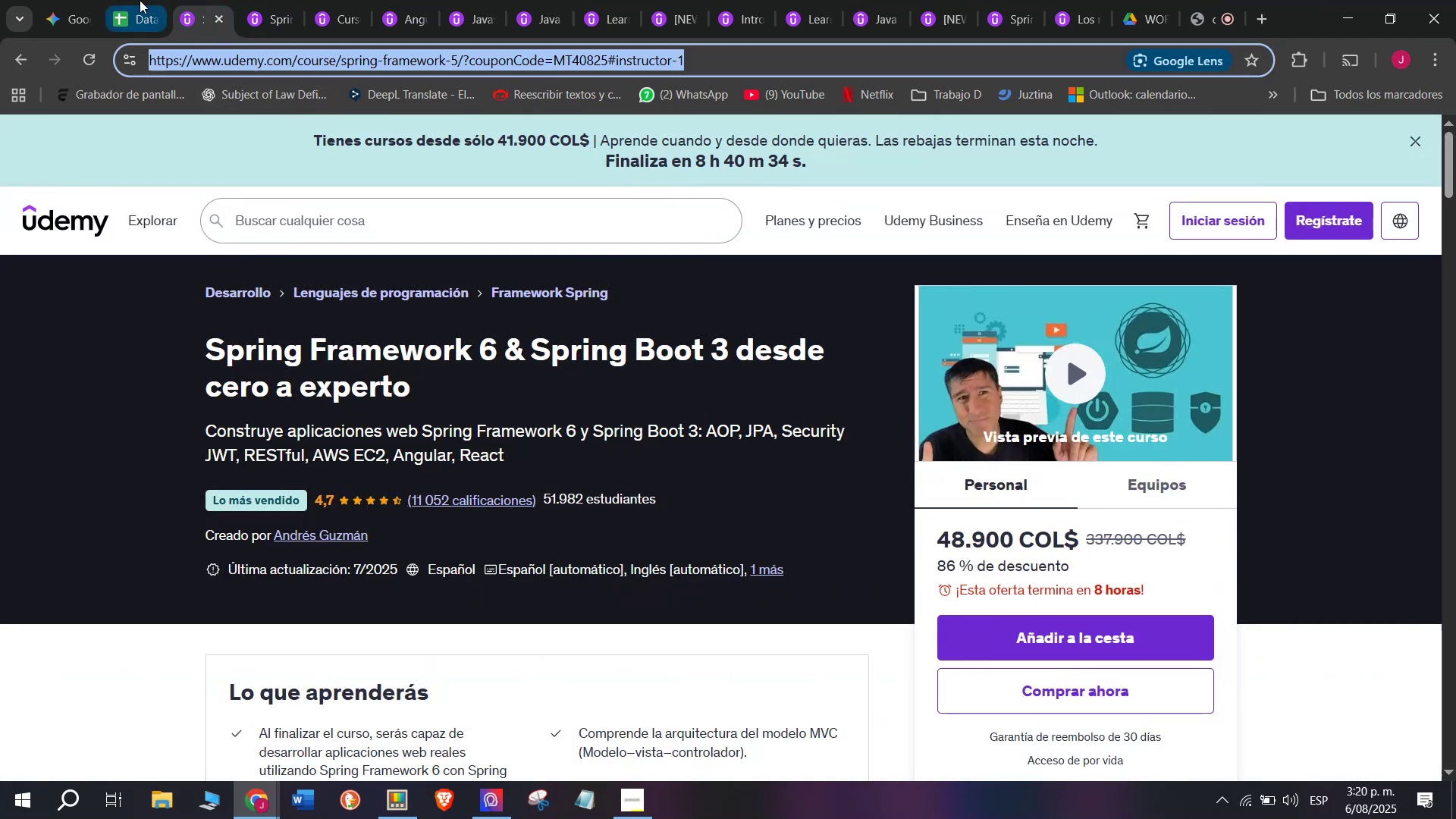 
key(Control+ControlLeft)
 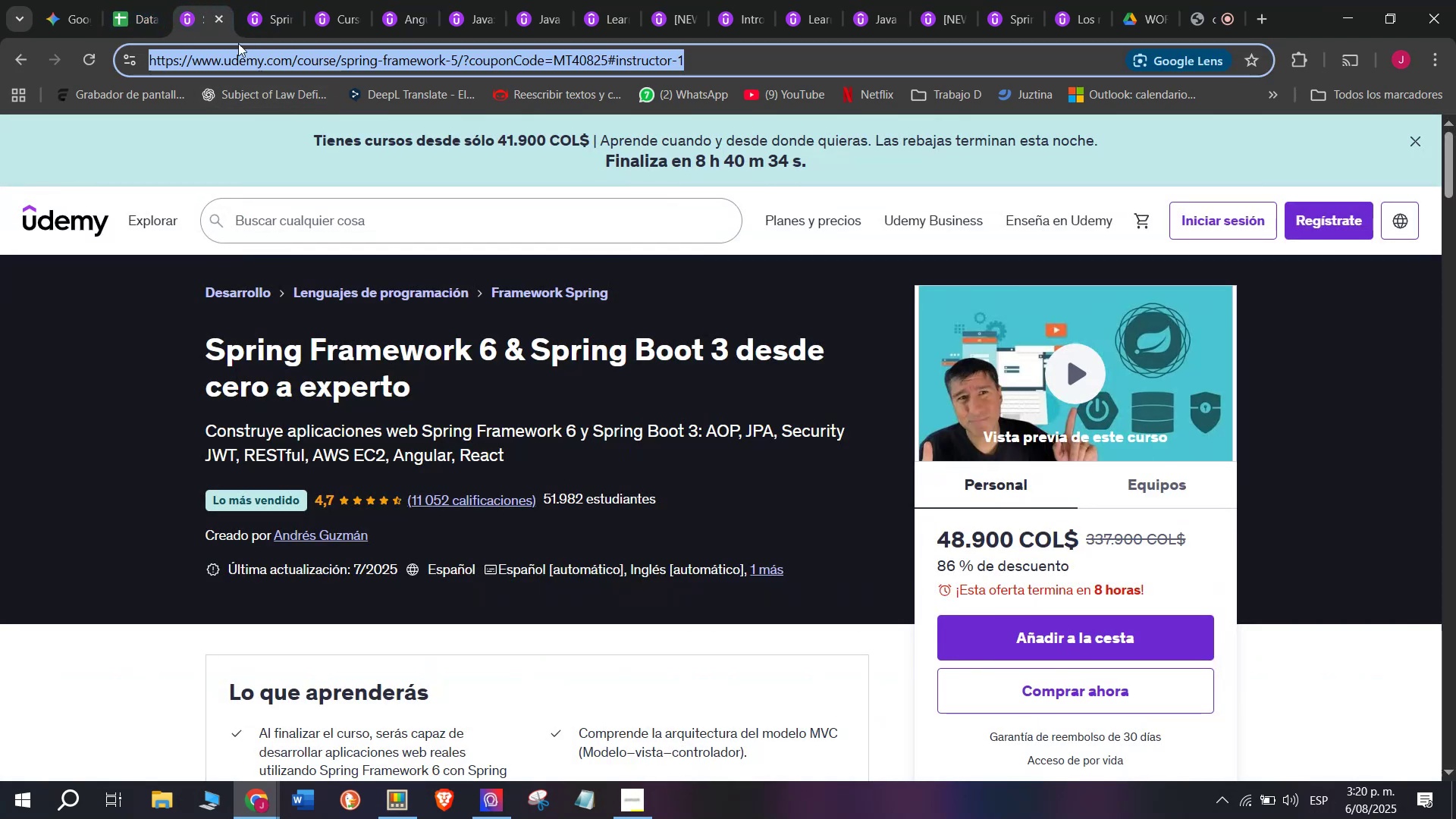 
key(Control+C)
 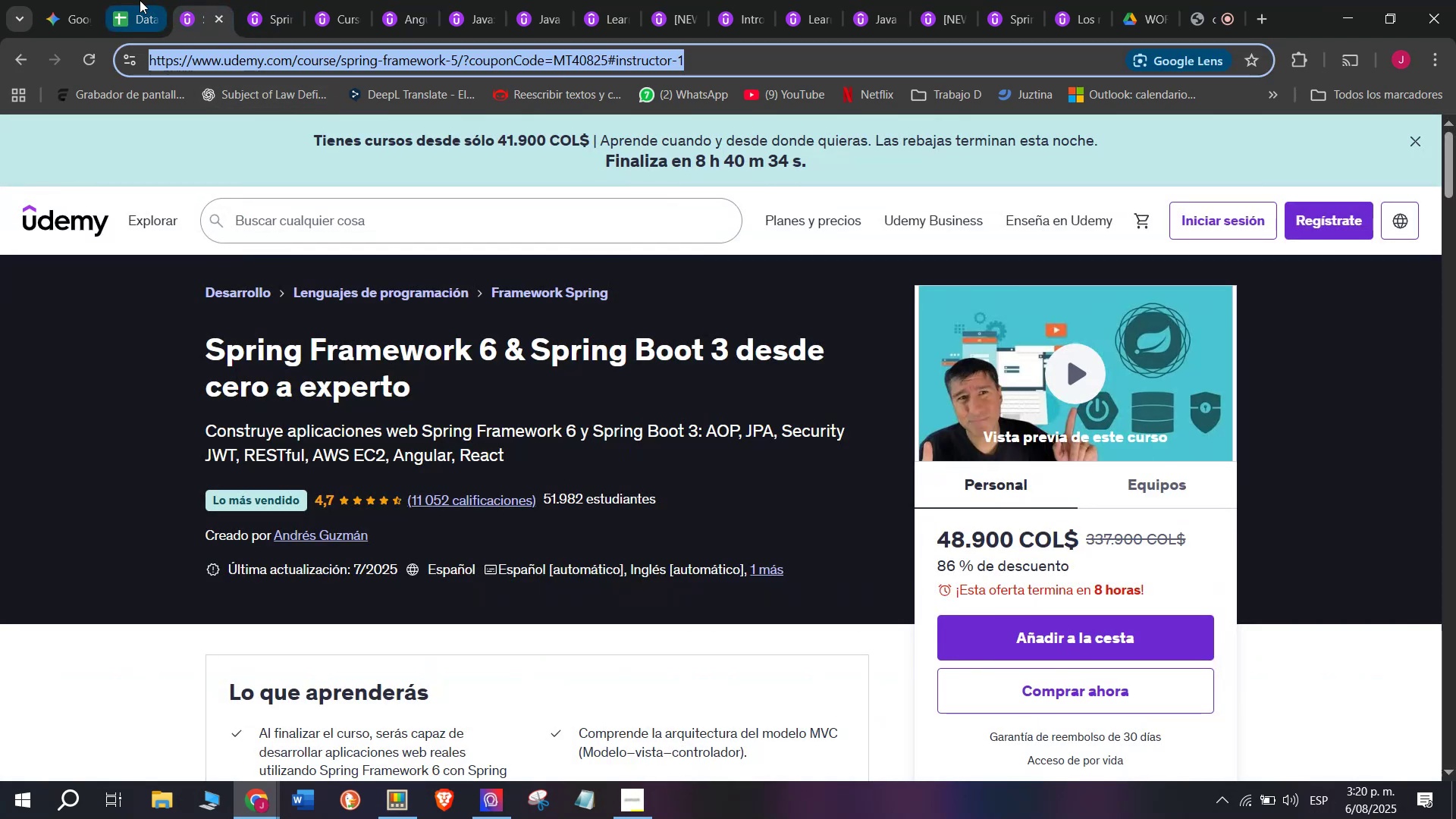 
left_click([140, 0])
 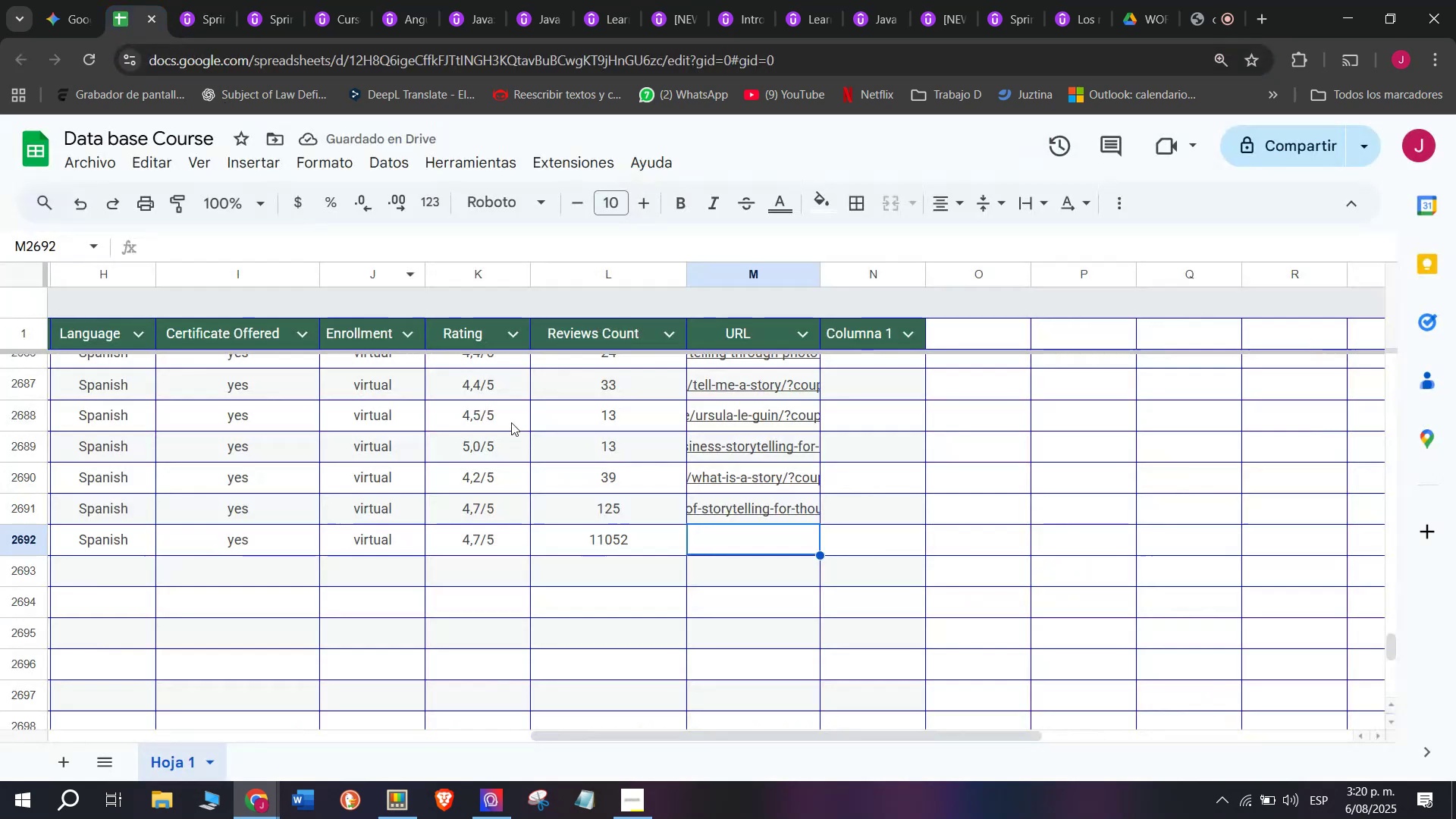 
key(Control+ControlLeft)
 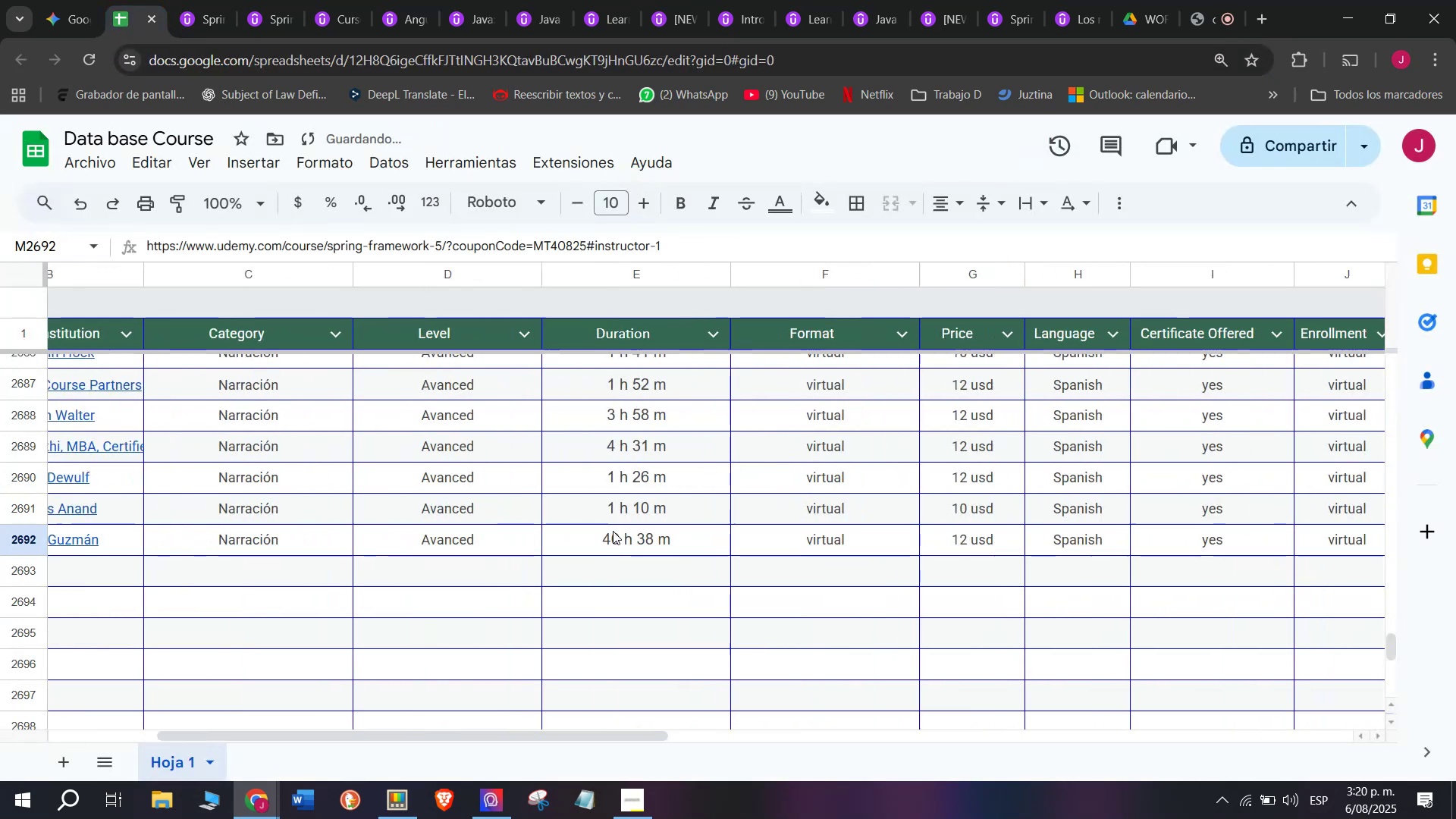 
key(Z)
 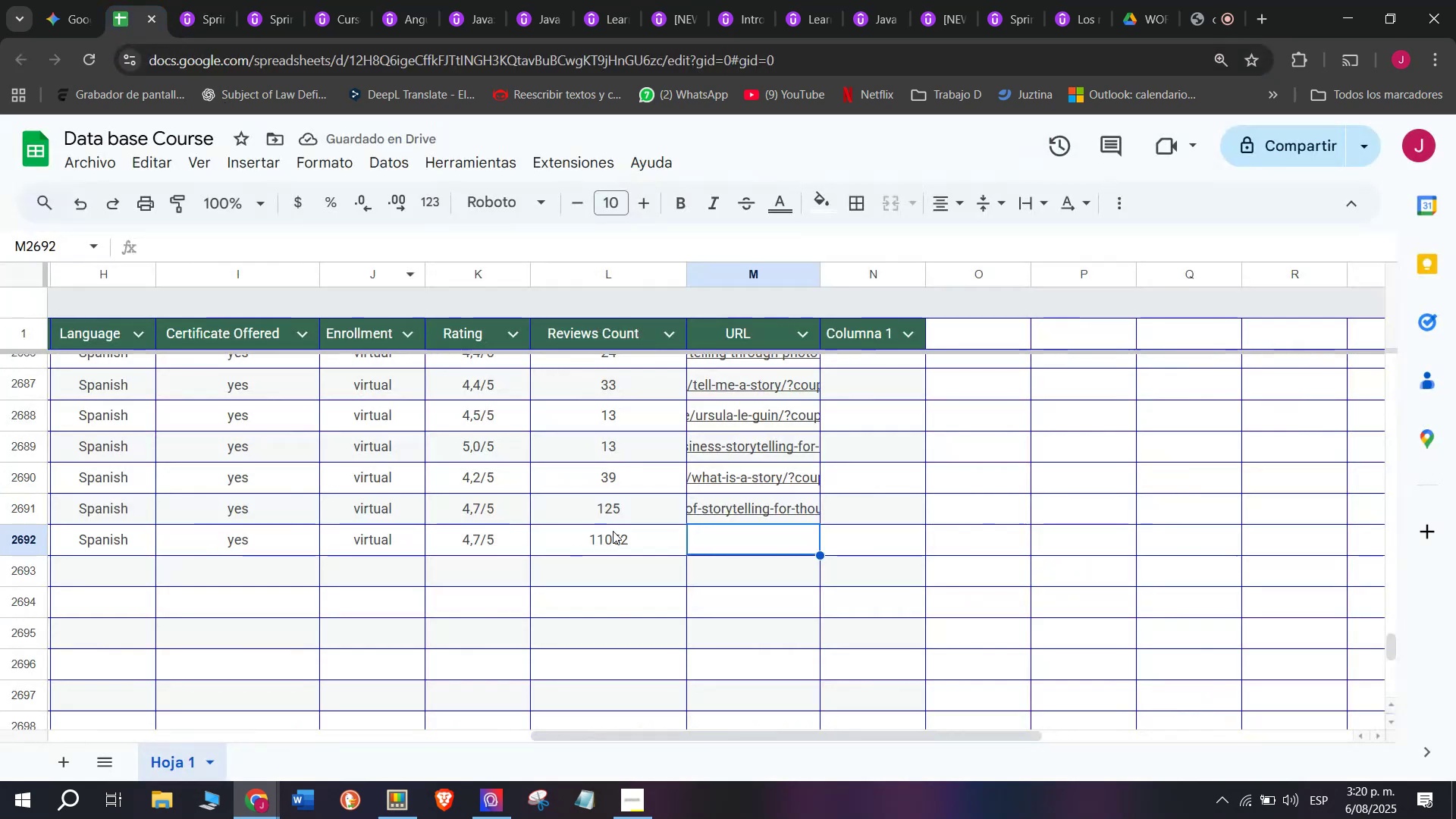 
key(Control+V)
 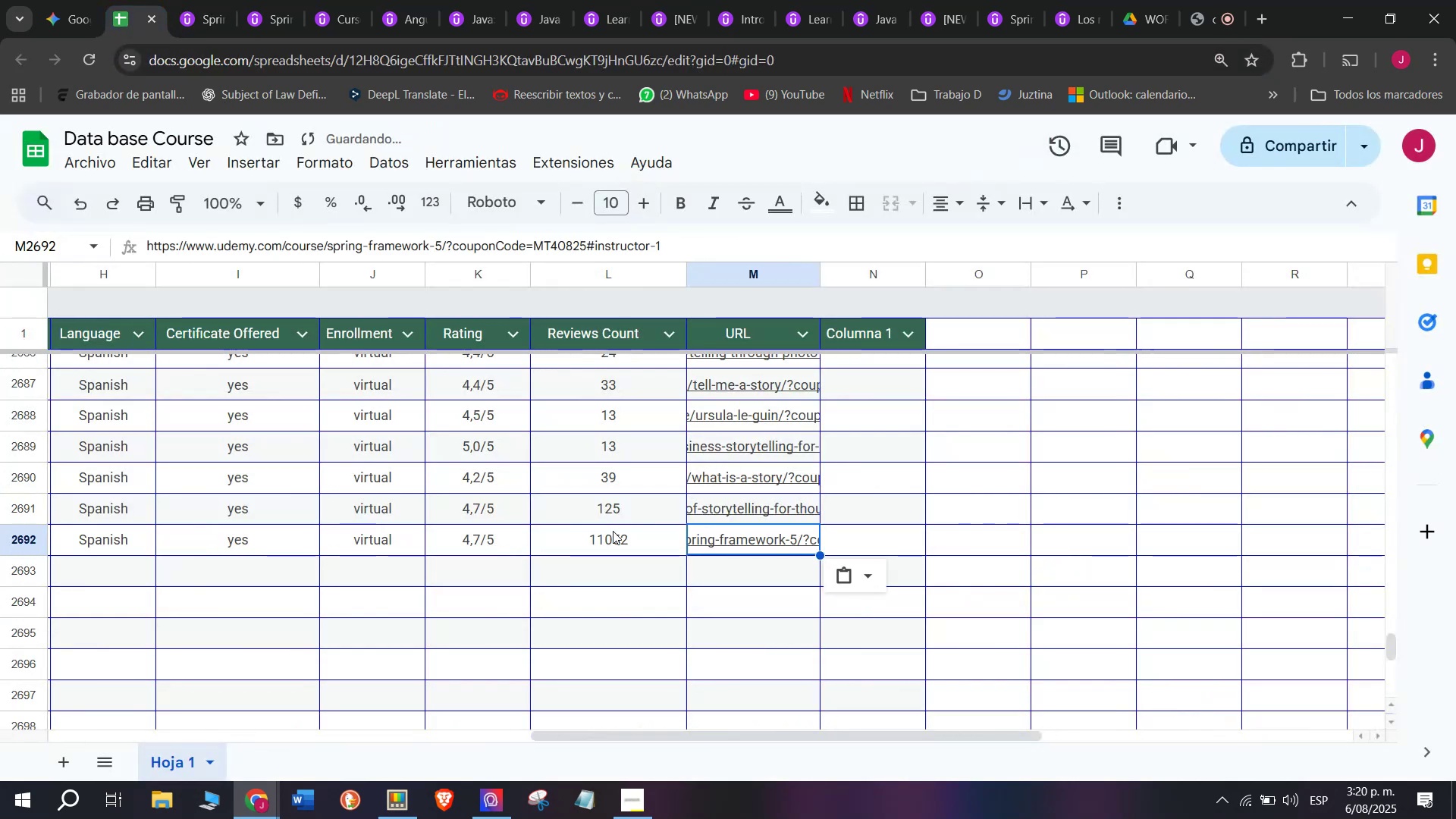 
scroll: coordinate [149, 572], scroll_direction: up, amount: 3.0
 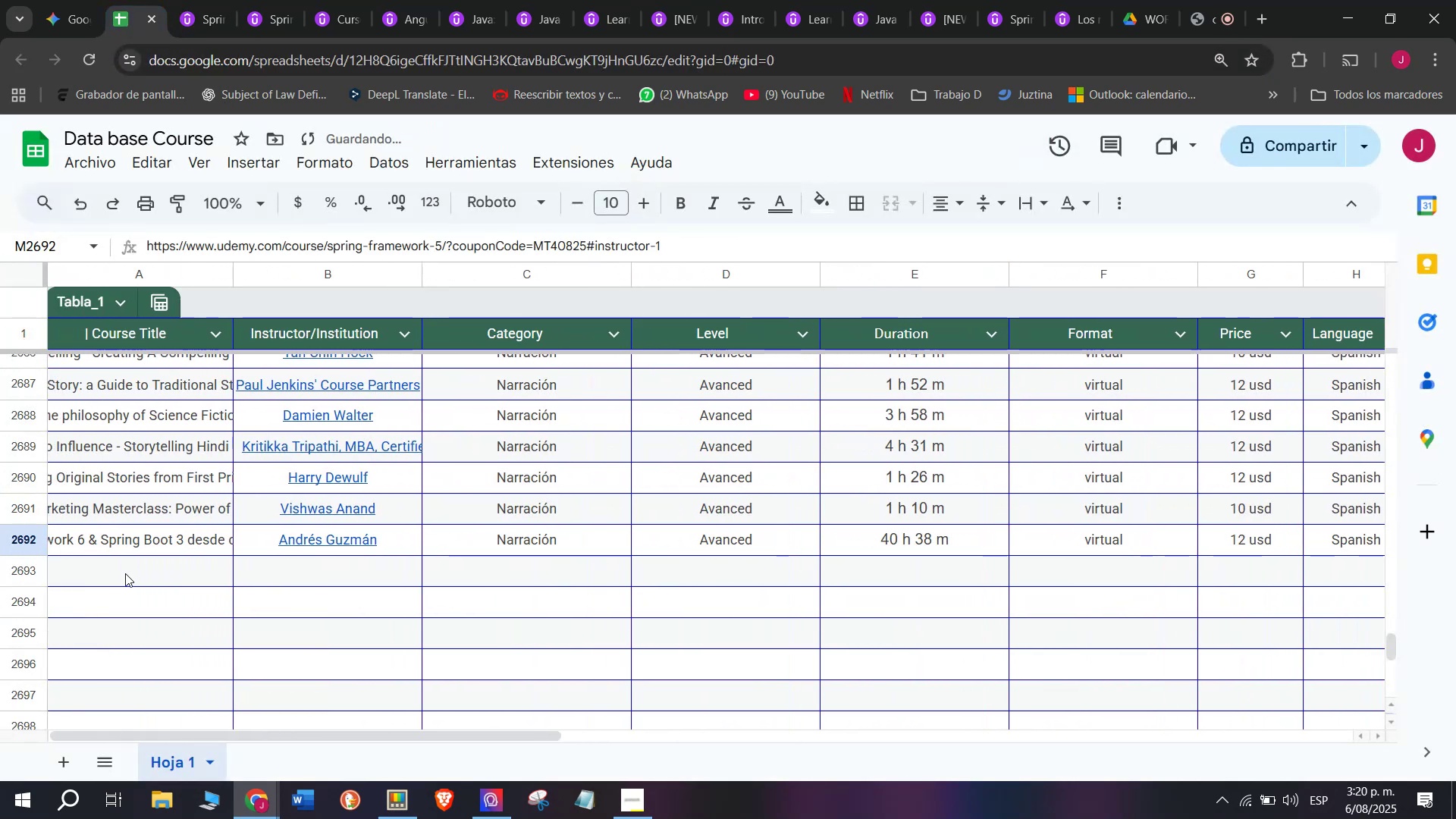 
left_click([125, 573])
 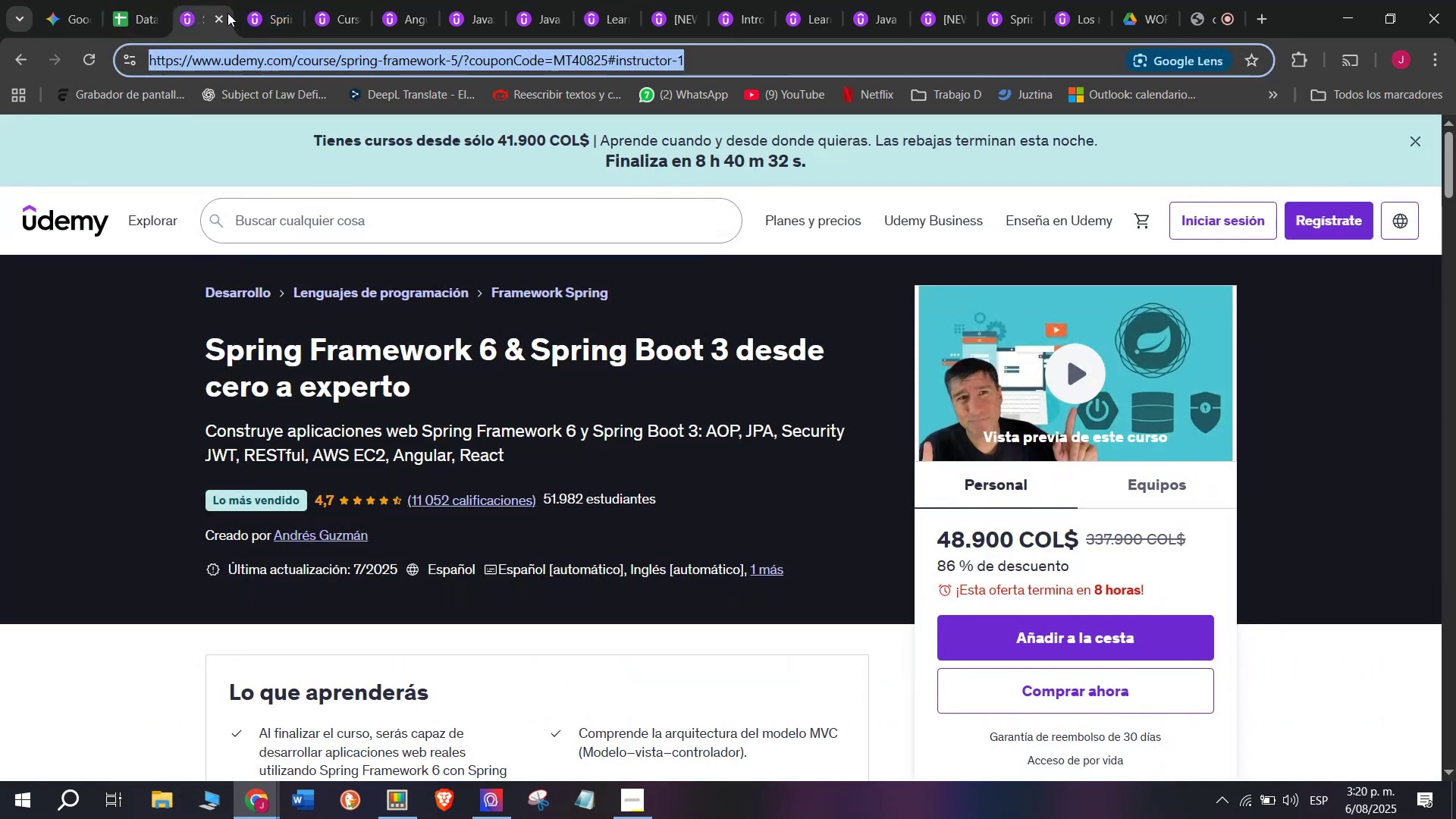 
left_click([222, 13])
 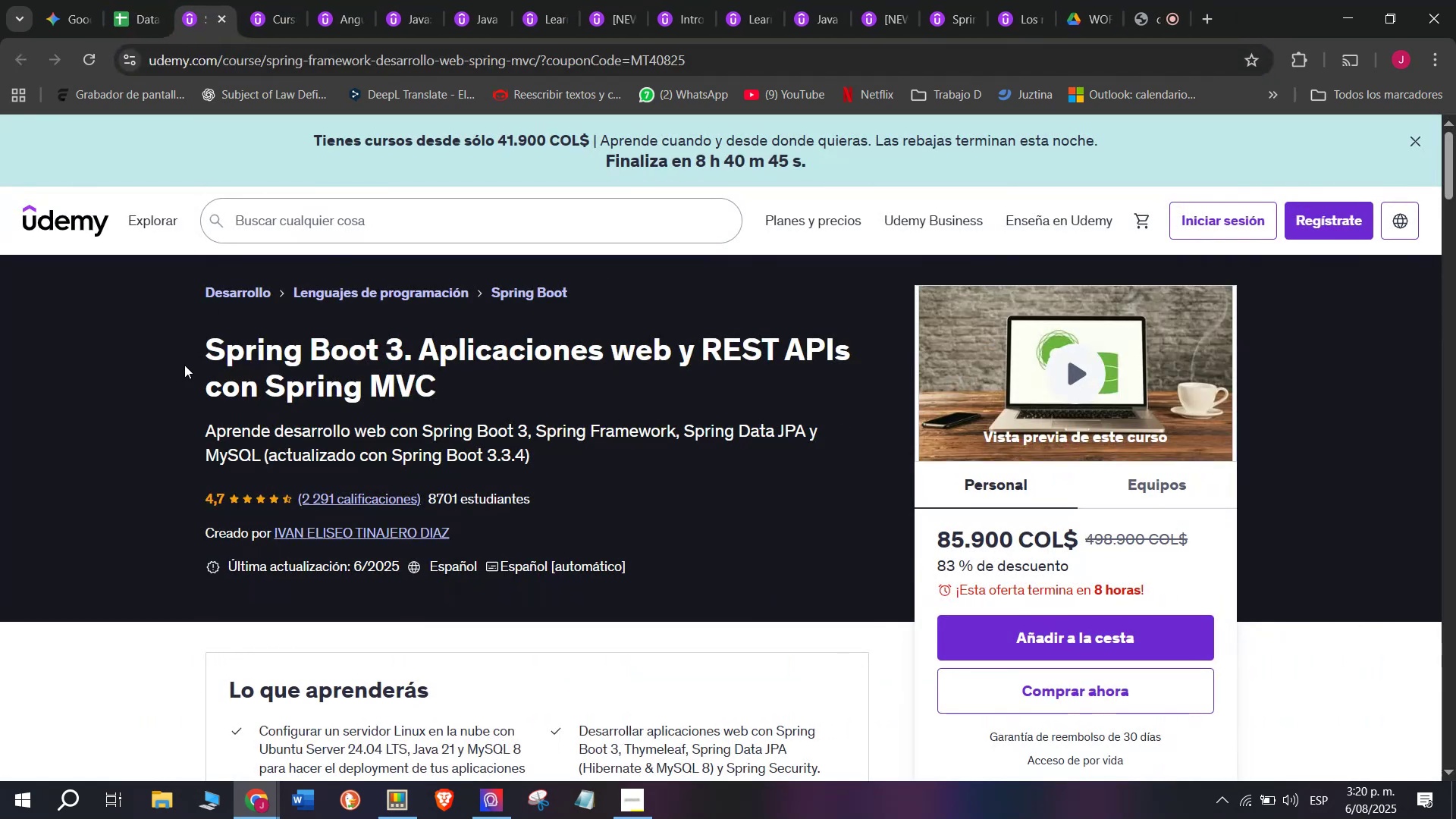 
left_click_drag(start_coordinate=[184, 352], to_coordinate=[448, 385])
 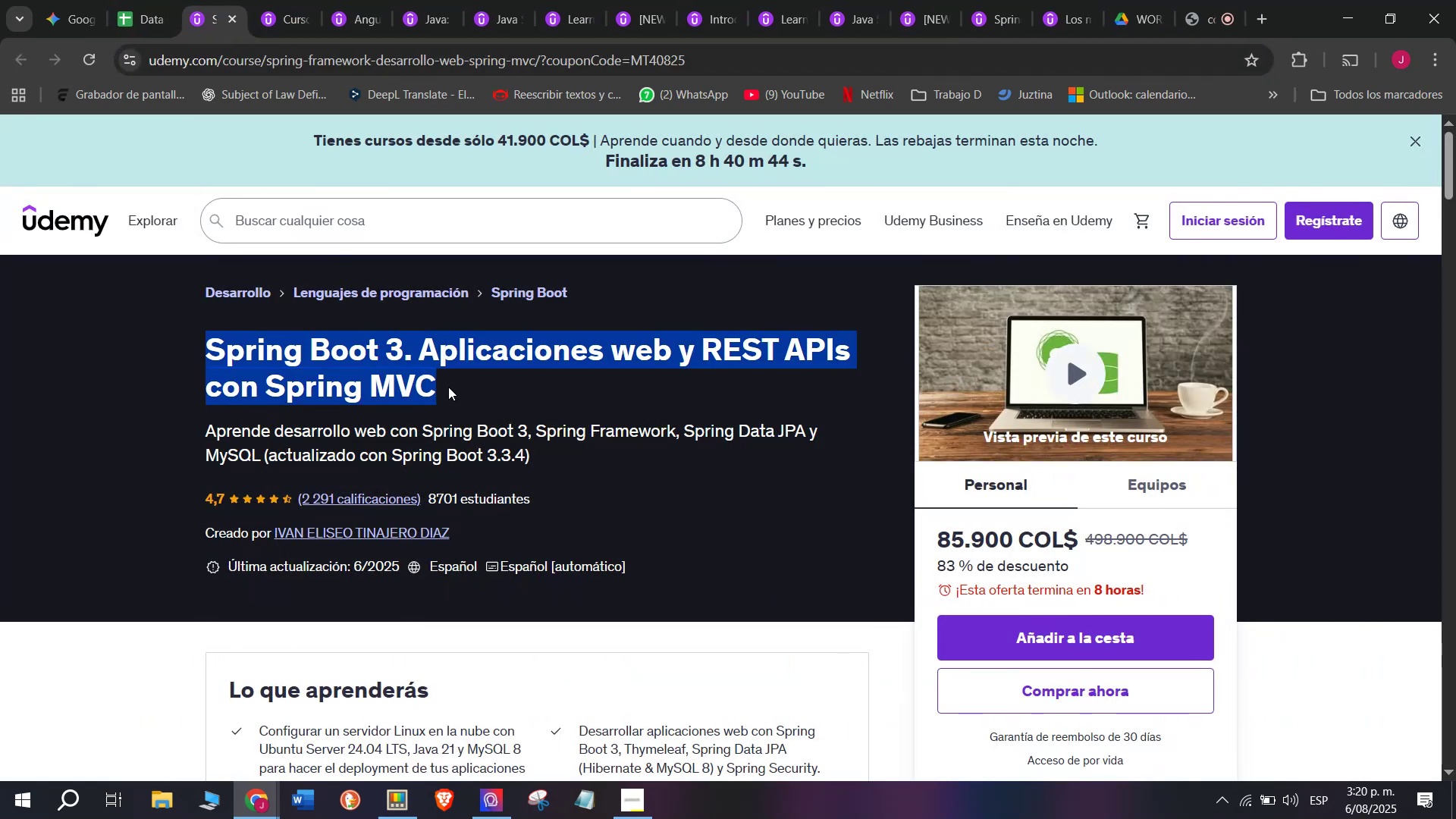 
key(Break)
 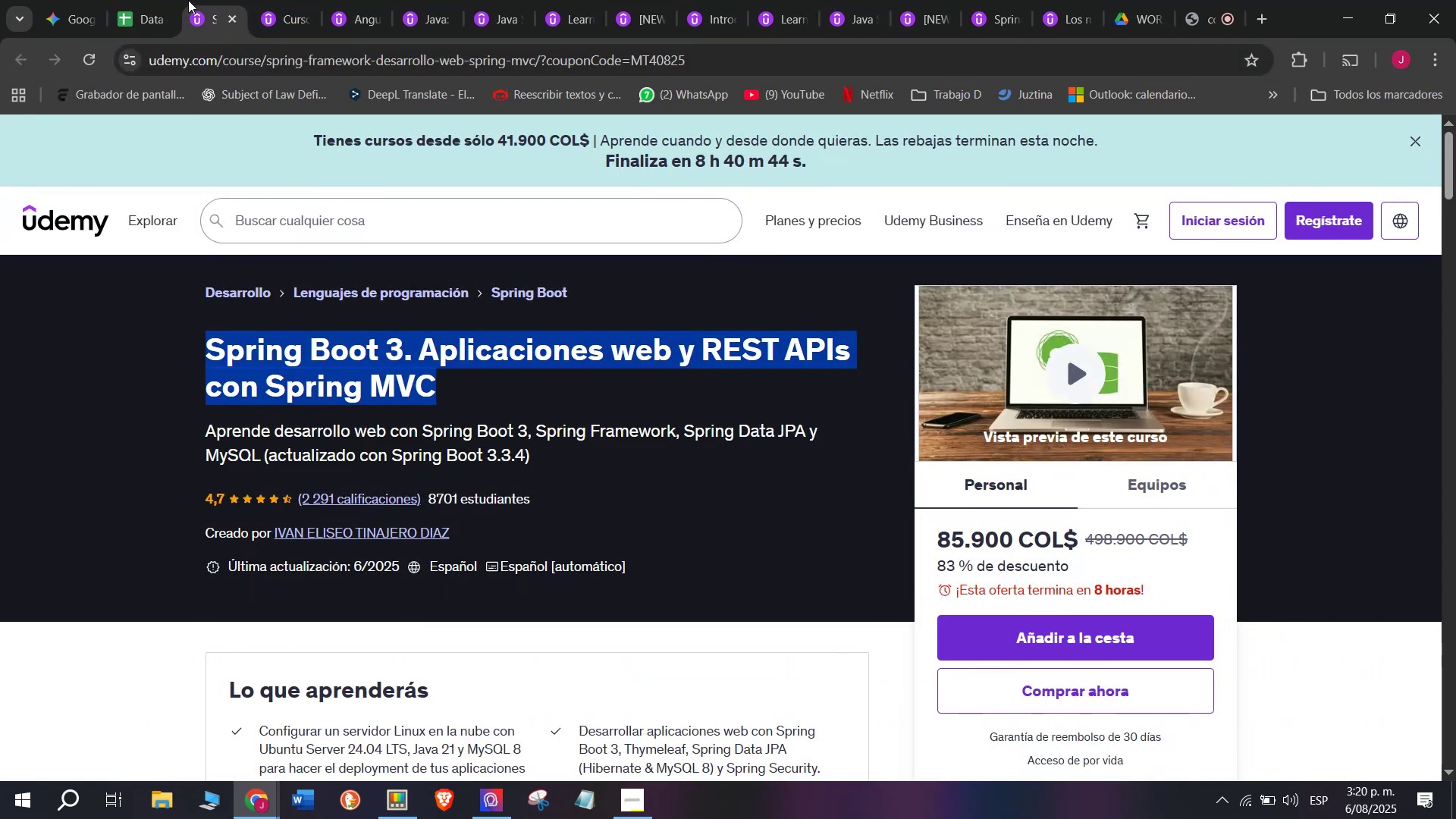 
key(Control+ControlLeft)
 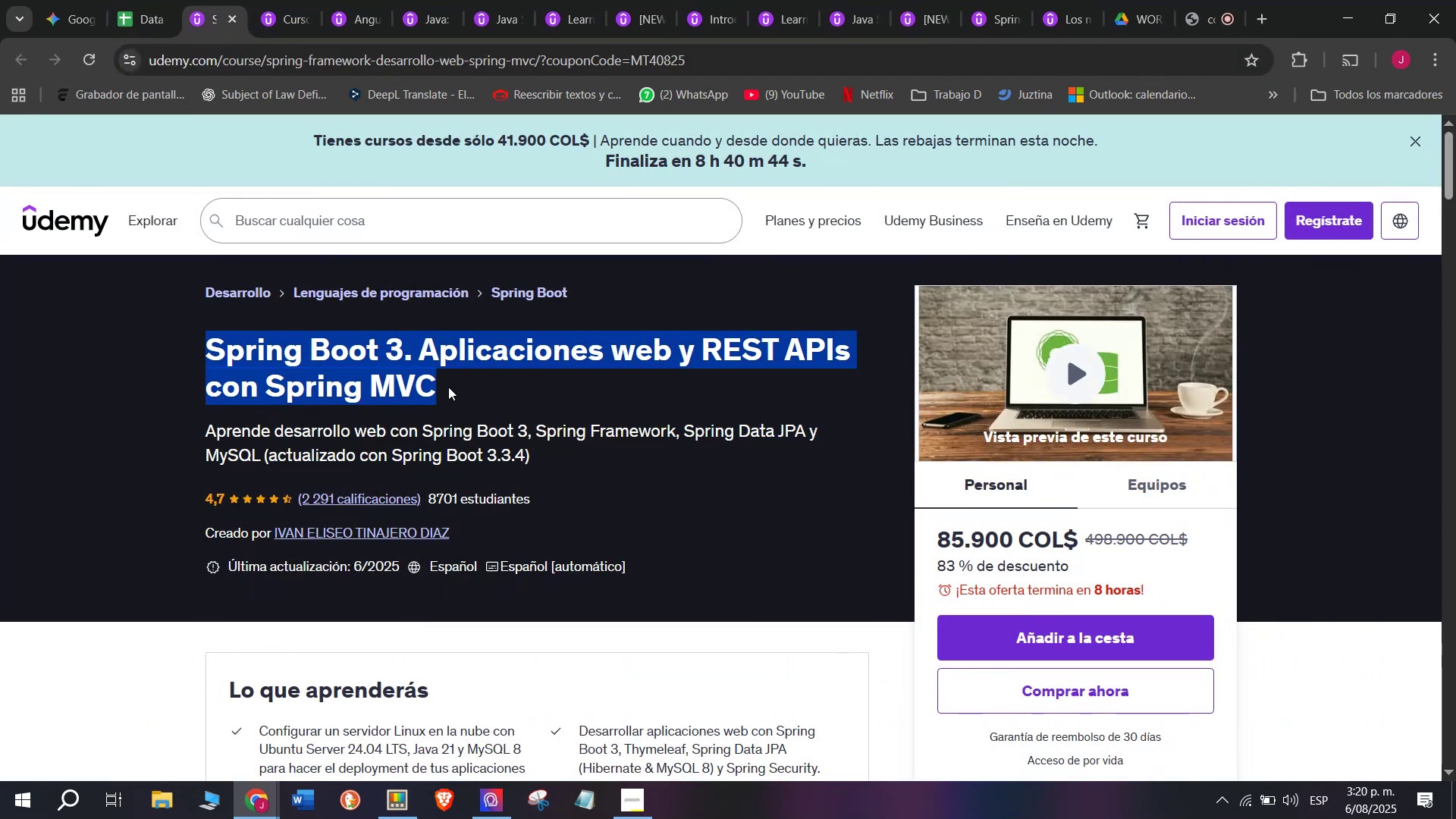 
key(Control+C)
 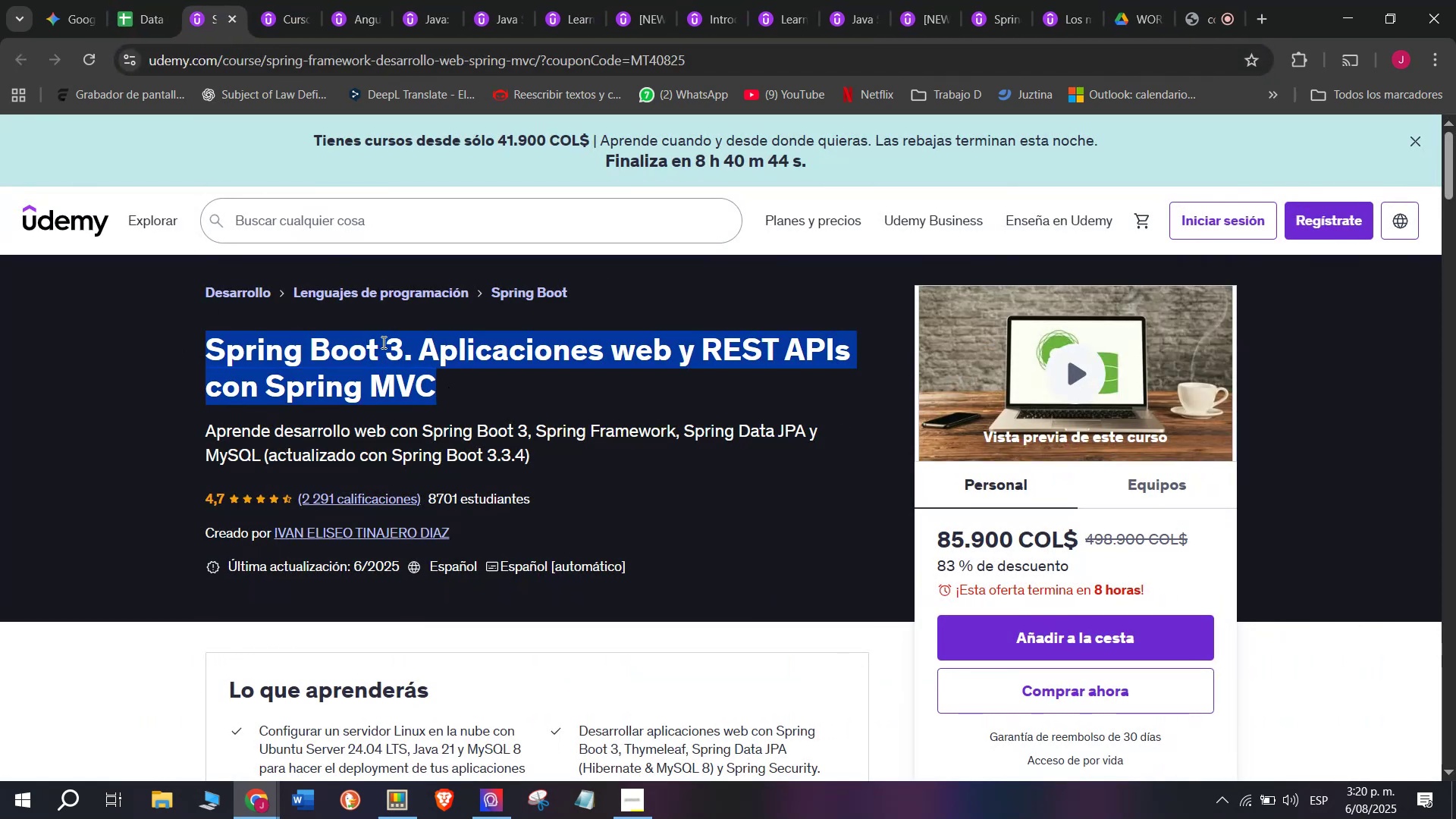 
key(Control+ControlLeft)
 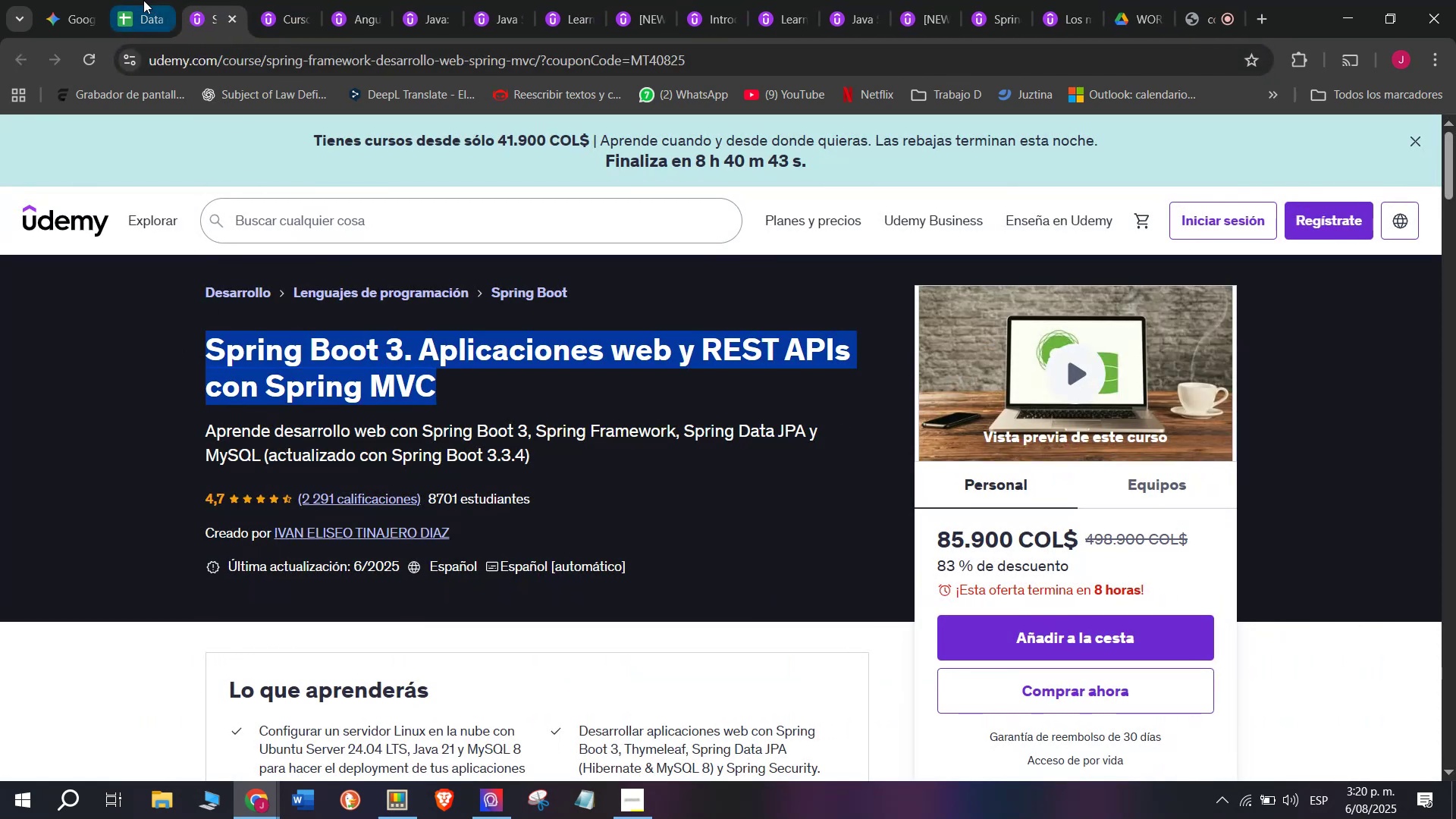 
key(Break)
 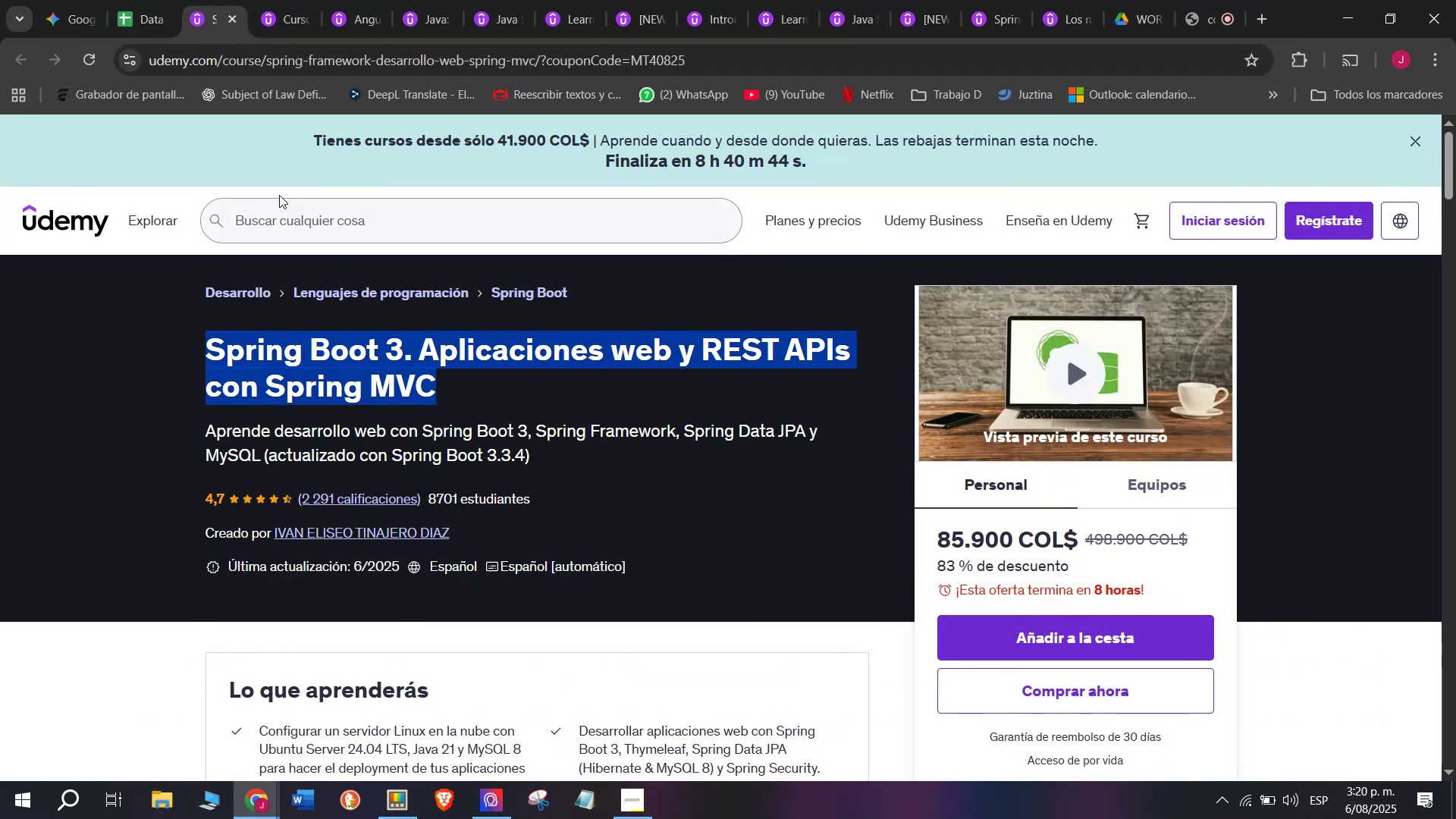 
key(Control+C)
 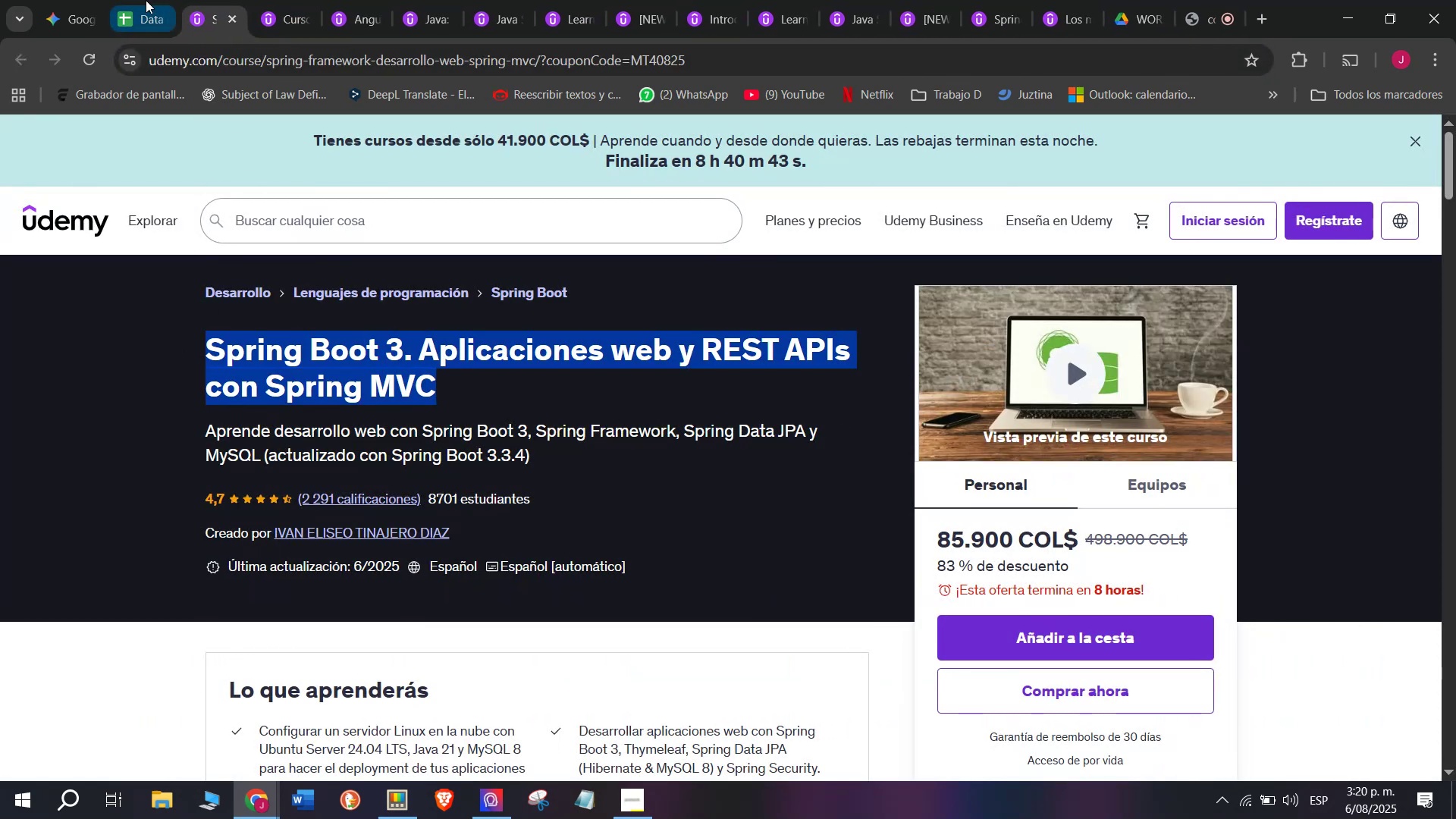 
left_click([143, 0])
 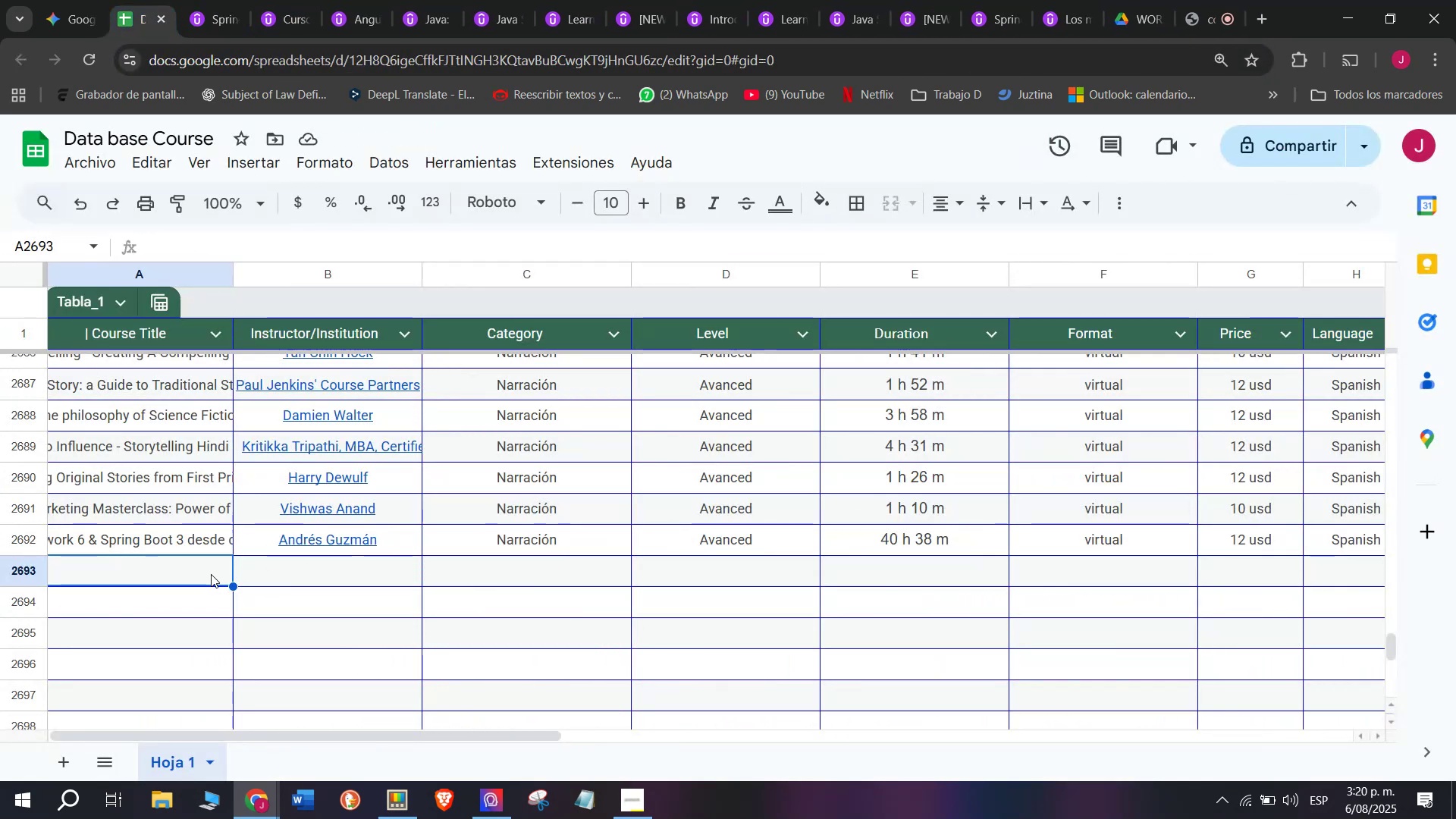 
double_click([211, 574])
 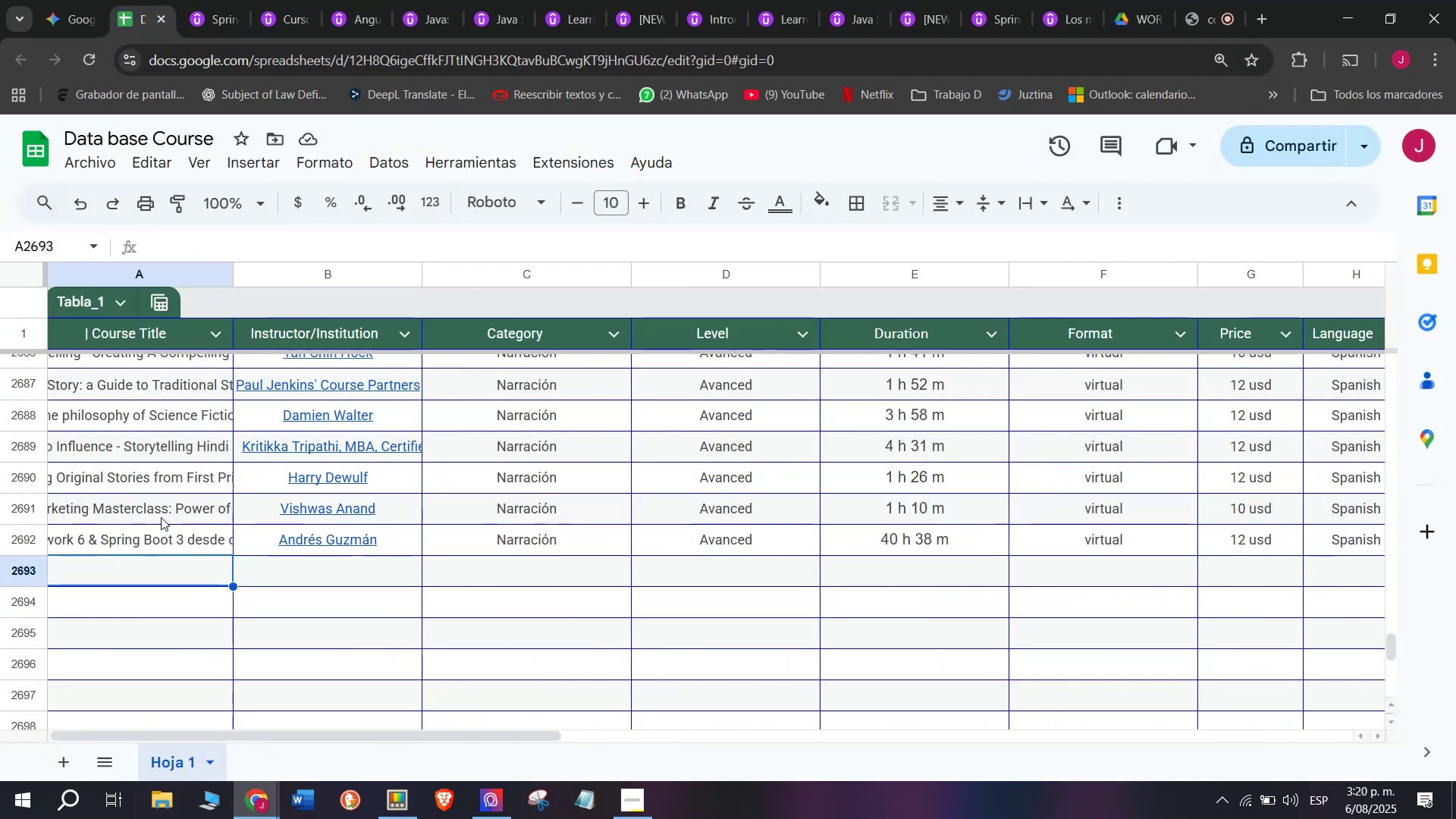 
key(Z)
 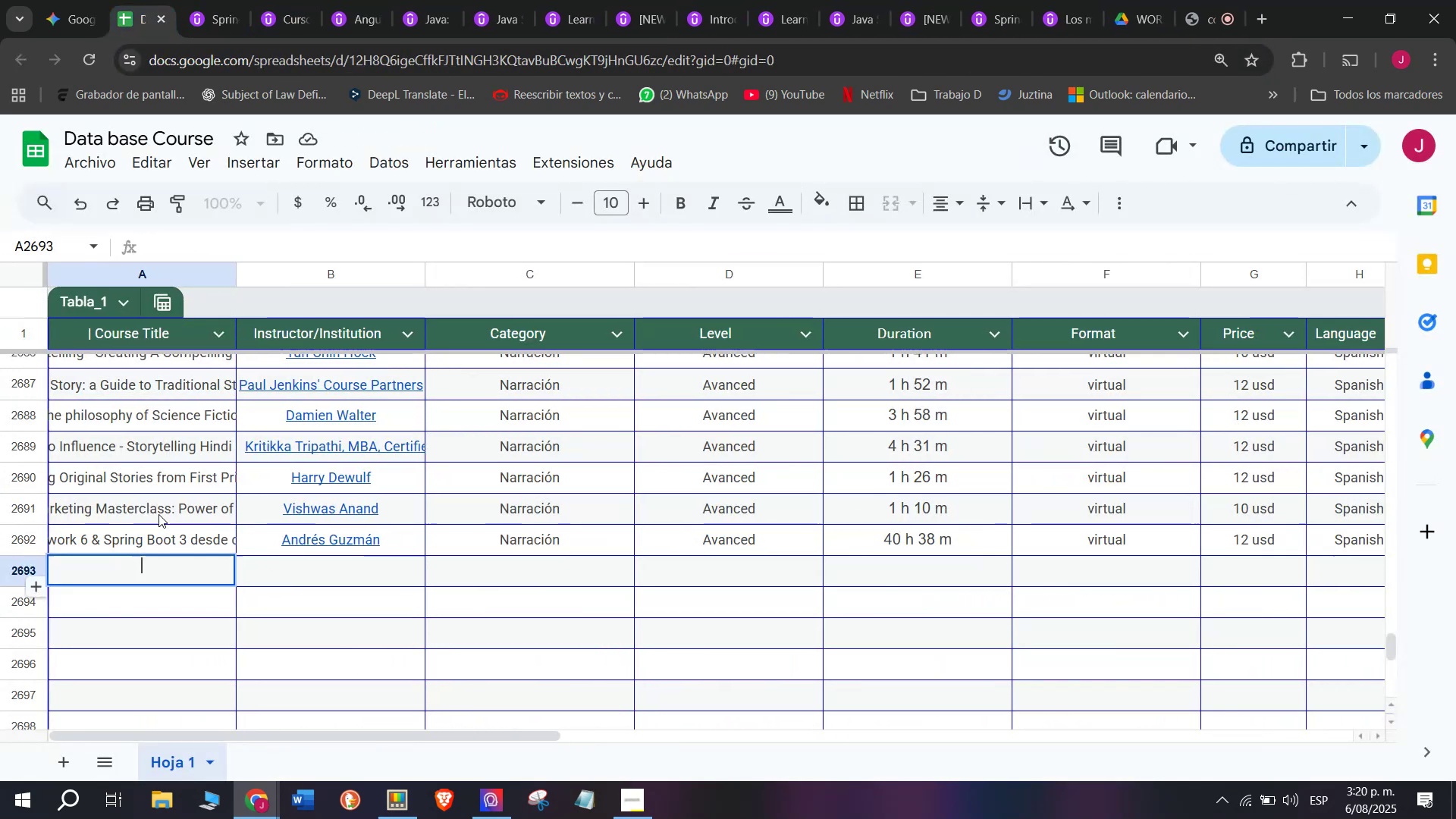 
key(Control+ControlLeft)
 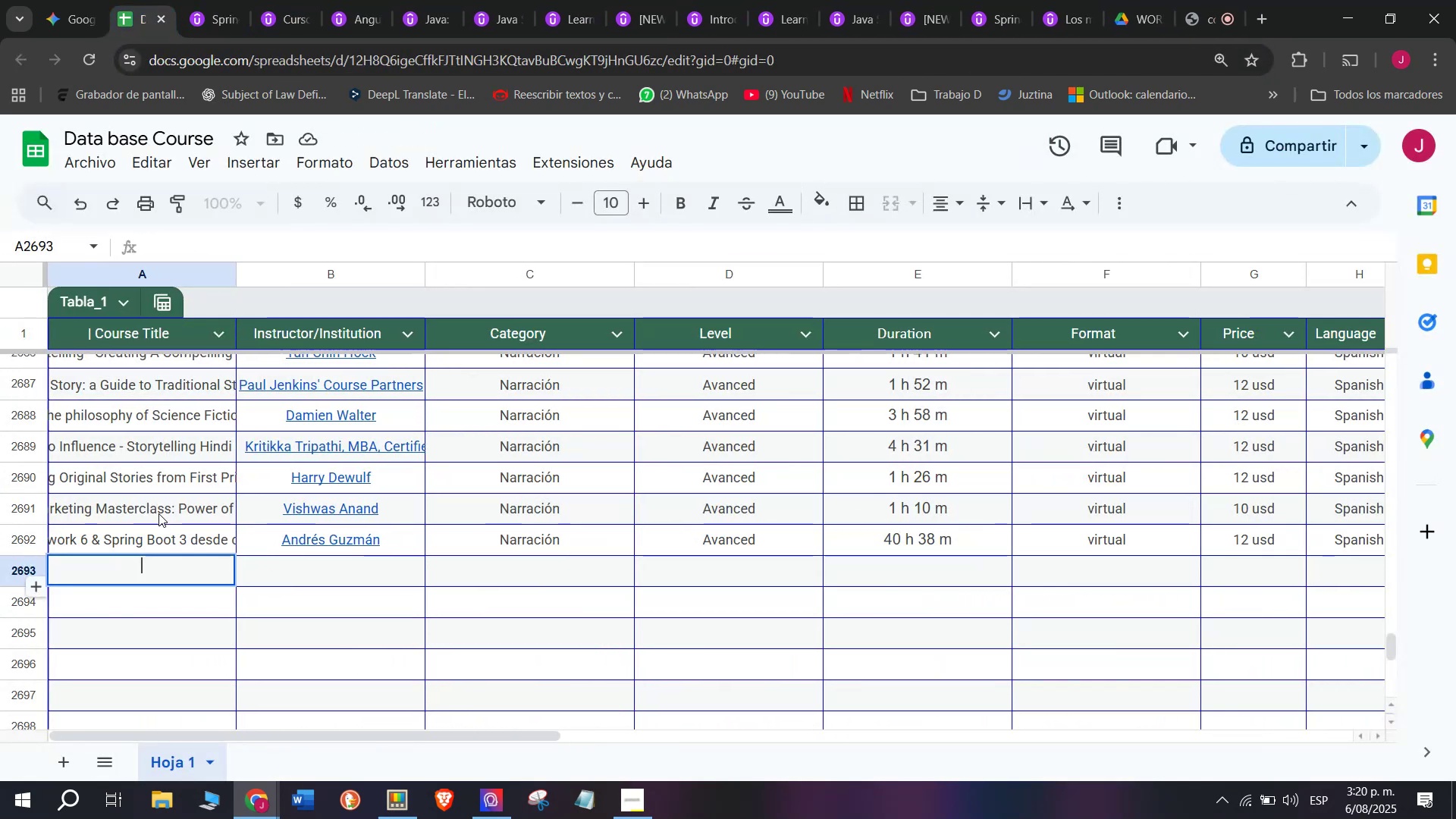 
key(Control+V)
 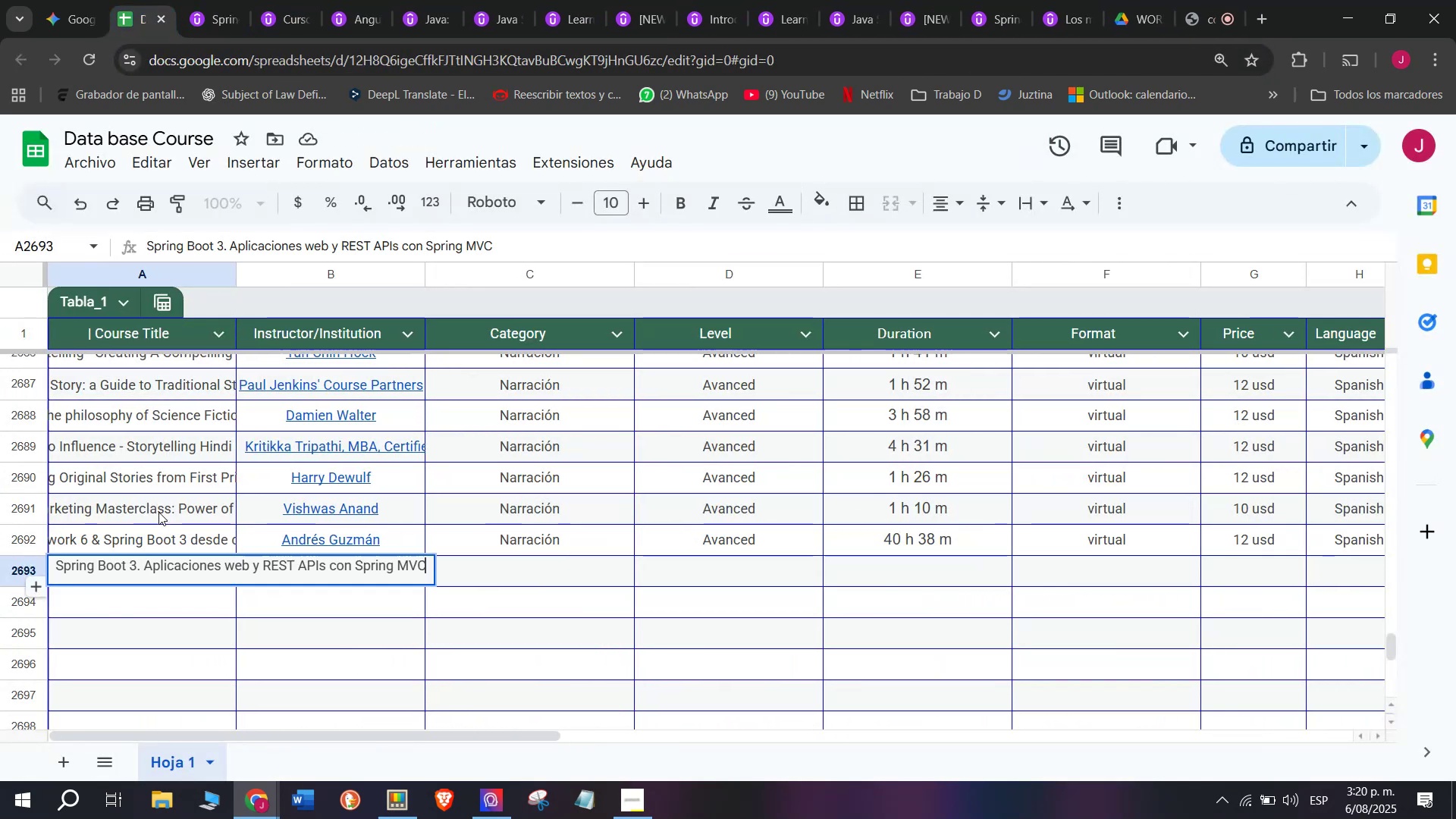 
left_click([158, 512])
 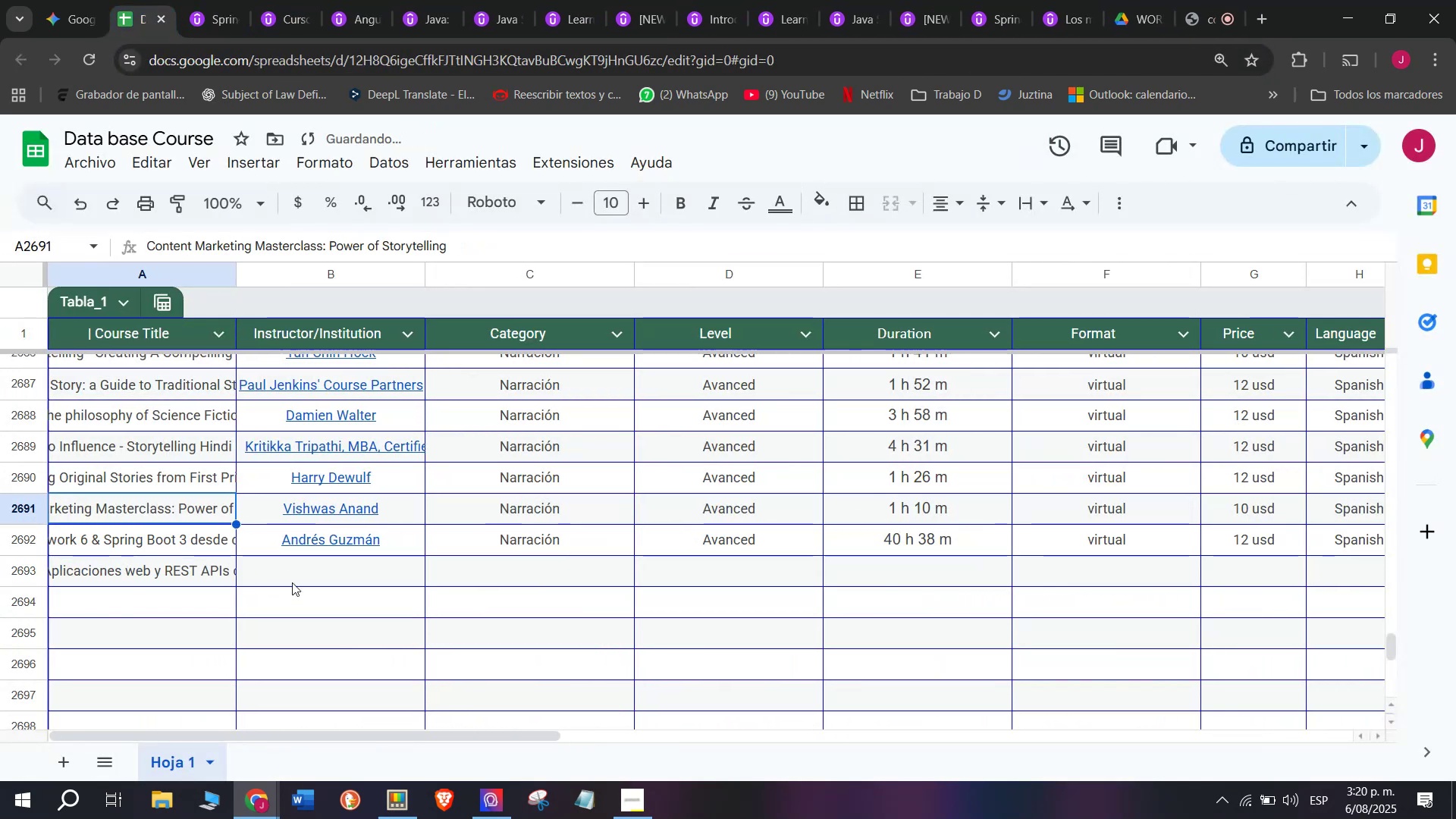 
left_click([295, 575])
 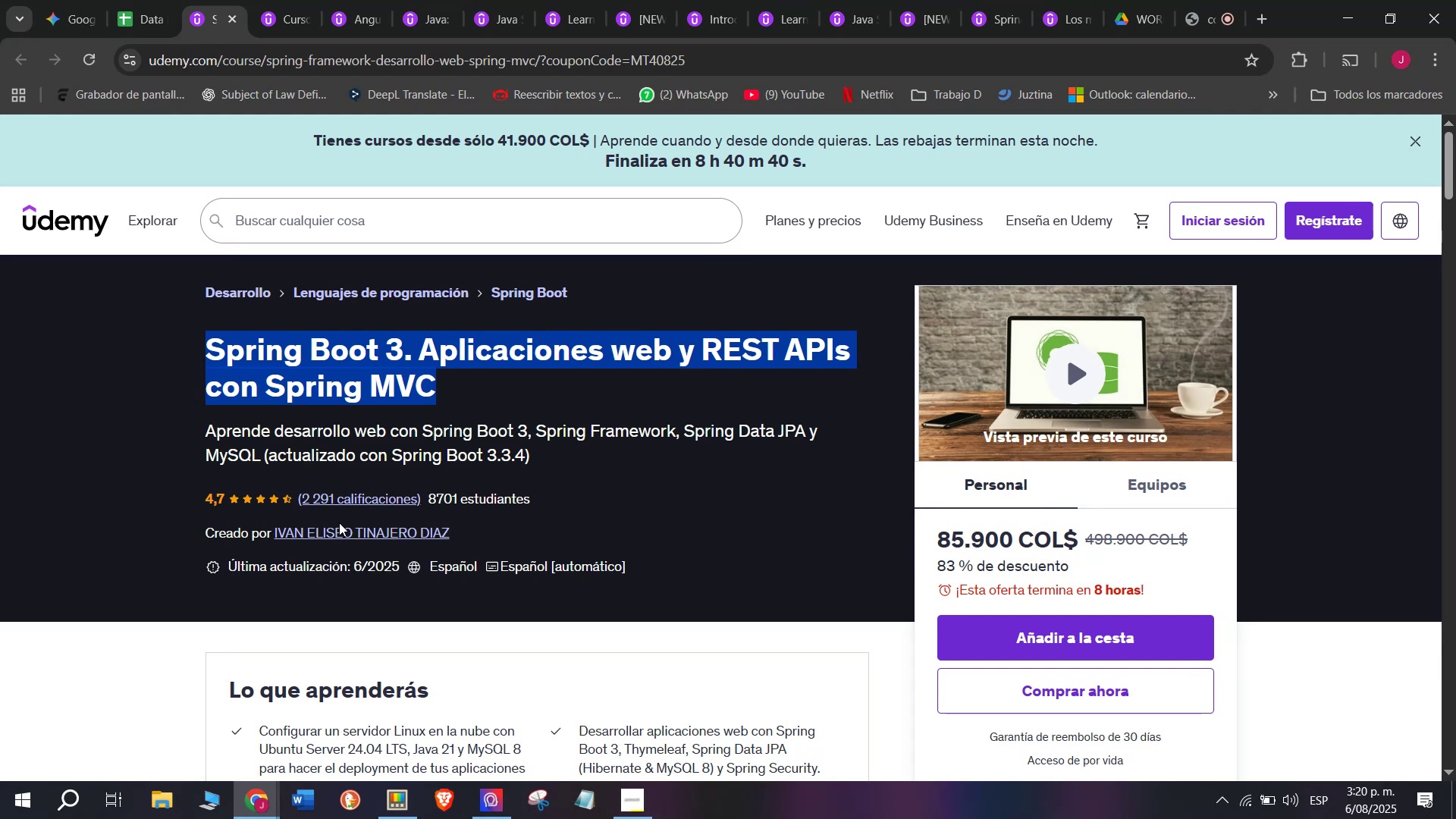 
double_click([327, 534])
 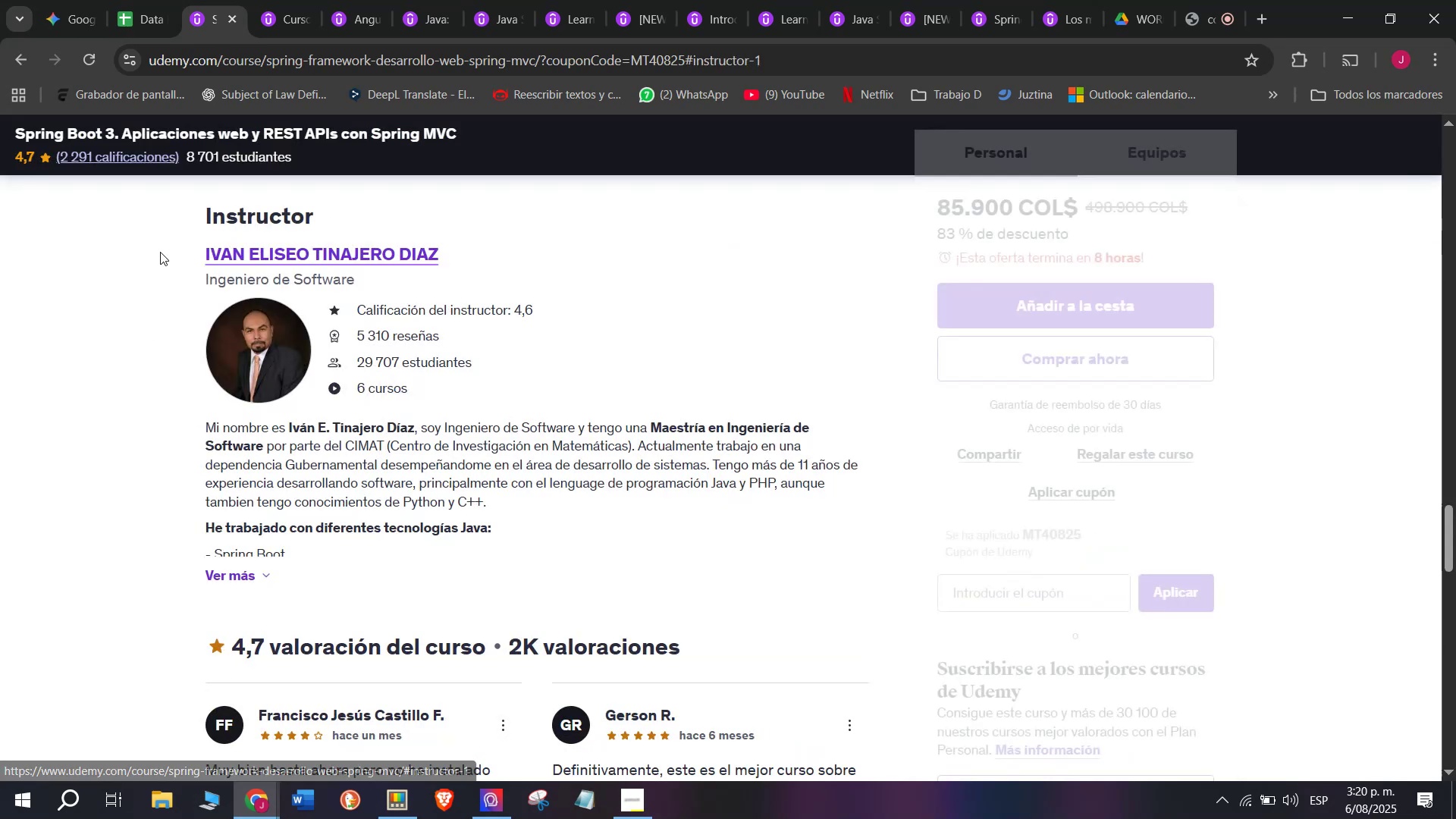 
left_click_drag(start_coordinate=[160, 252], to_coordinate=[525, 253])
 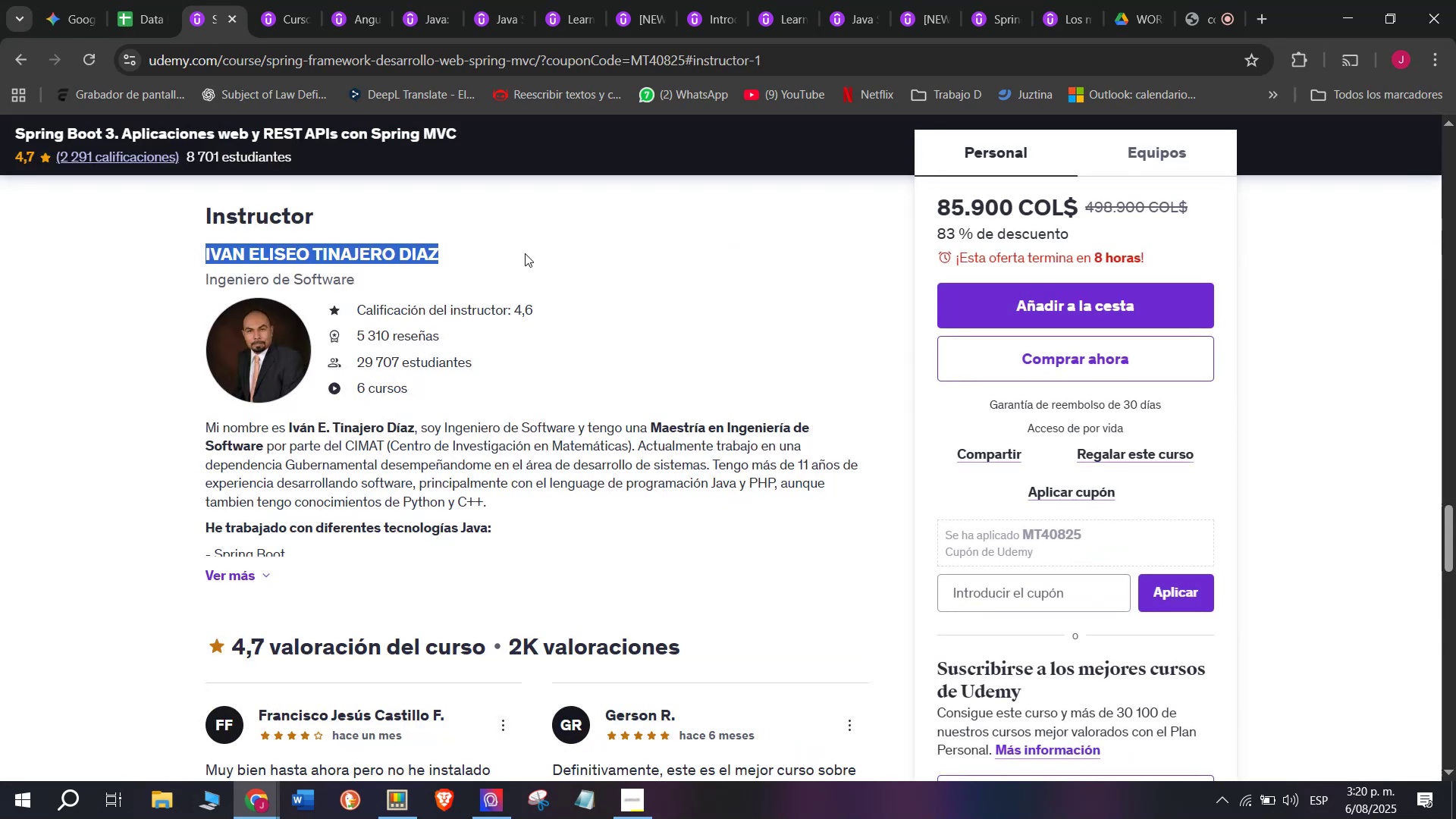 
key(Control+ControlLeft)
 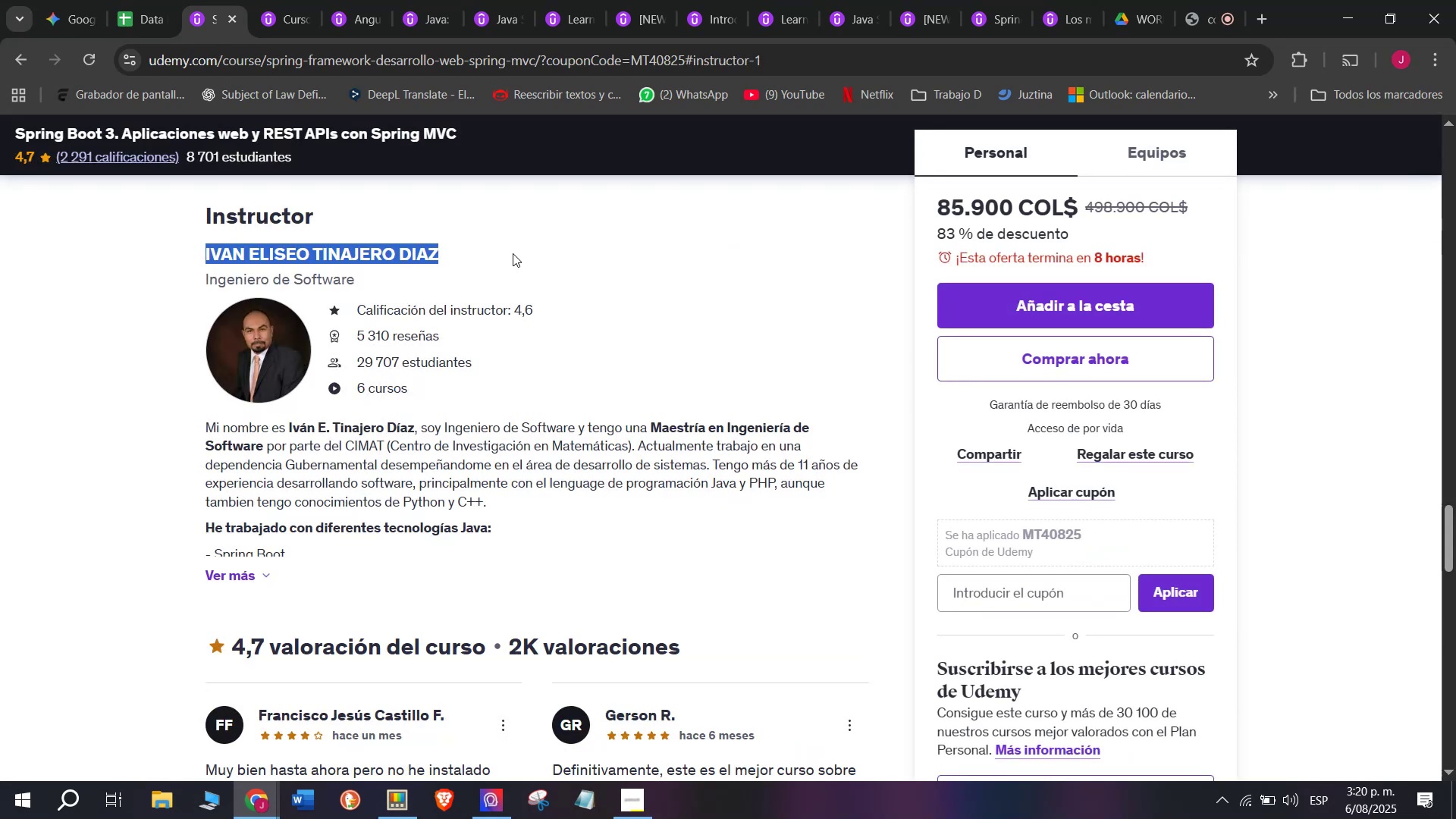 
key(Break)
 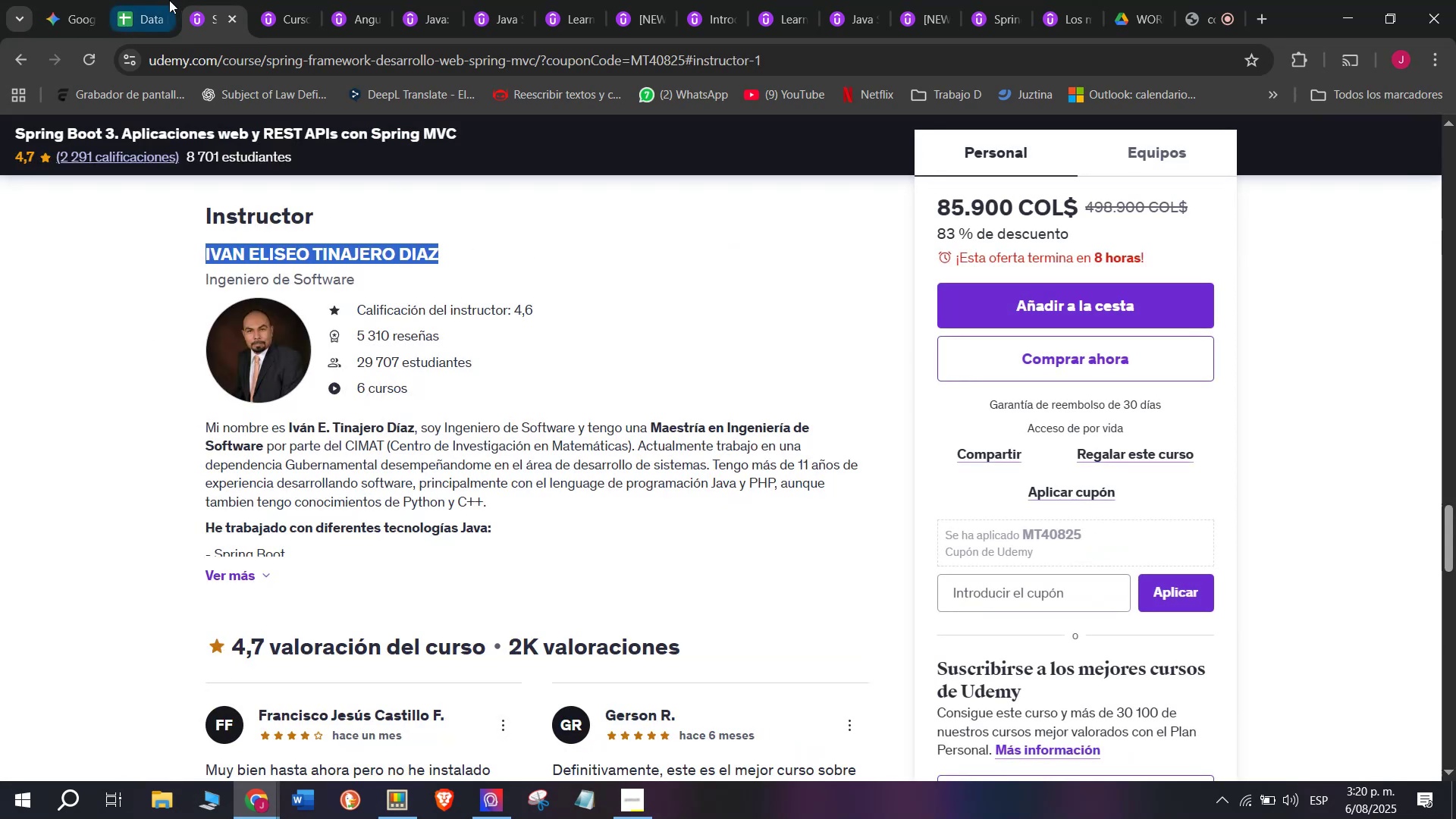 
key(Control+C)
 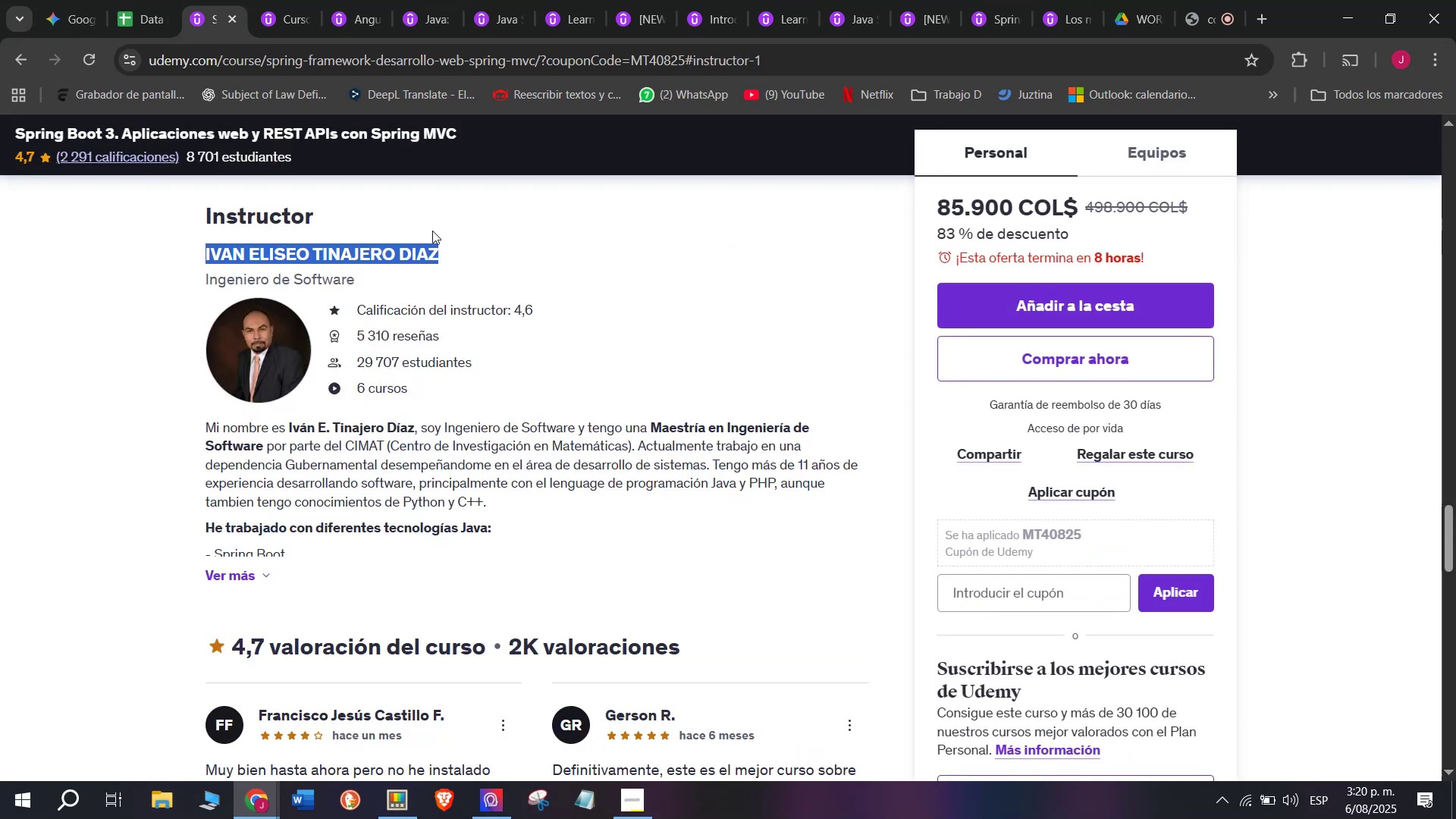 
key(Break)
 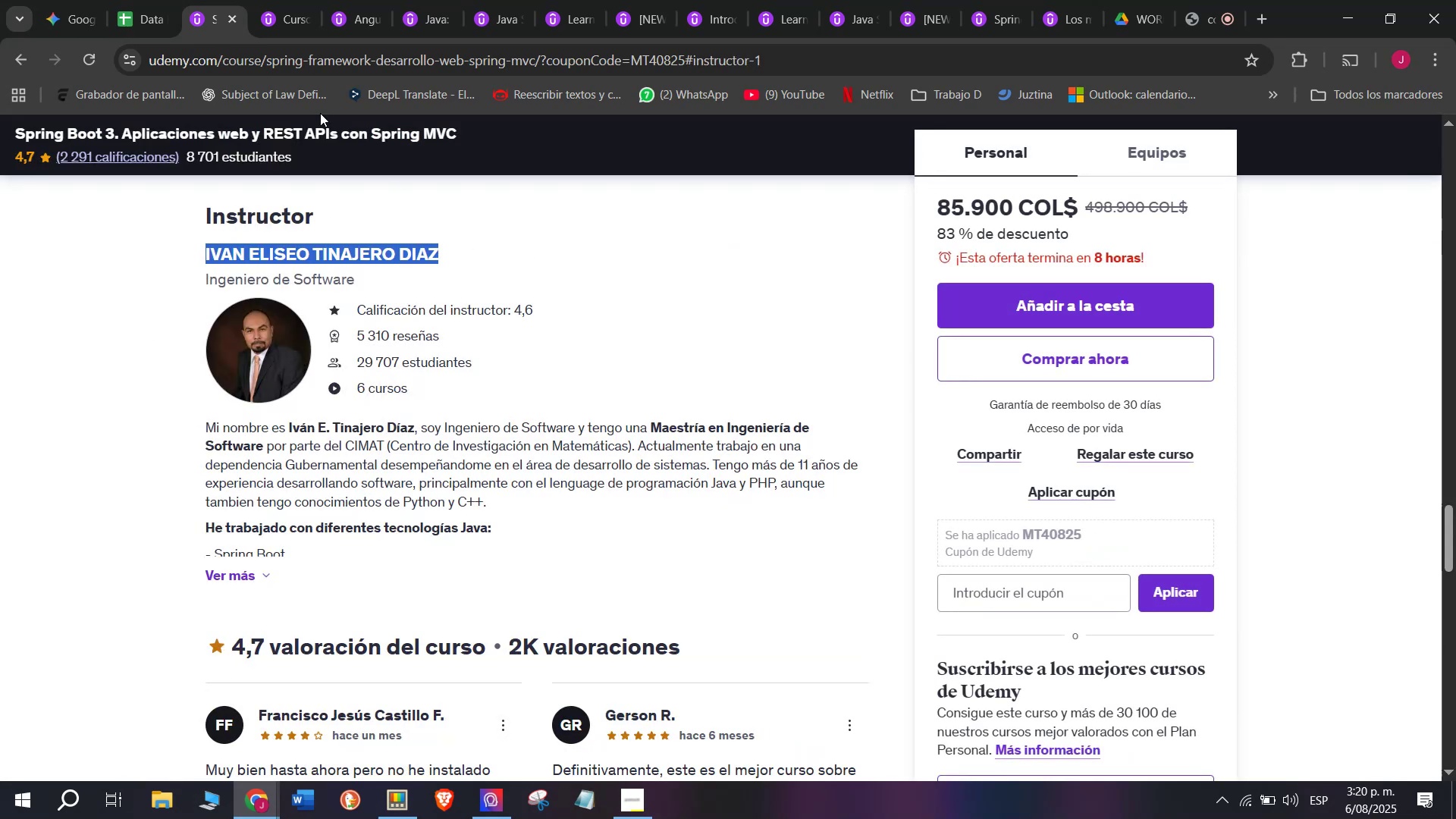 
key(Control+ControlLeft)
 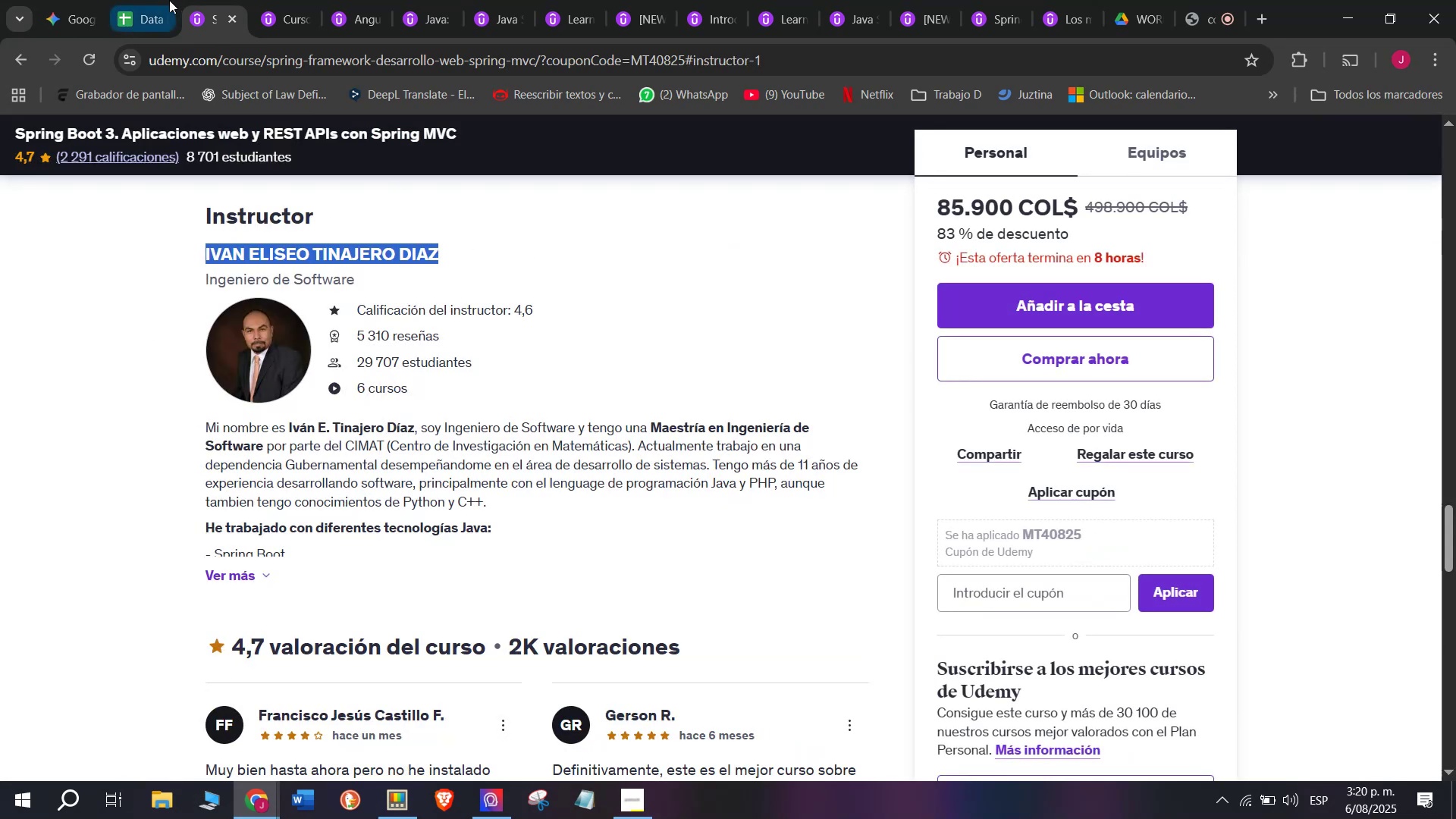 
key(Control+C)
 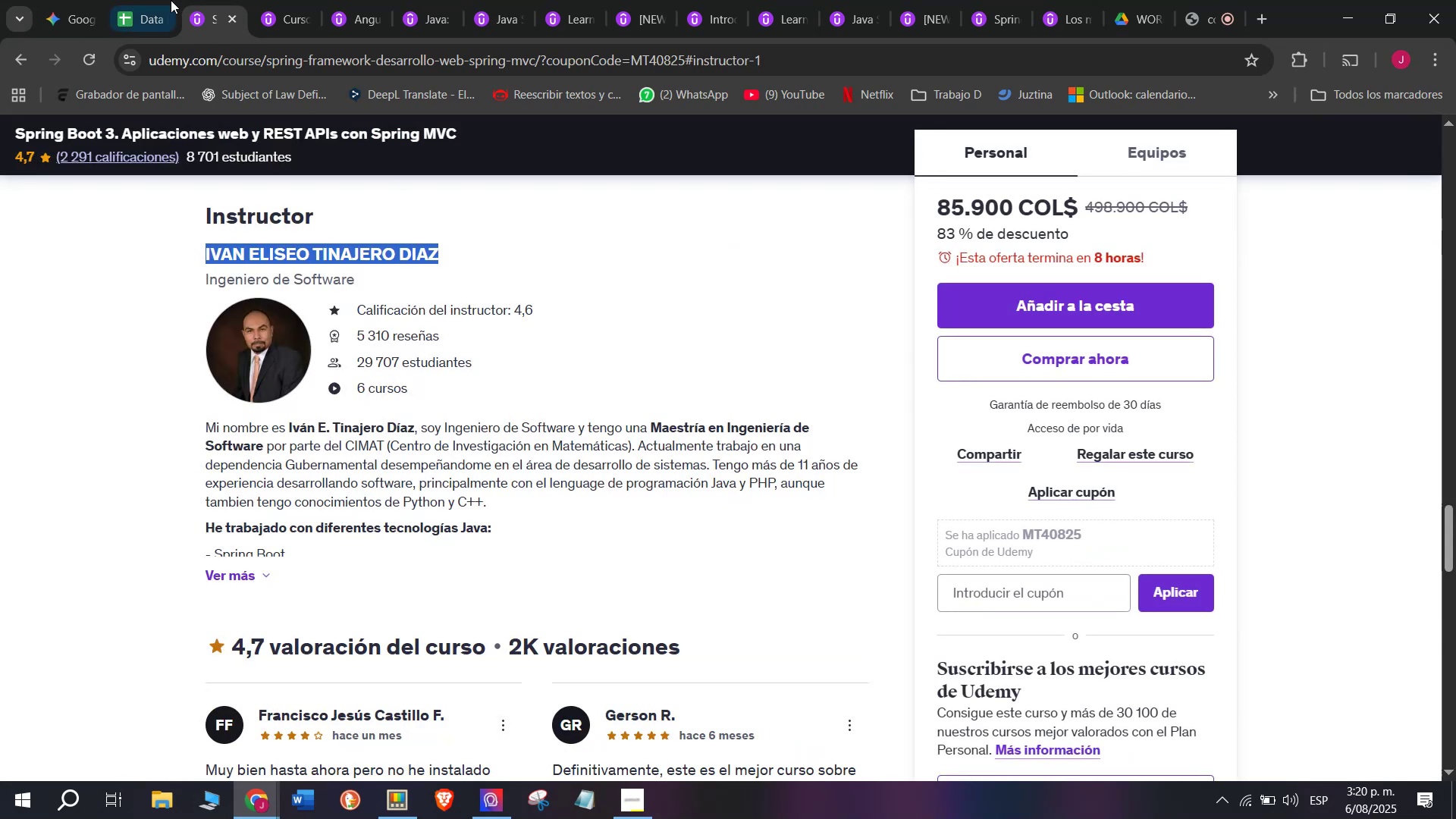 
left_click([169, 0])
 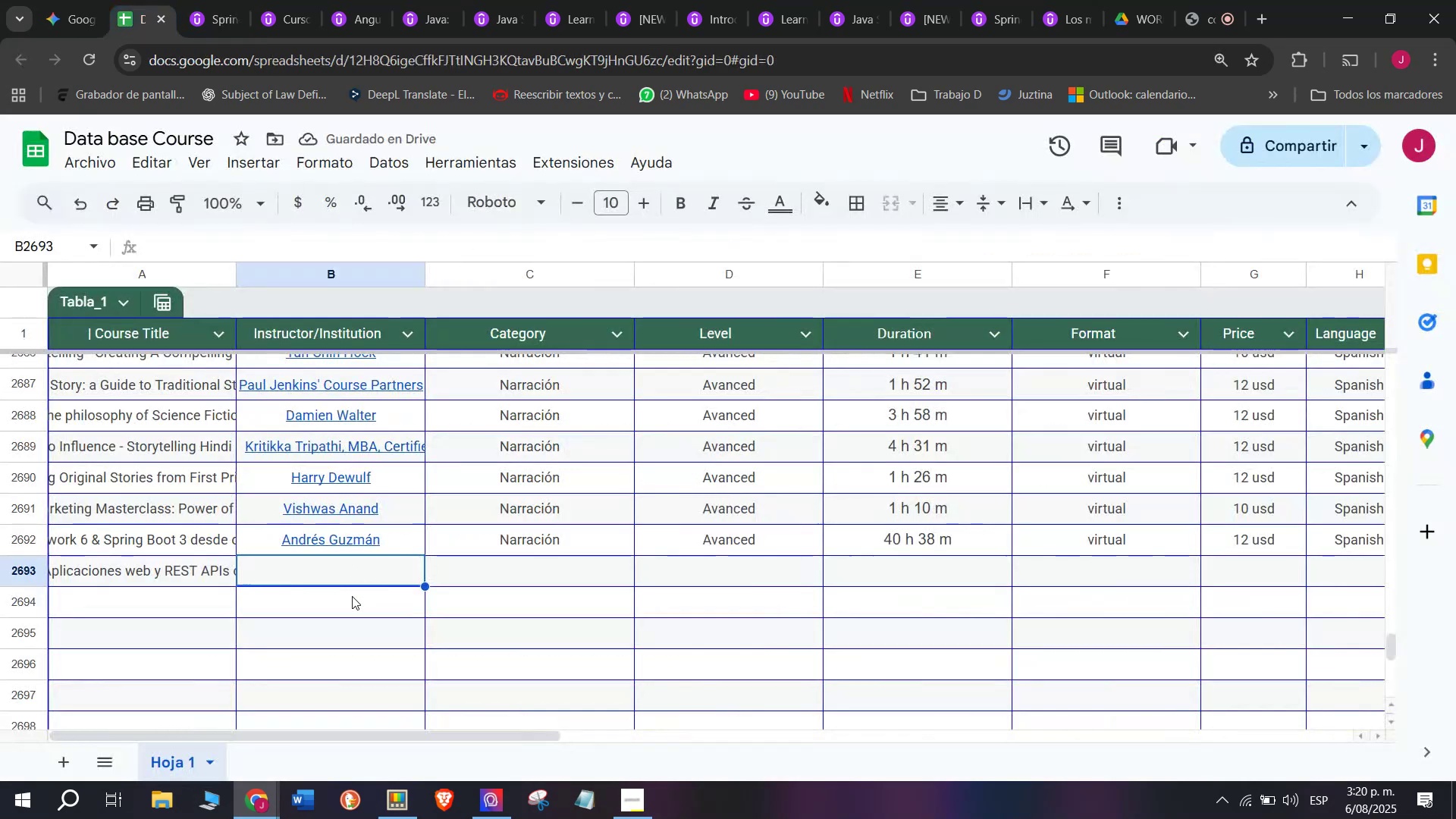 
key(Z)
 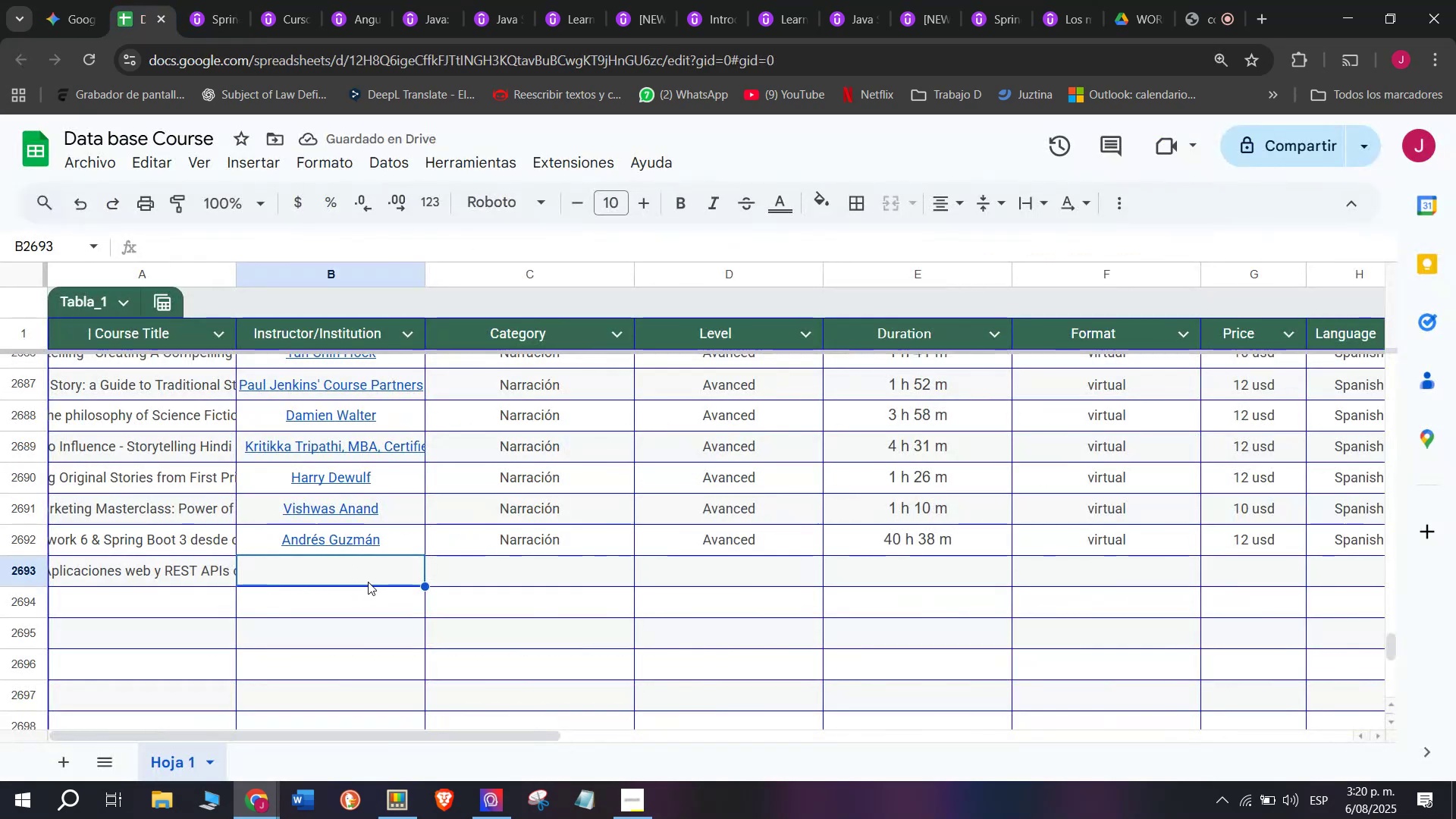 
key(Control+ControlLeft)
 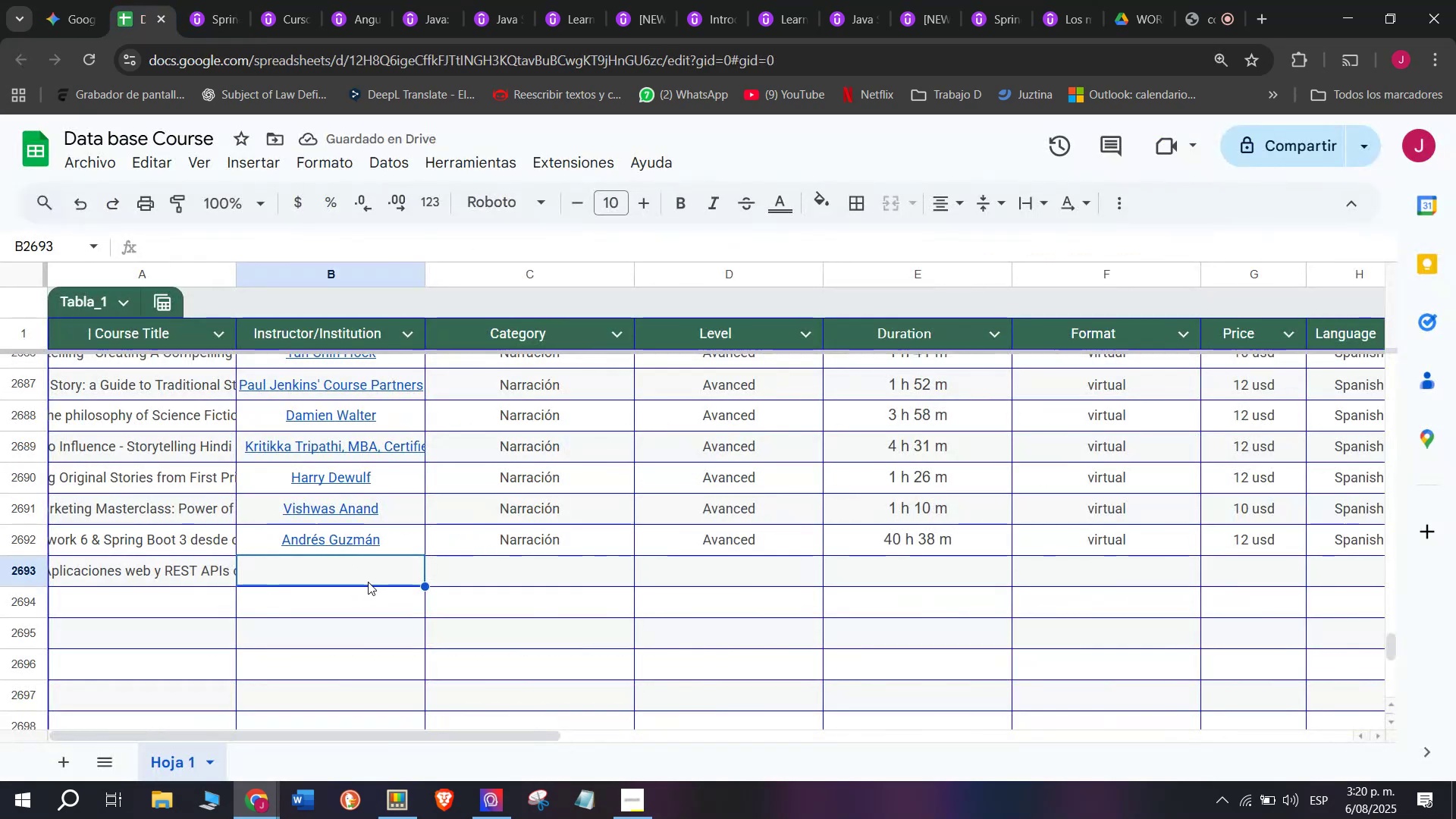 
key(Control+V)
 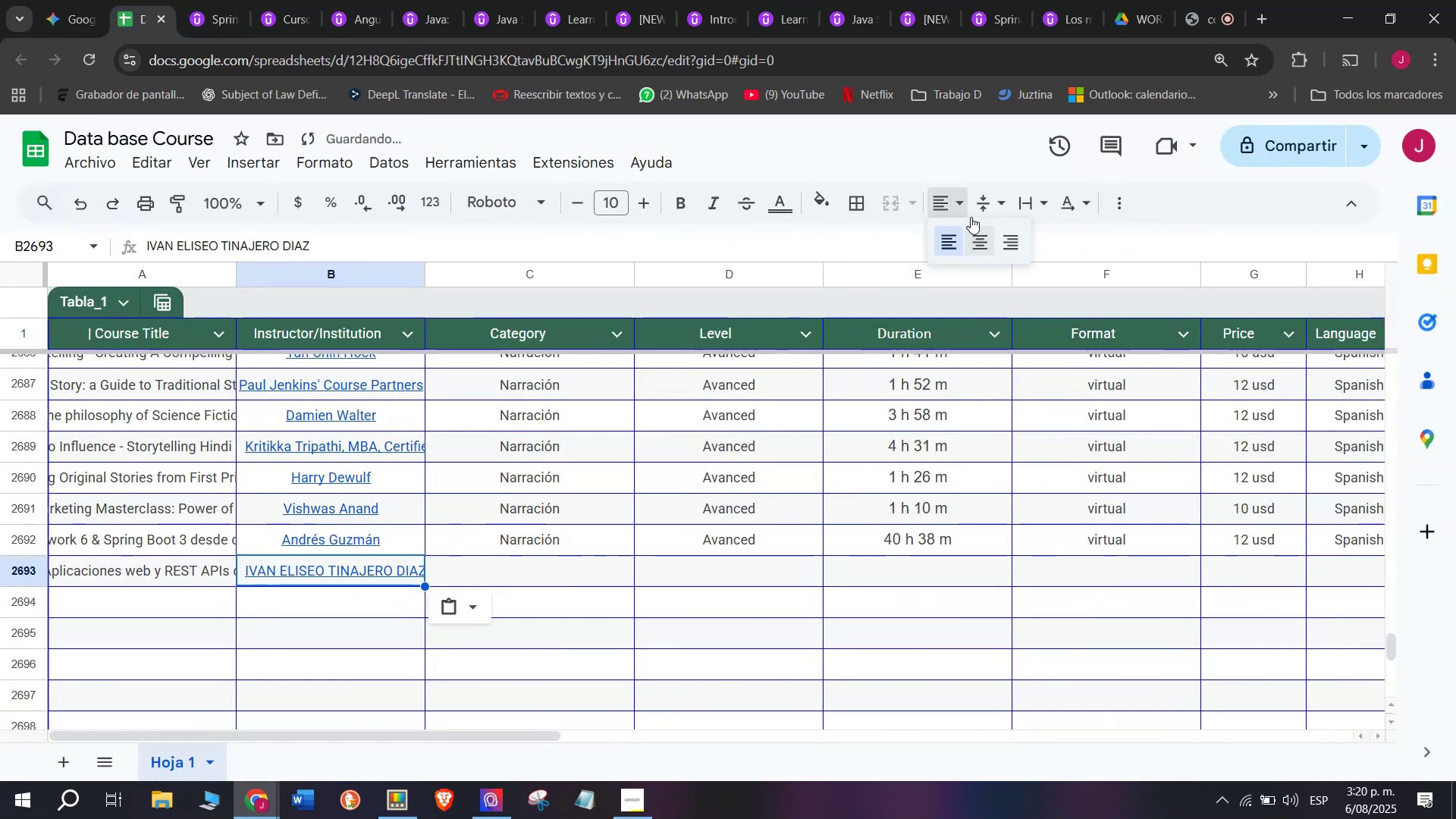 
left_click([983, 236])
 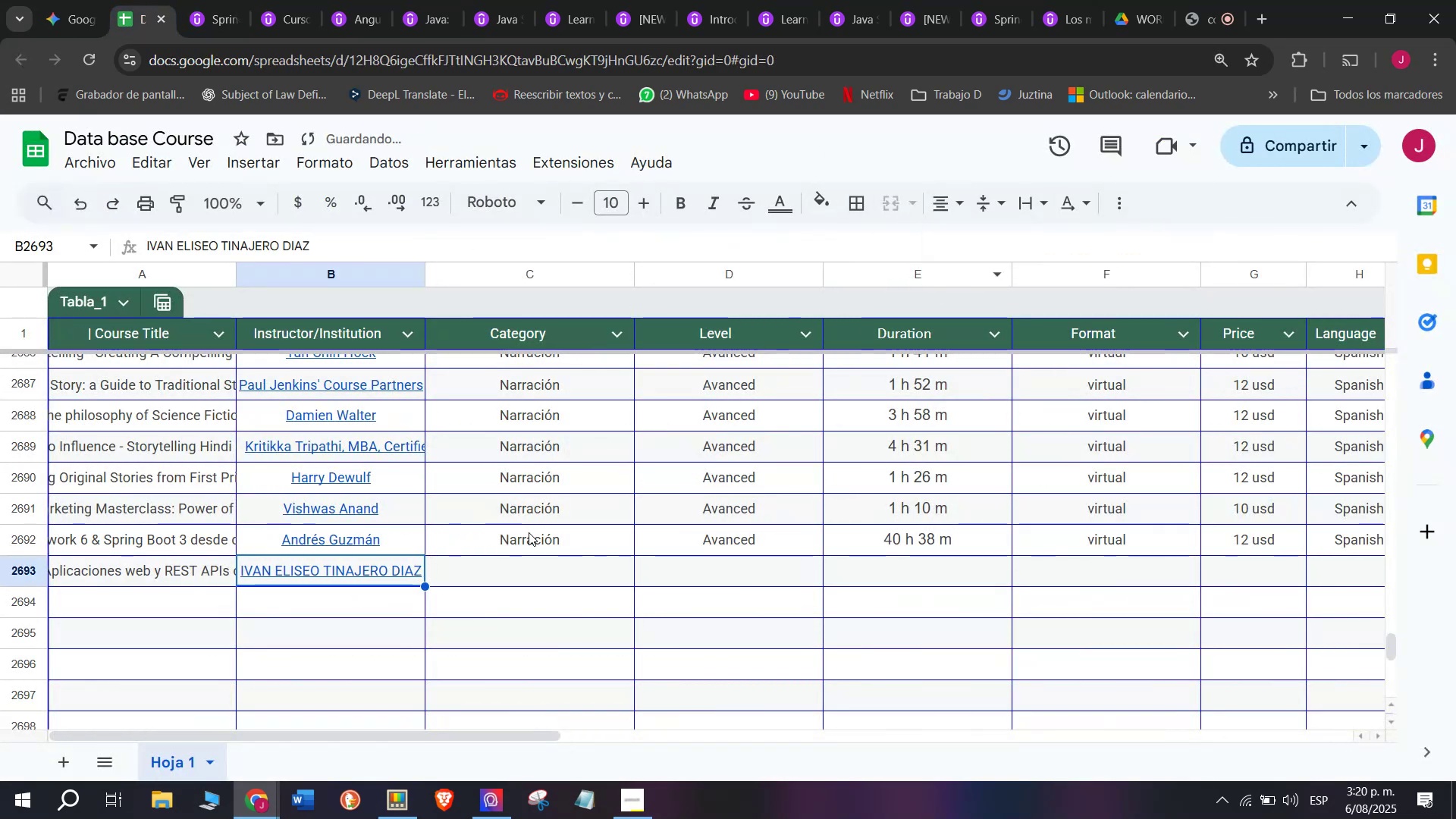 
left_click([529, 533])
 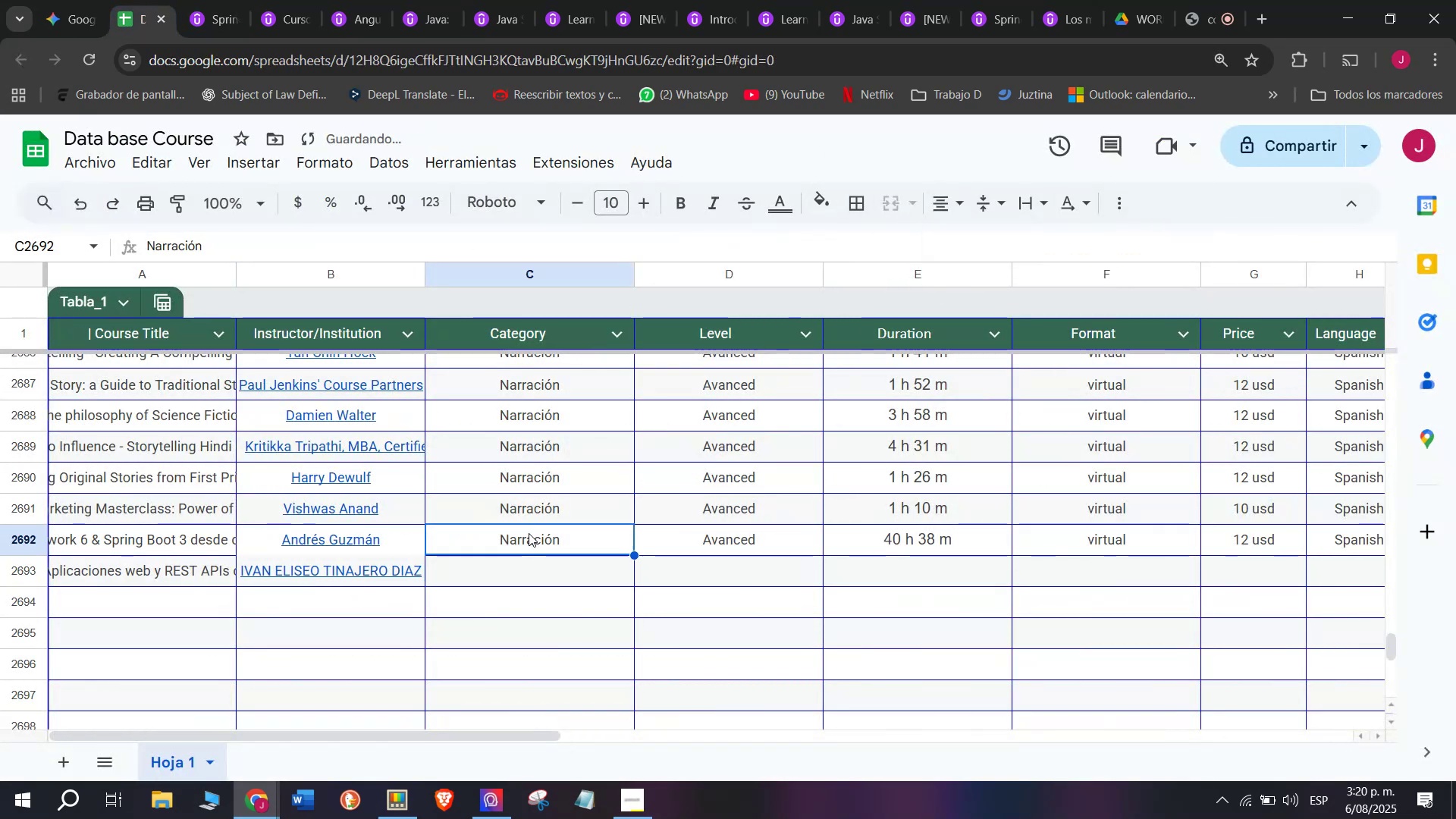 
key(Control+ControlLeft)
 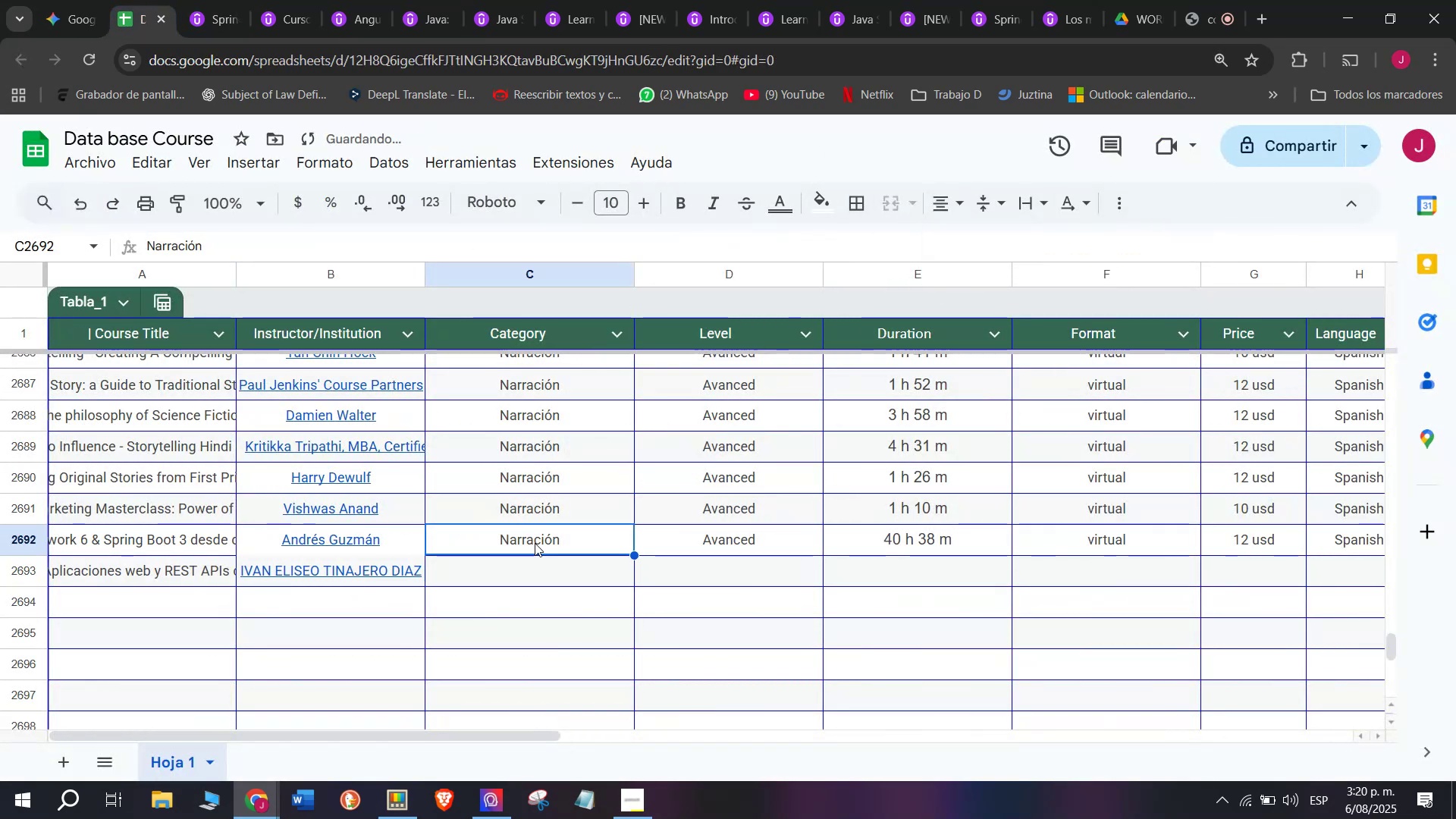 
key(Break)
 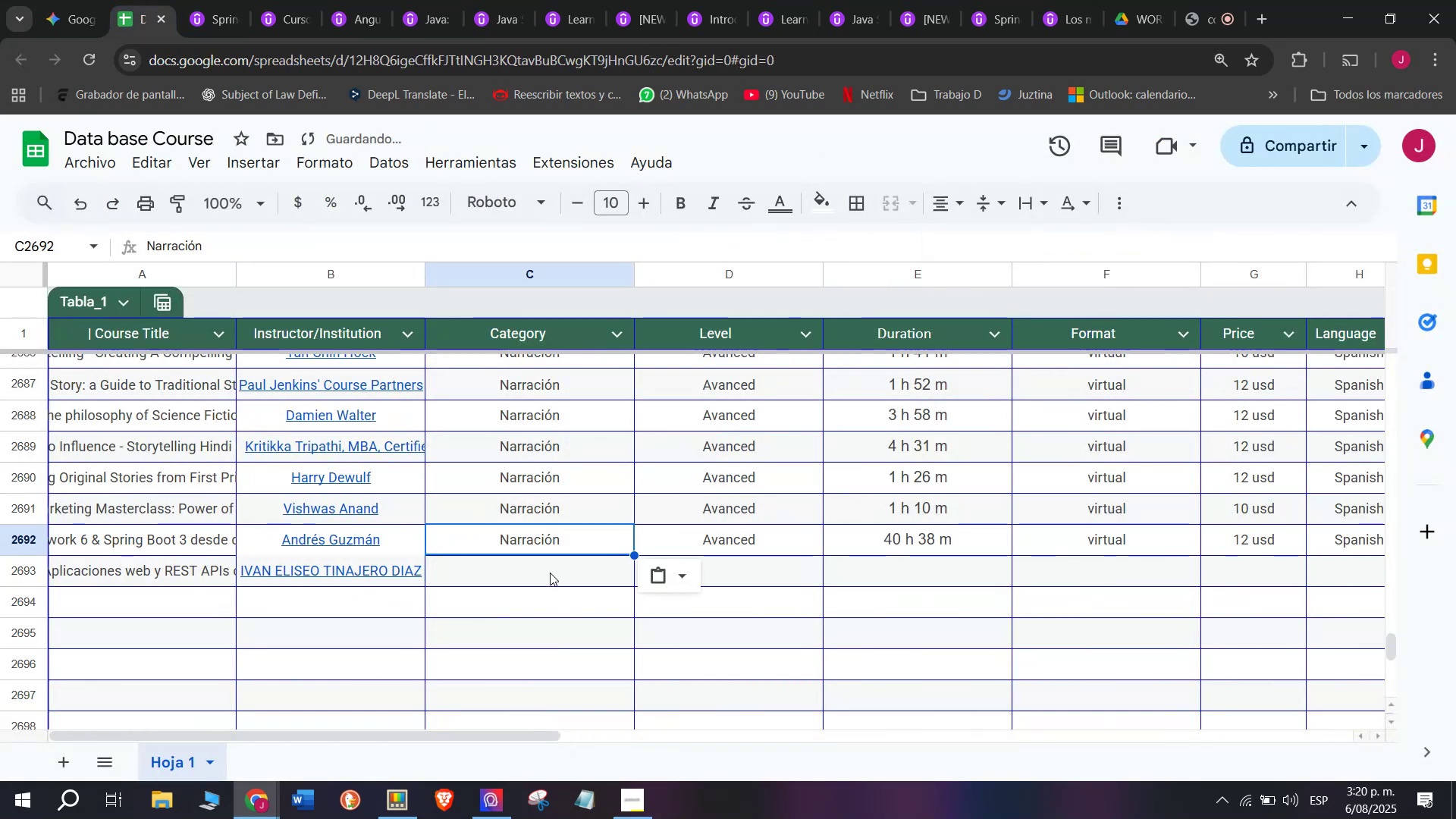 
key(Control+C)
 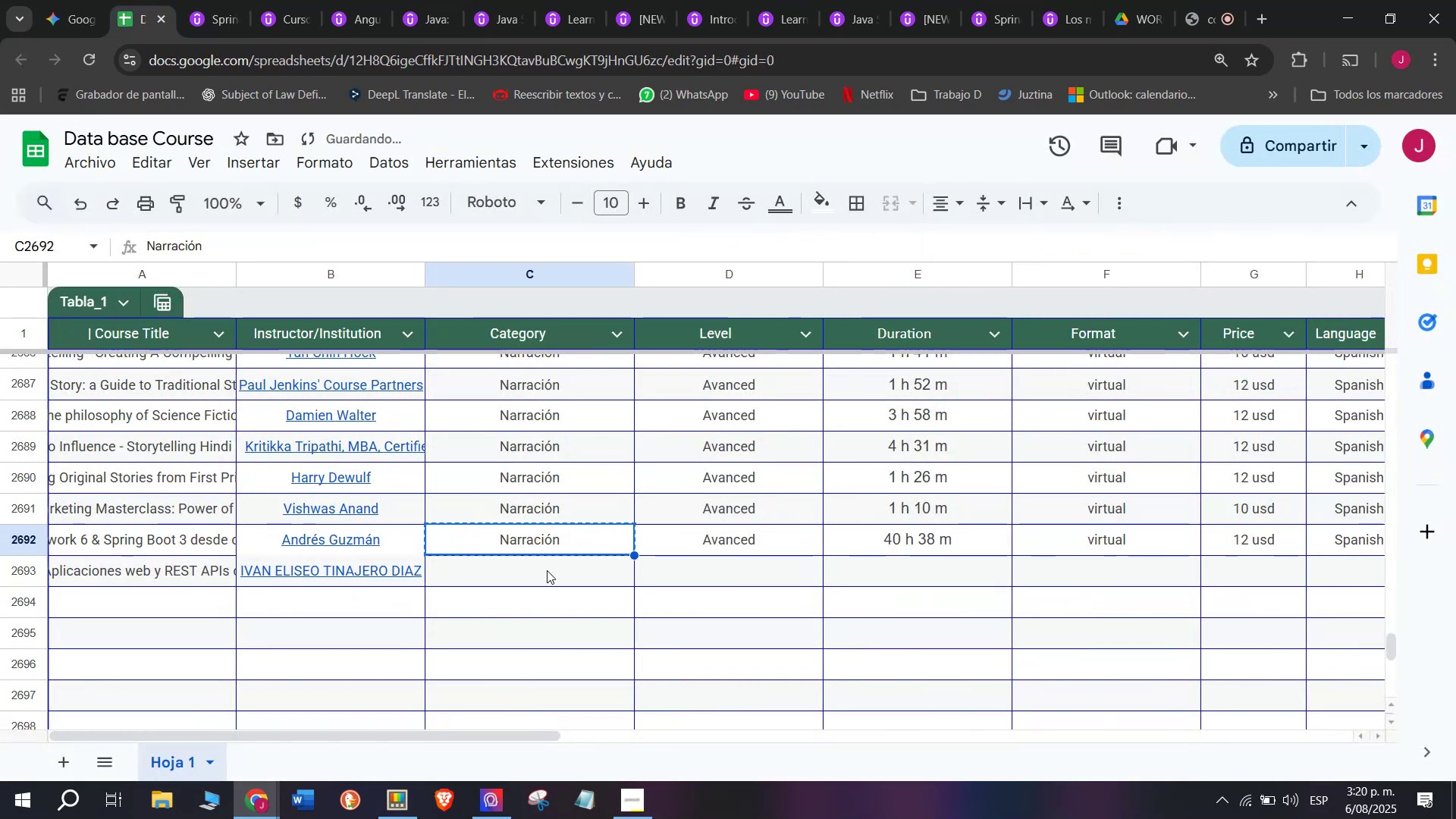 
key(Z)
 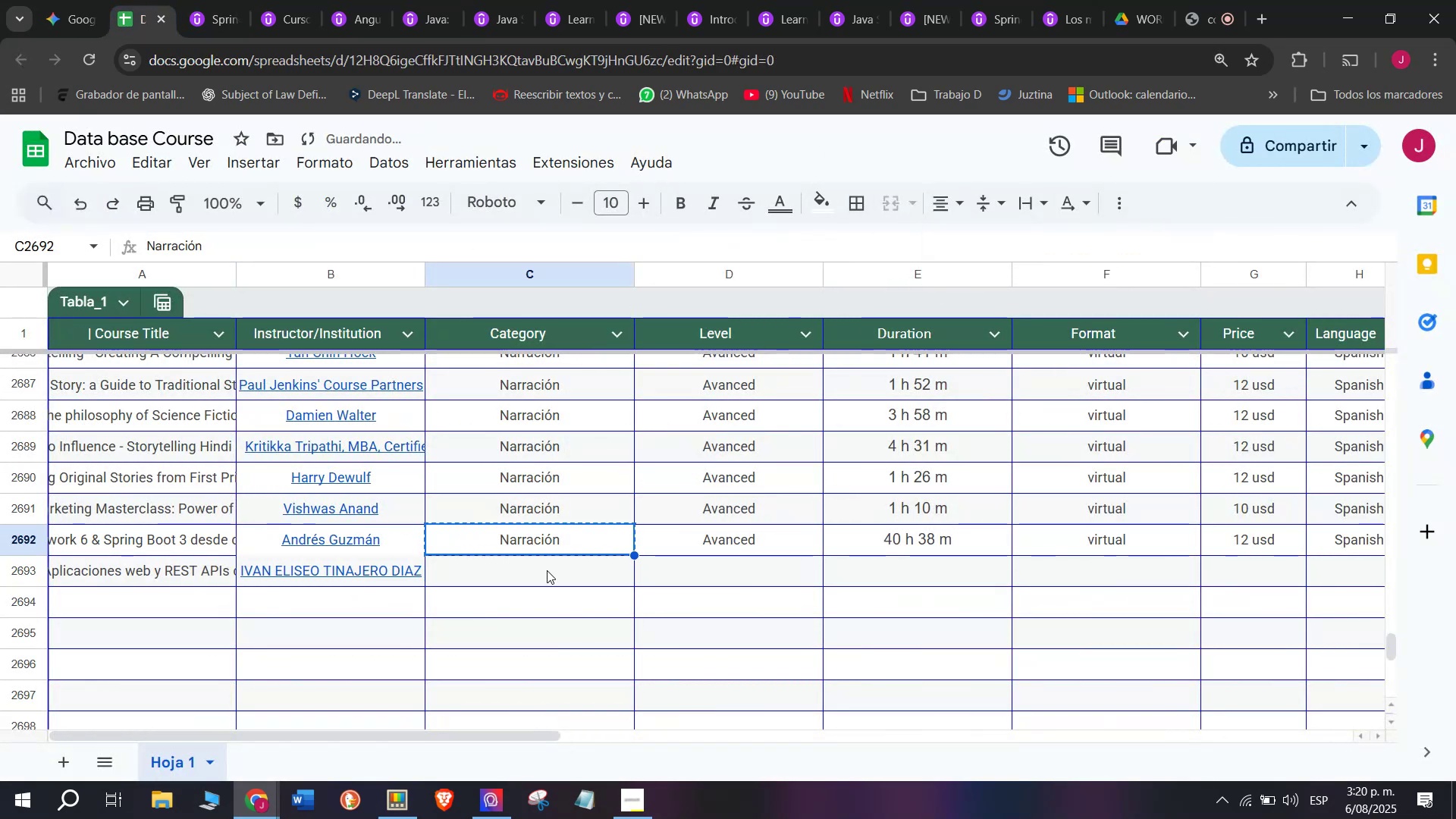 
key(Control+ControlLeft)
 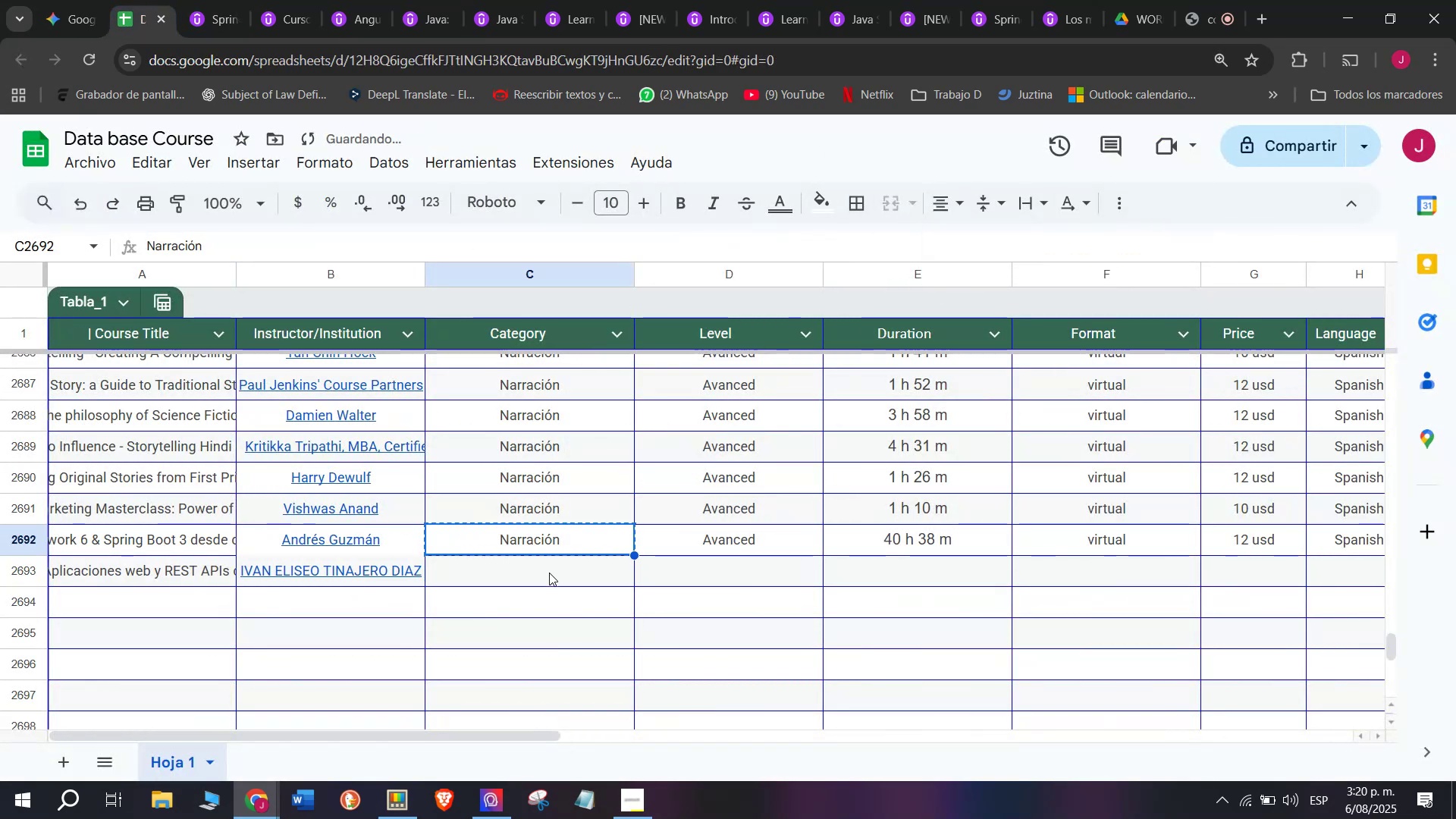 
key(Control+V)
 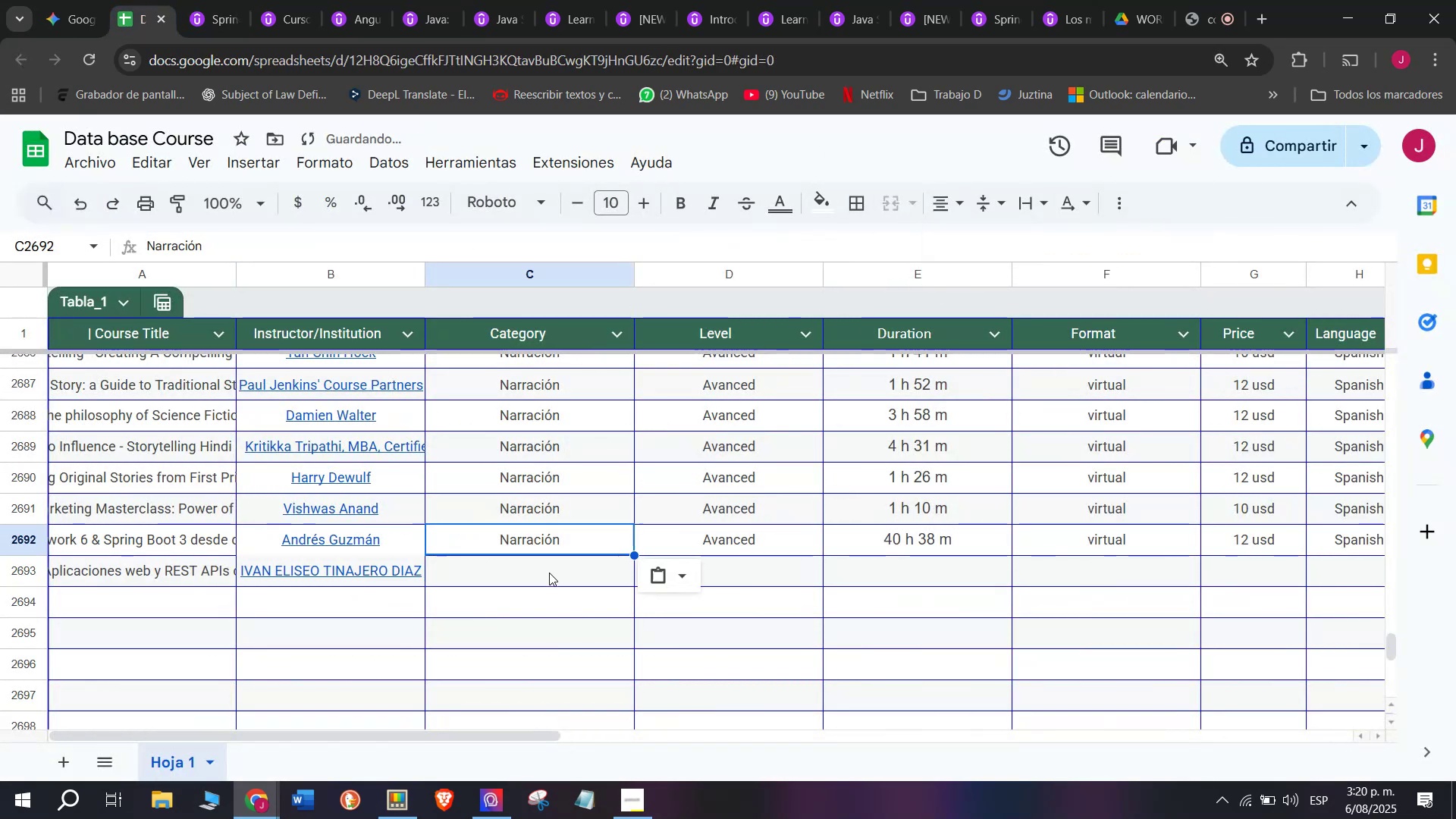 
left_click([549, 573])
 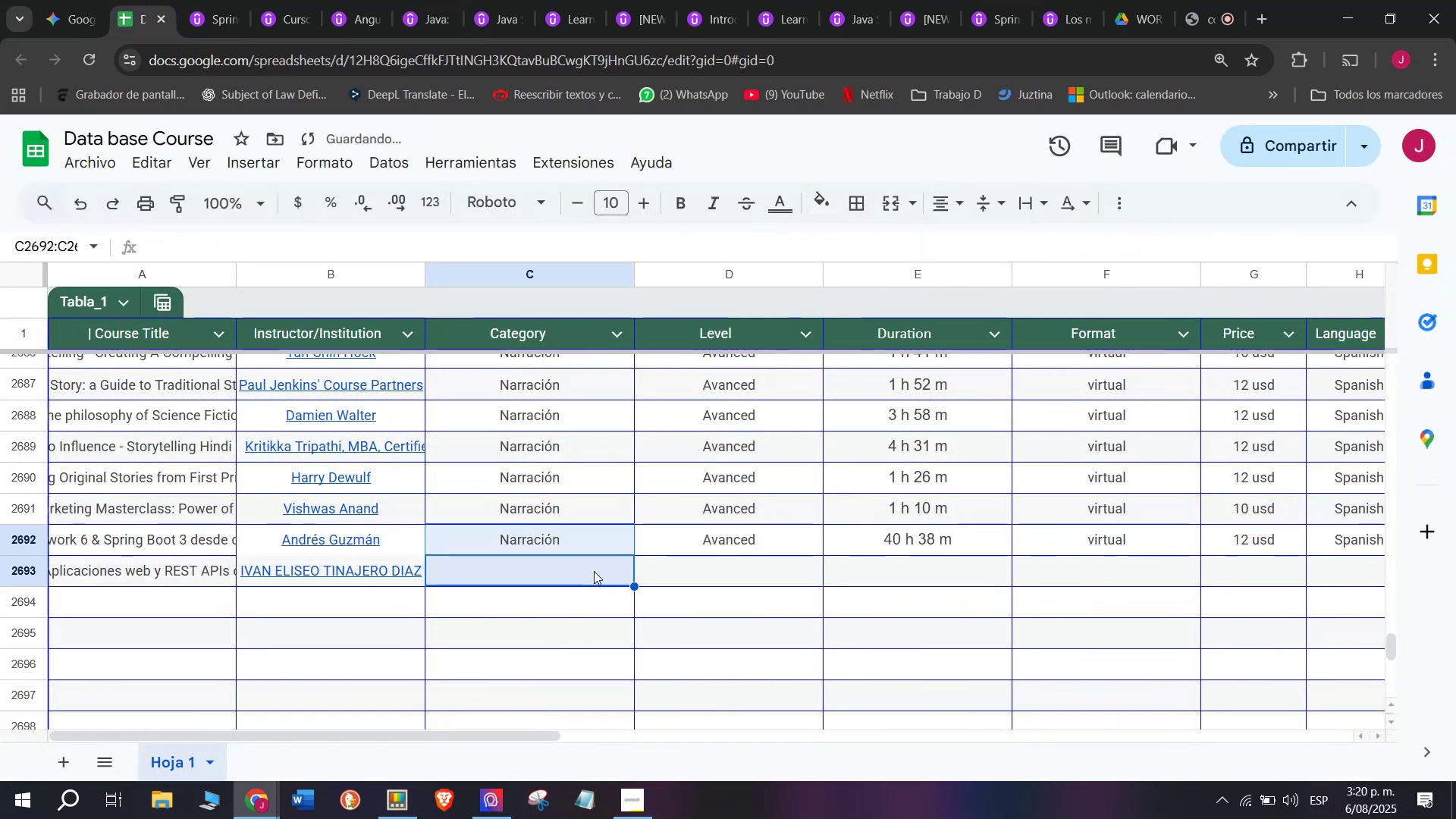 
left_click([592, 534])
 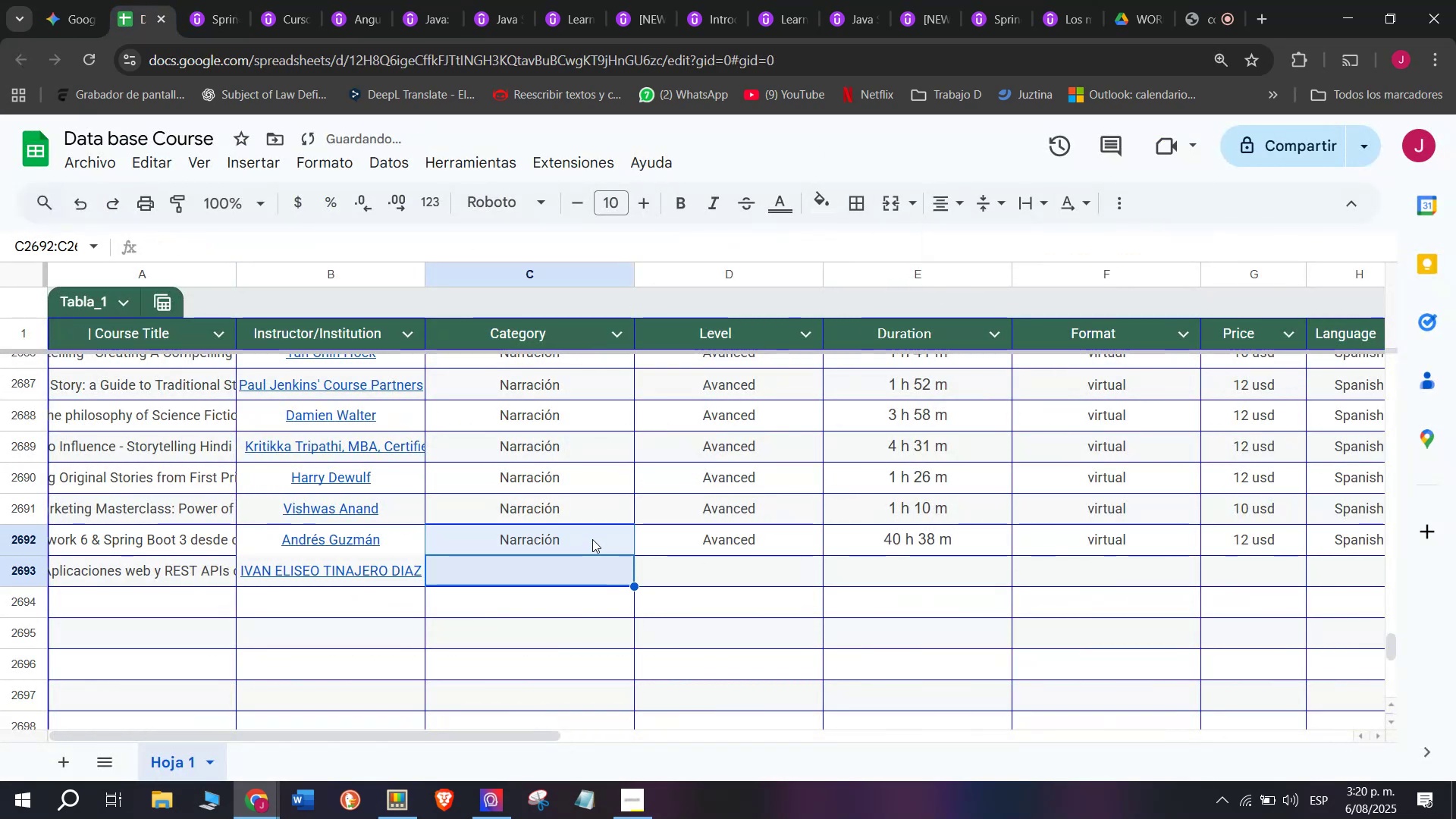 
key(Break)
 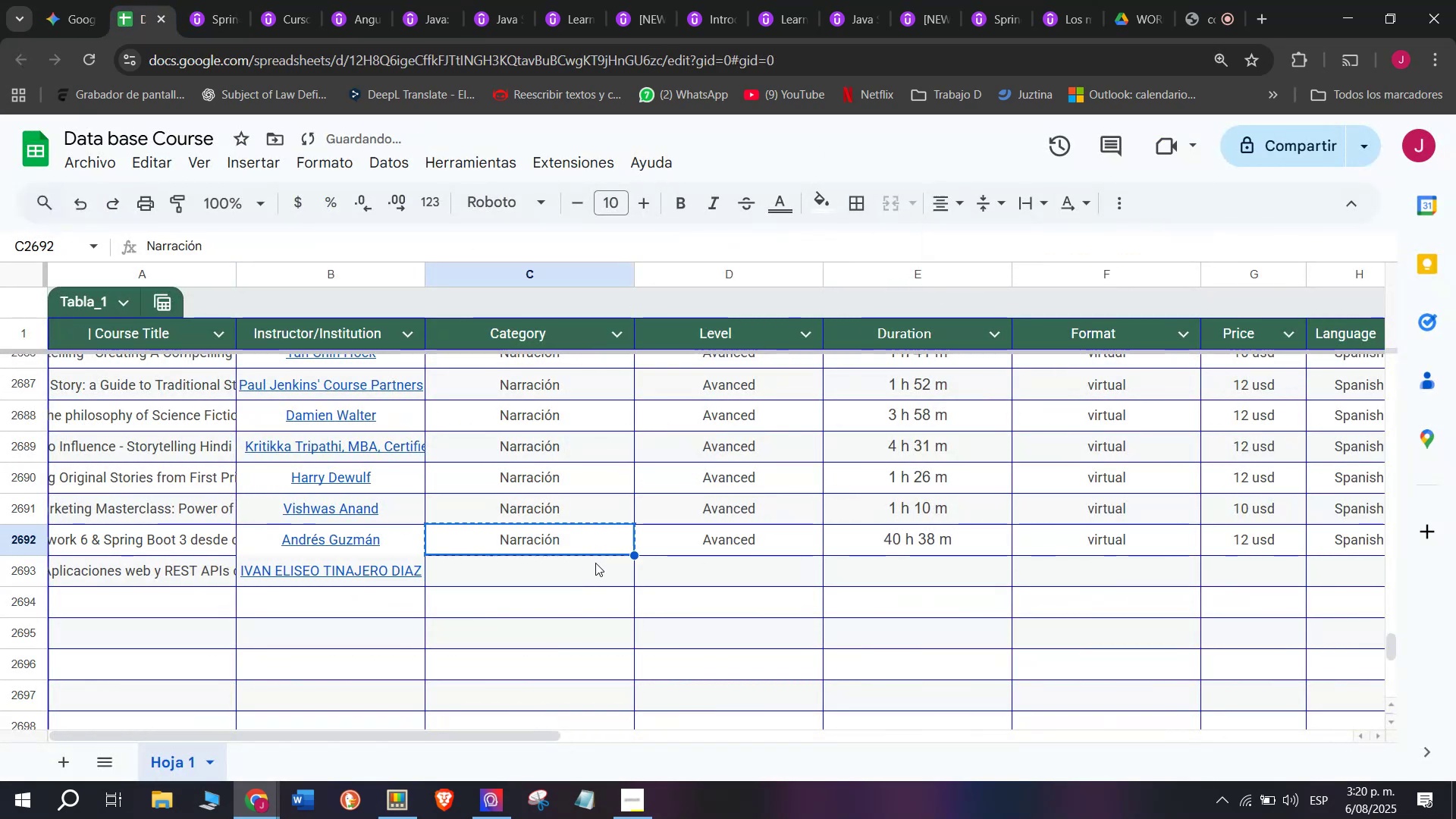 
key(Control+C)
 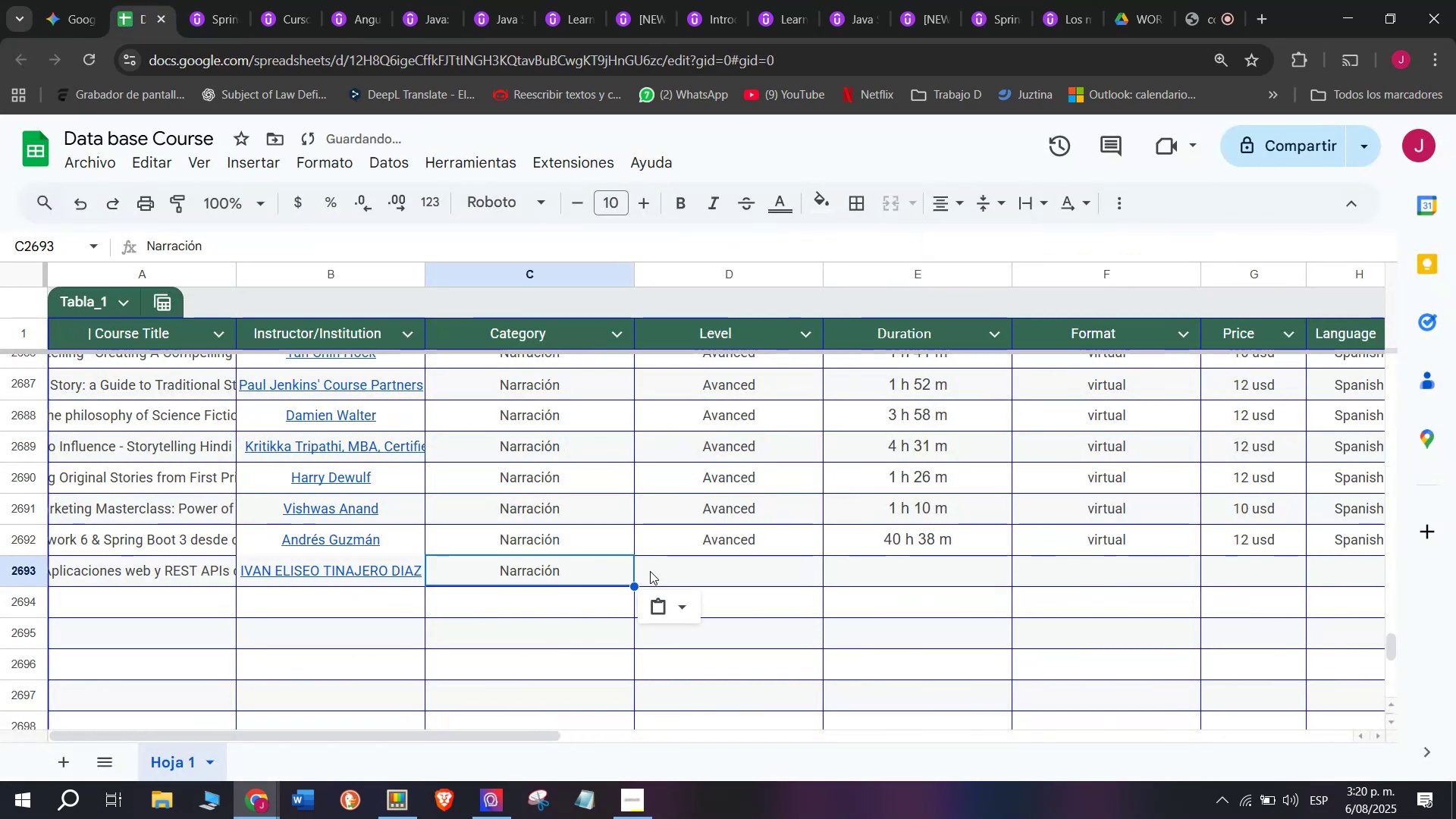 
key(Control+ControlLeft)
 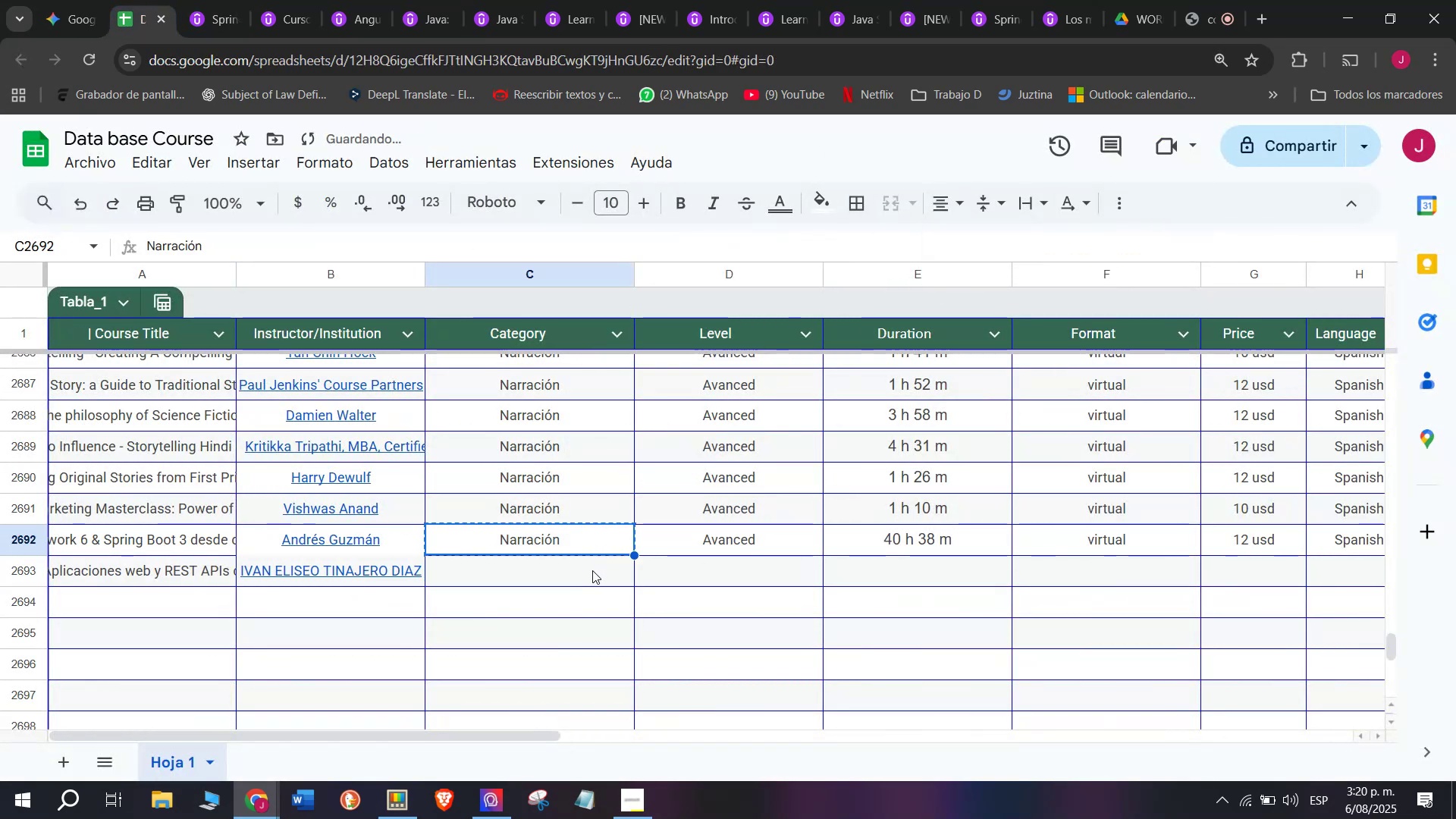 
left_click([592, 570])
 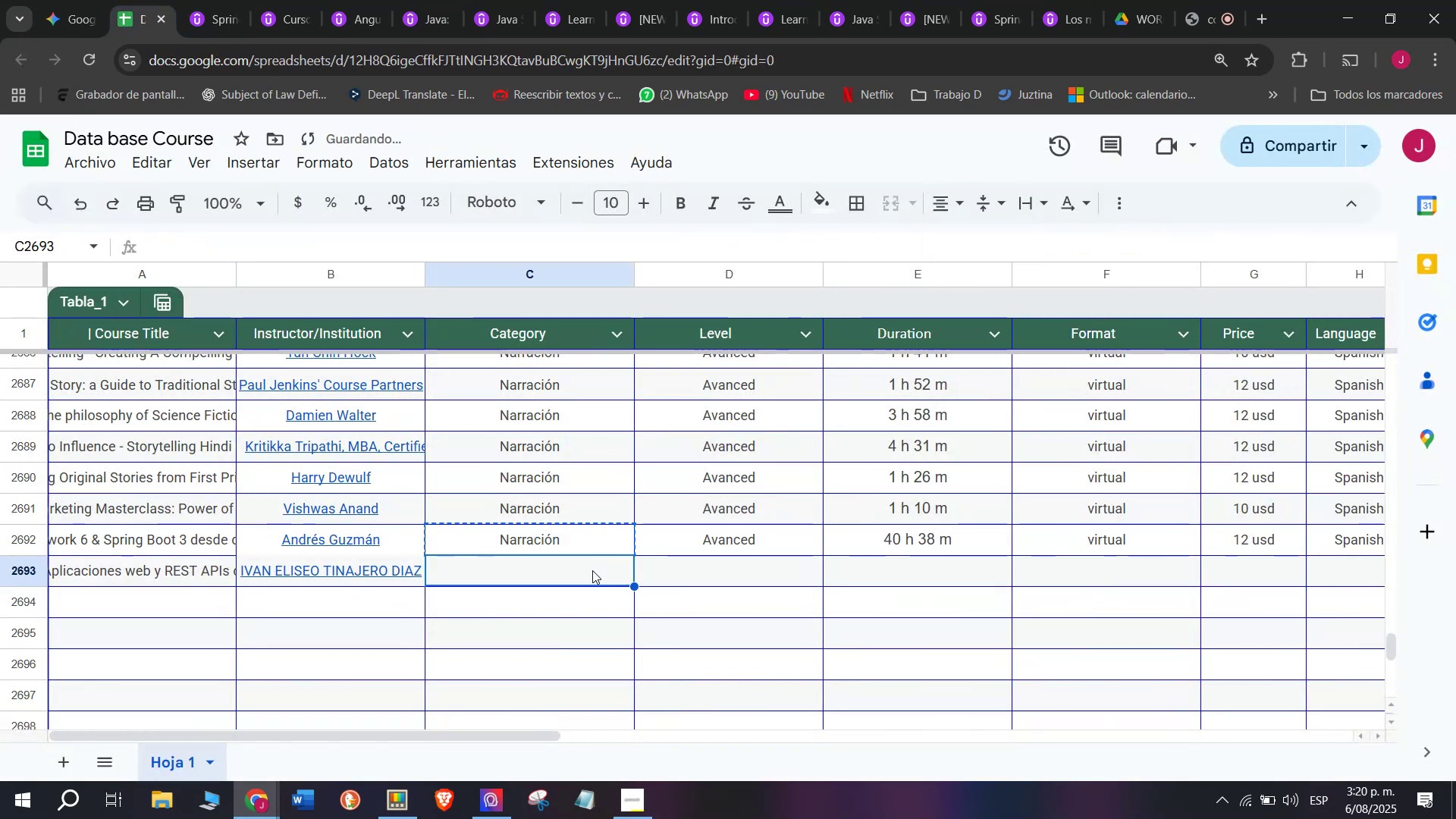 
key(Z)
 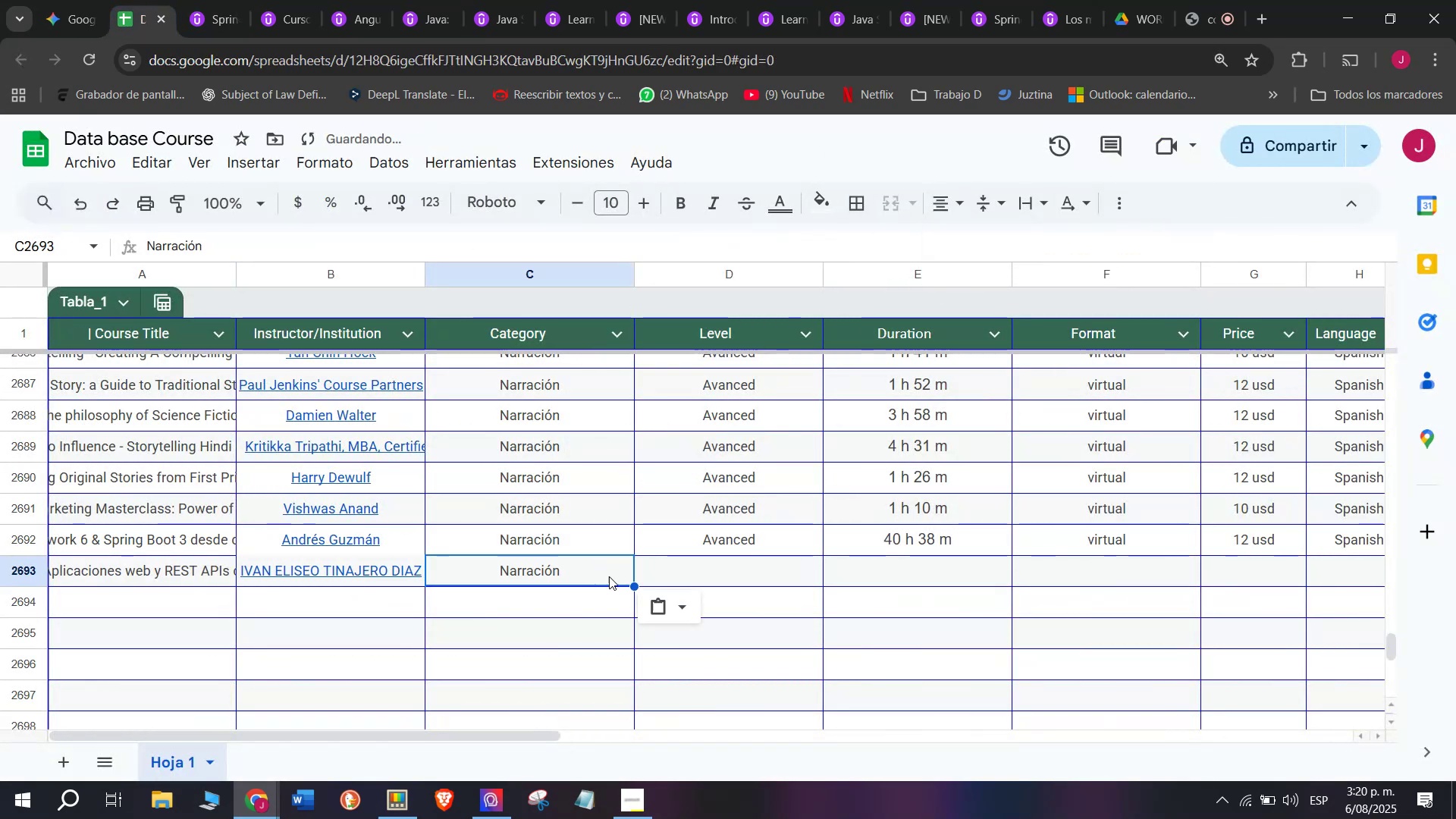 
key(Control+ControlLeft)
 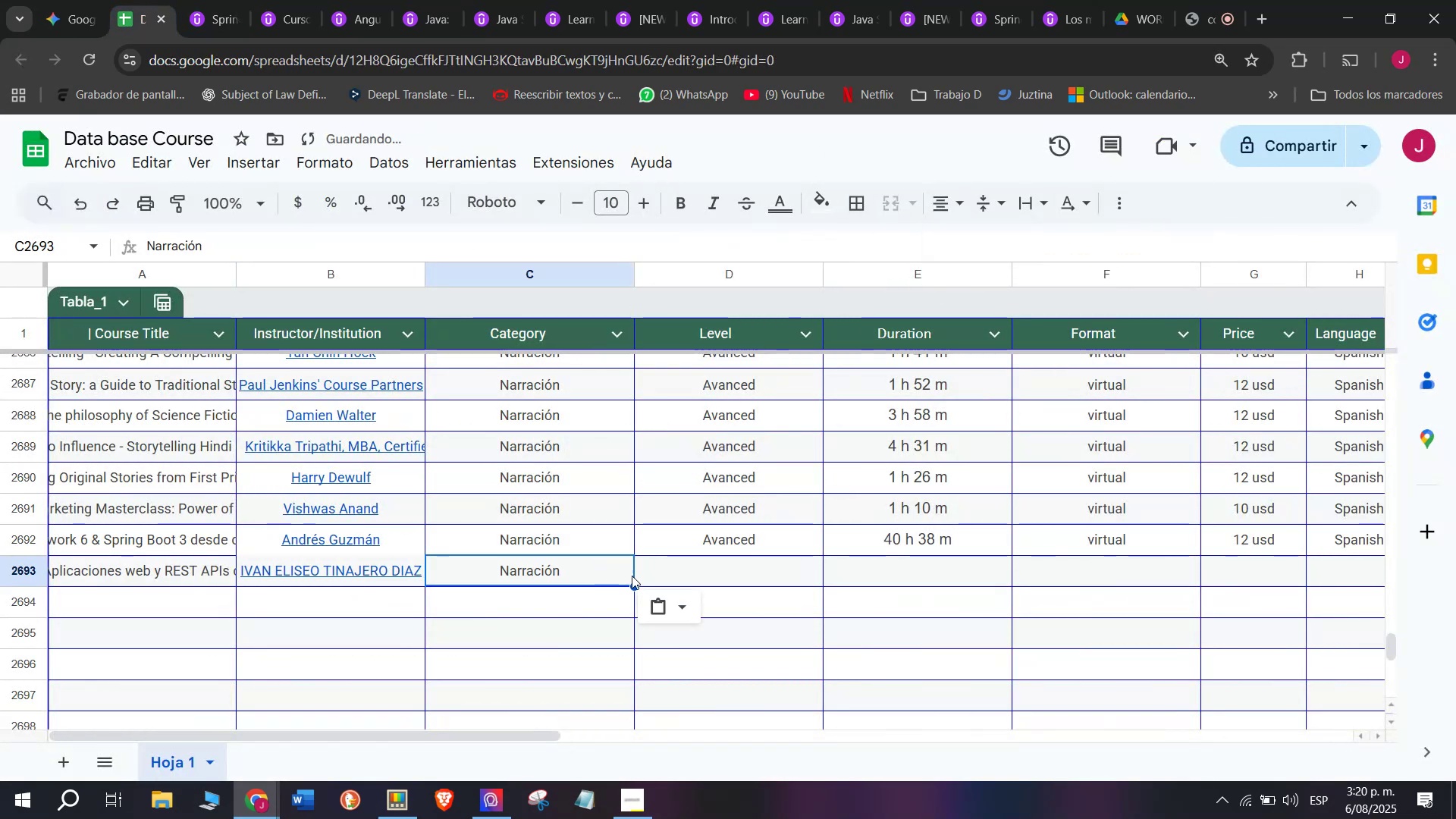 
key(Control+V)
 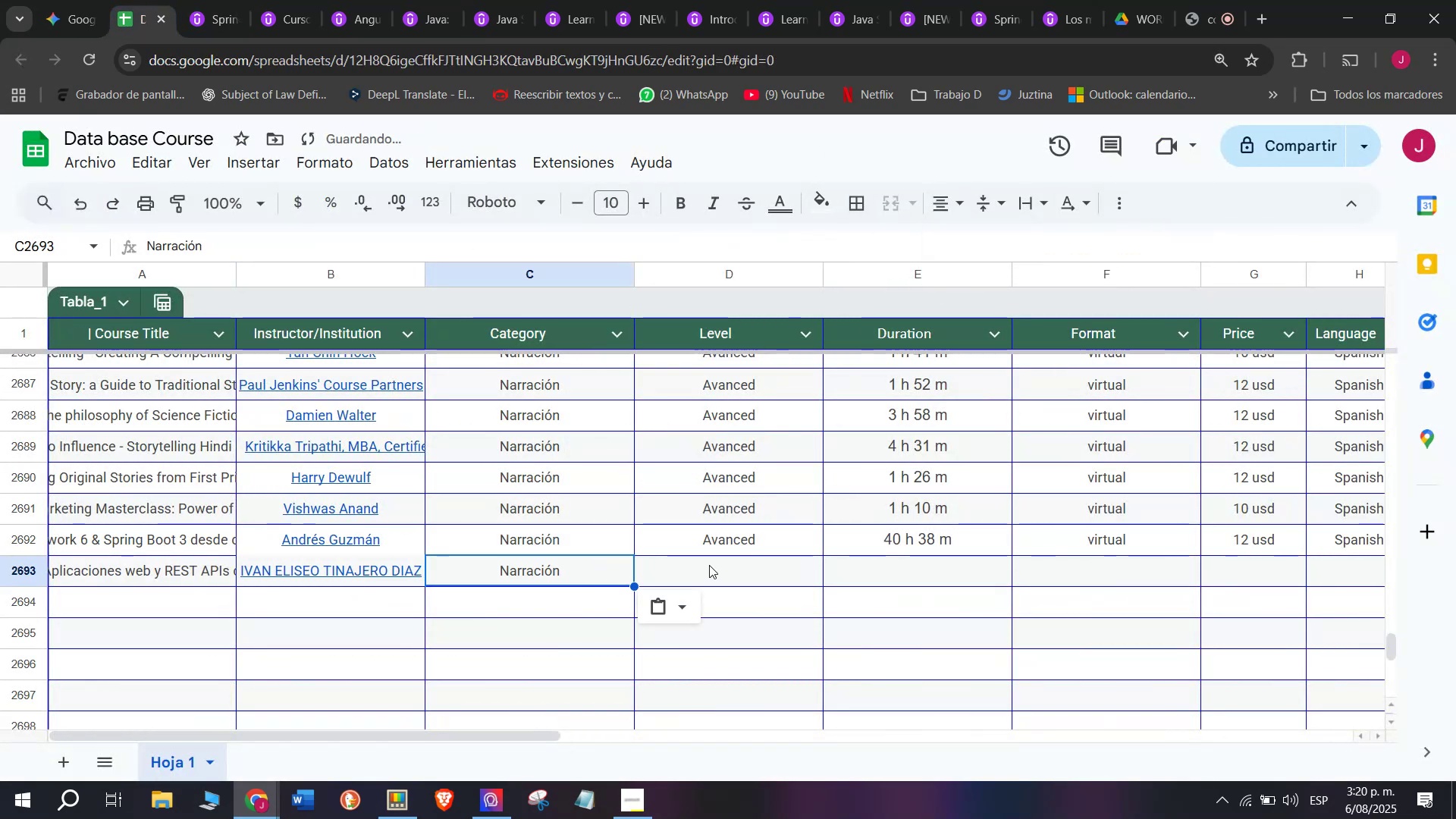 
double_click([709, 565])
 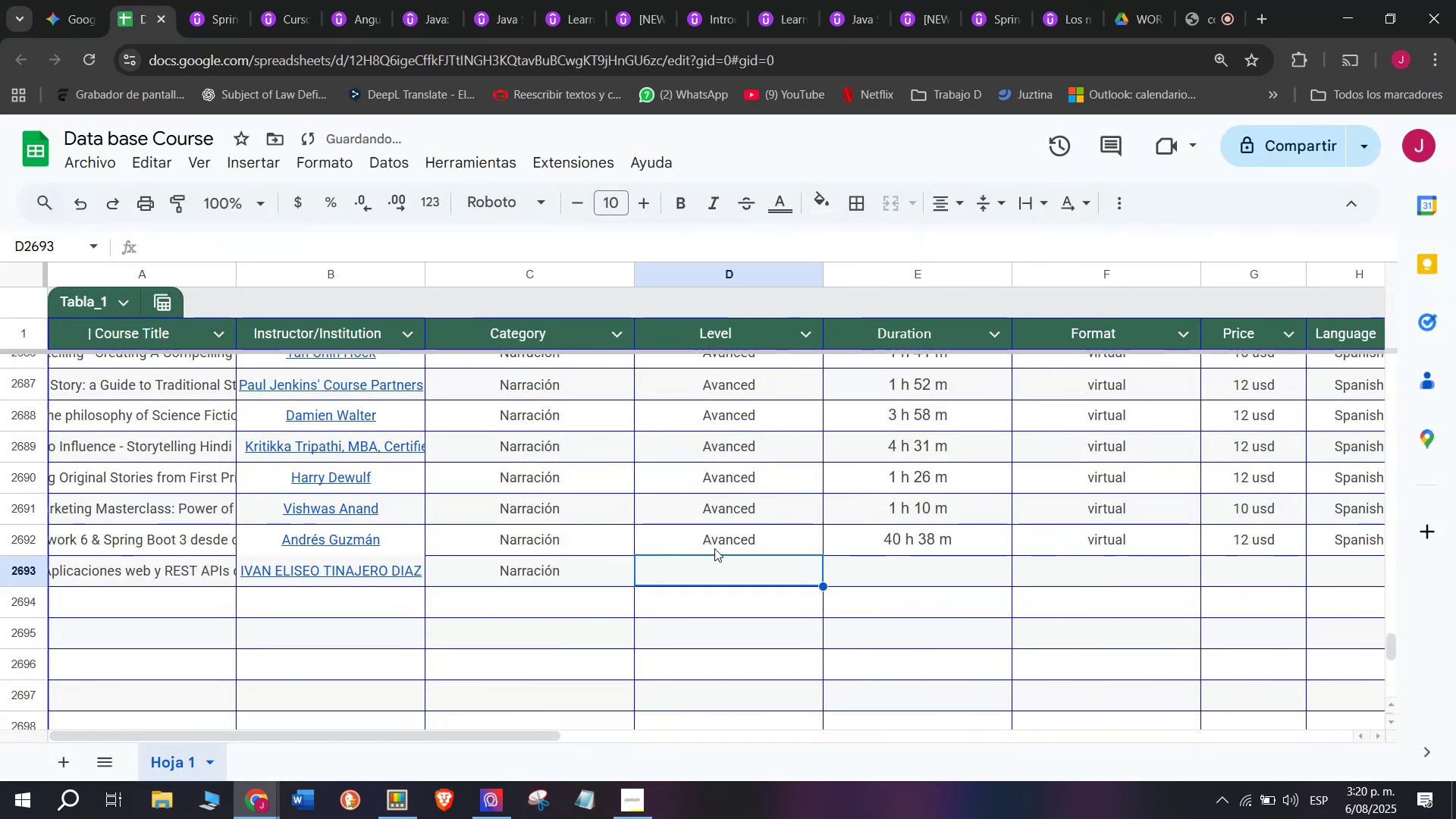 
triple_click([714, 548])
 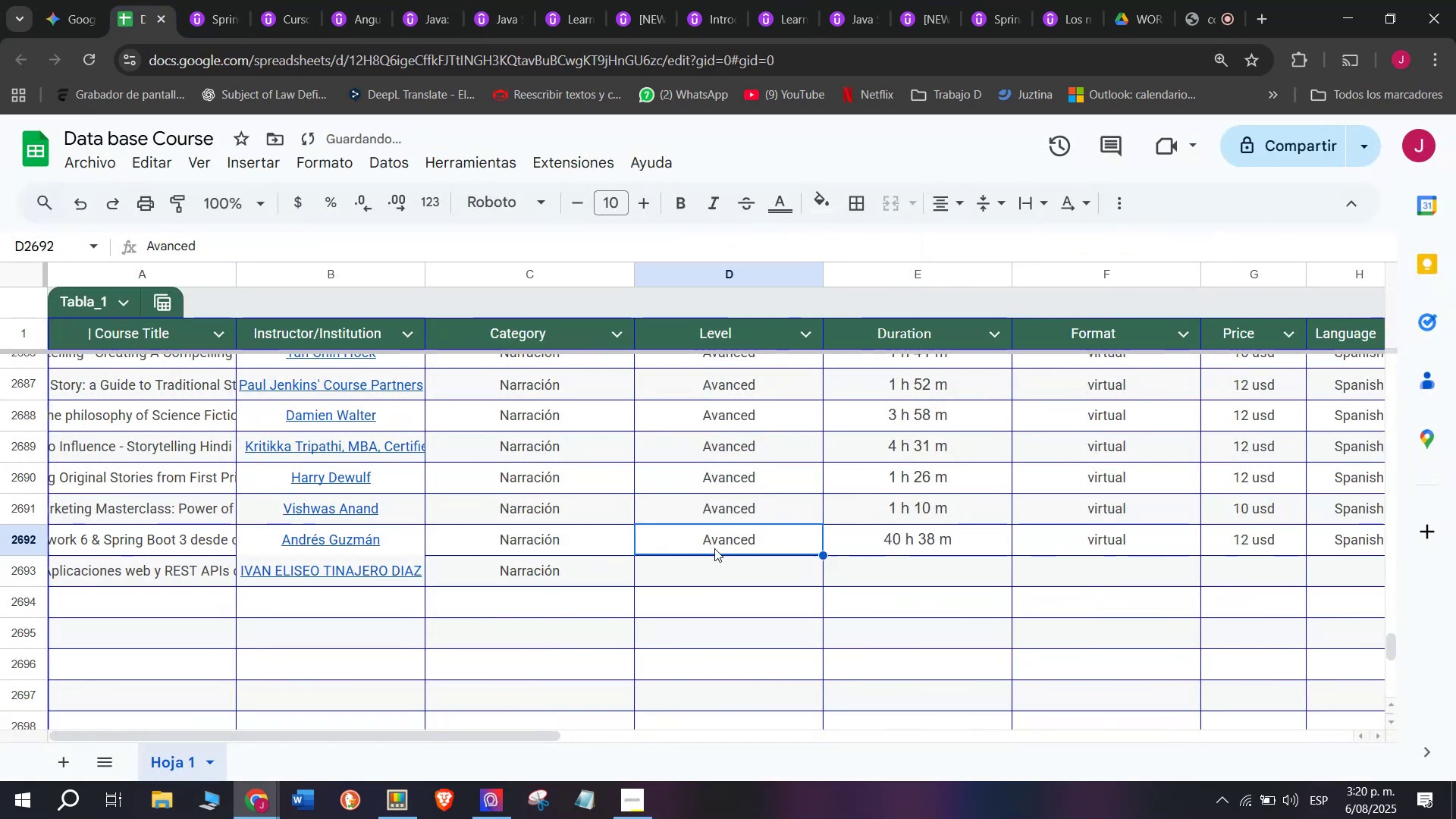 
key(Control+ControlLeft)
 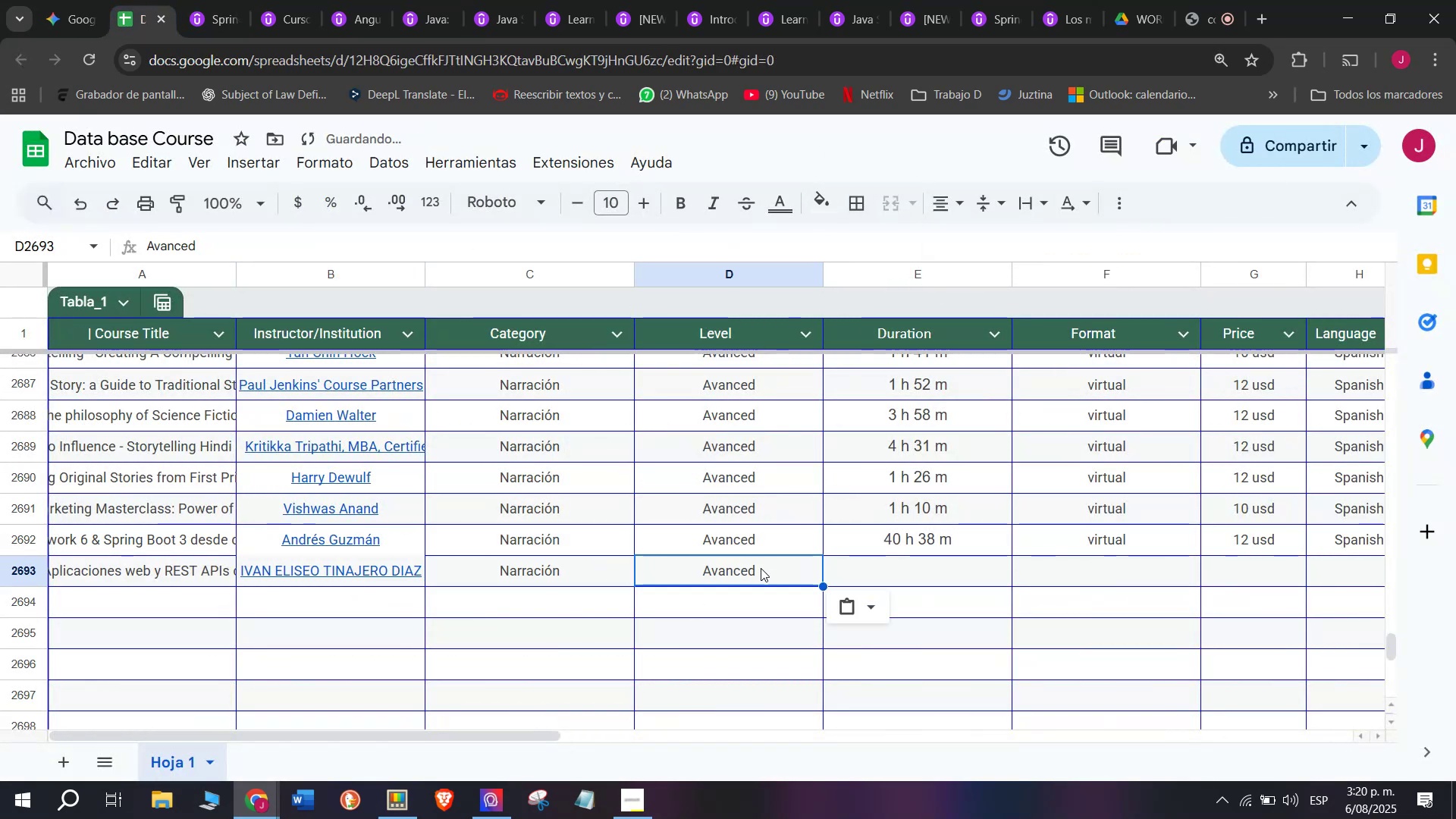 
key(Break)
 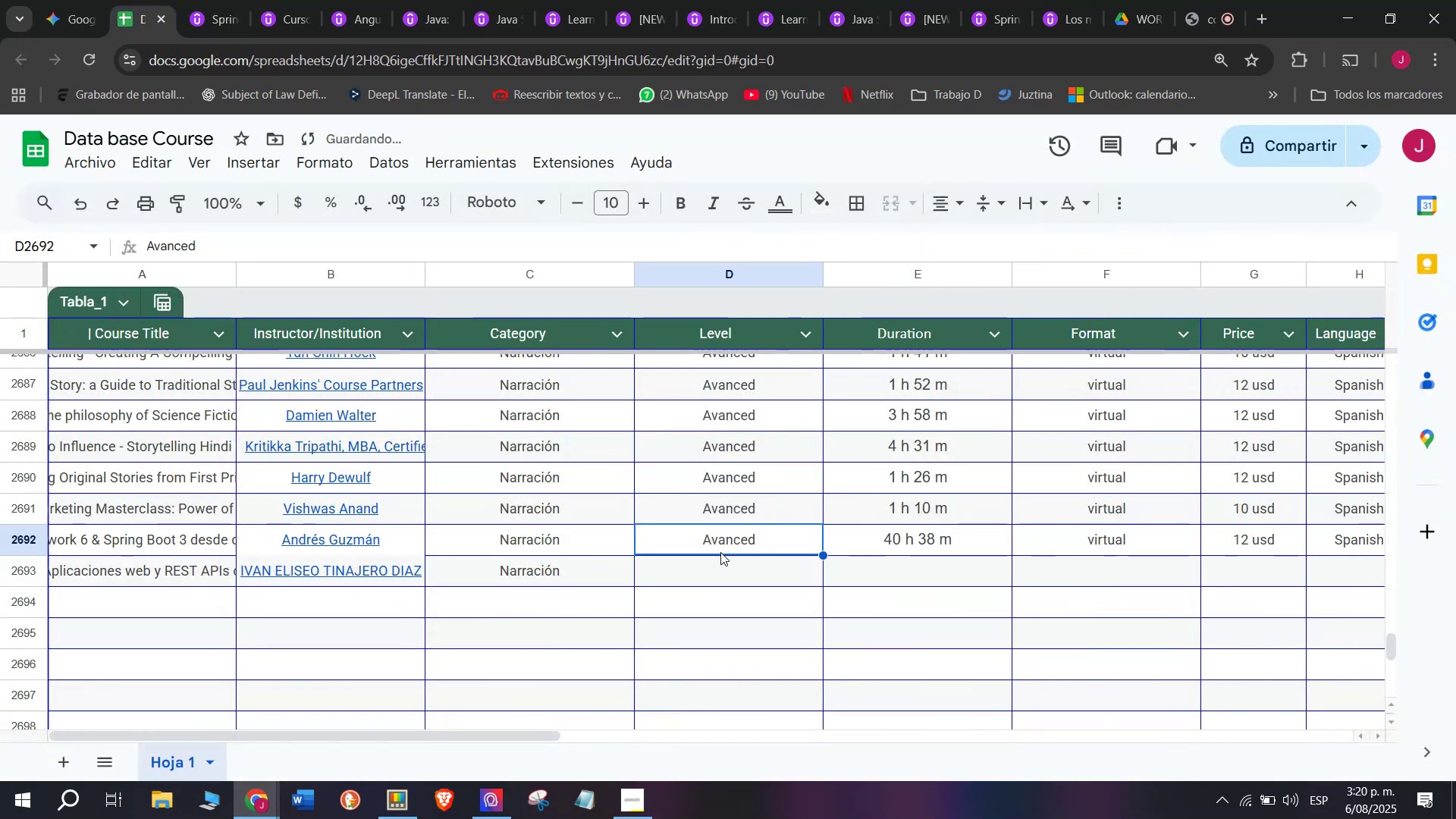 
key(Control+C)
 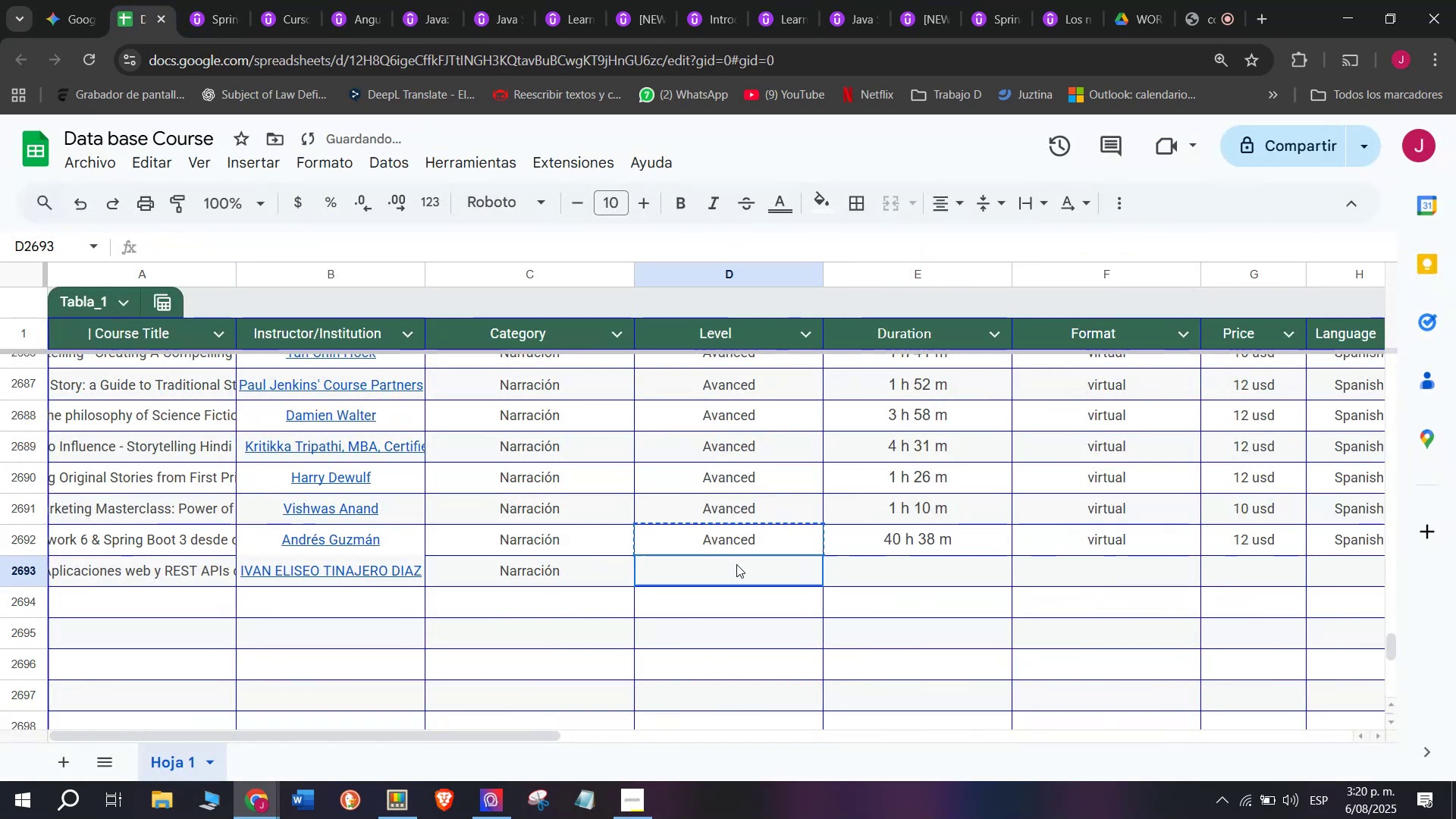 
key(Z)
 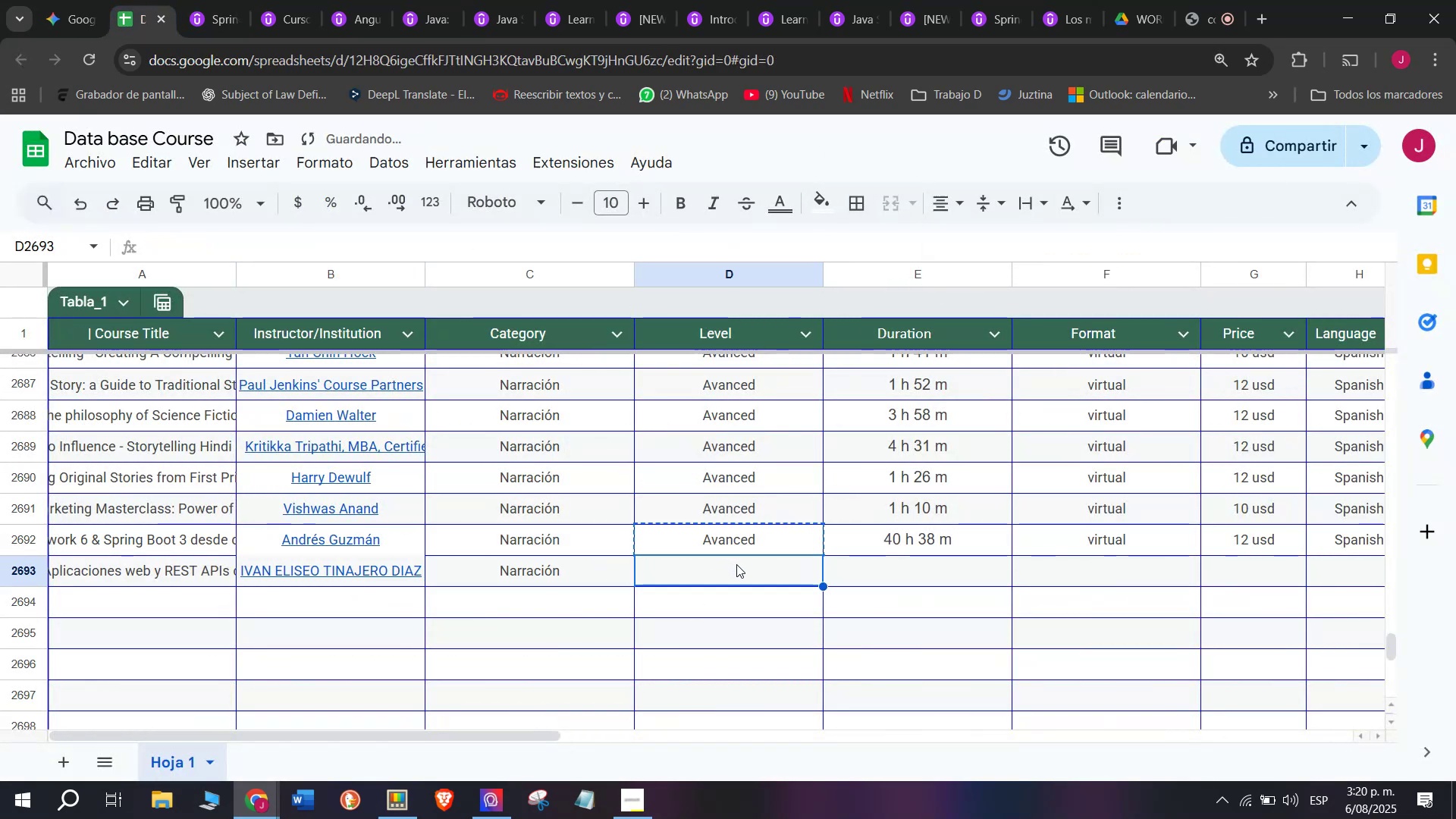 
key(Control+ControlLeft)
 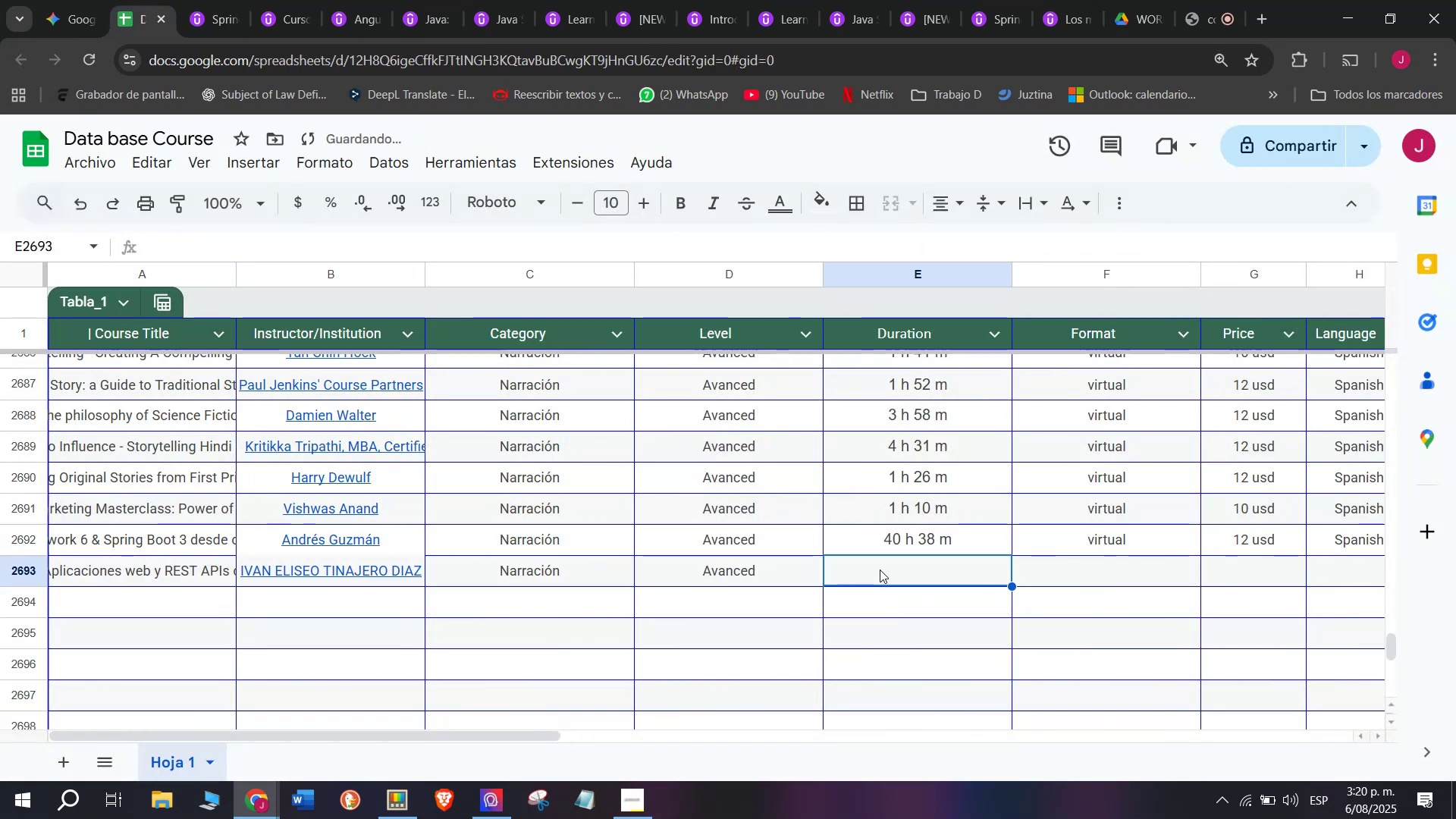 
key(Control+V)
 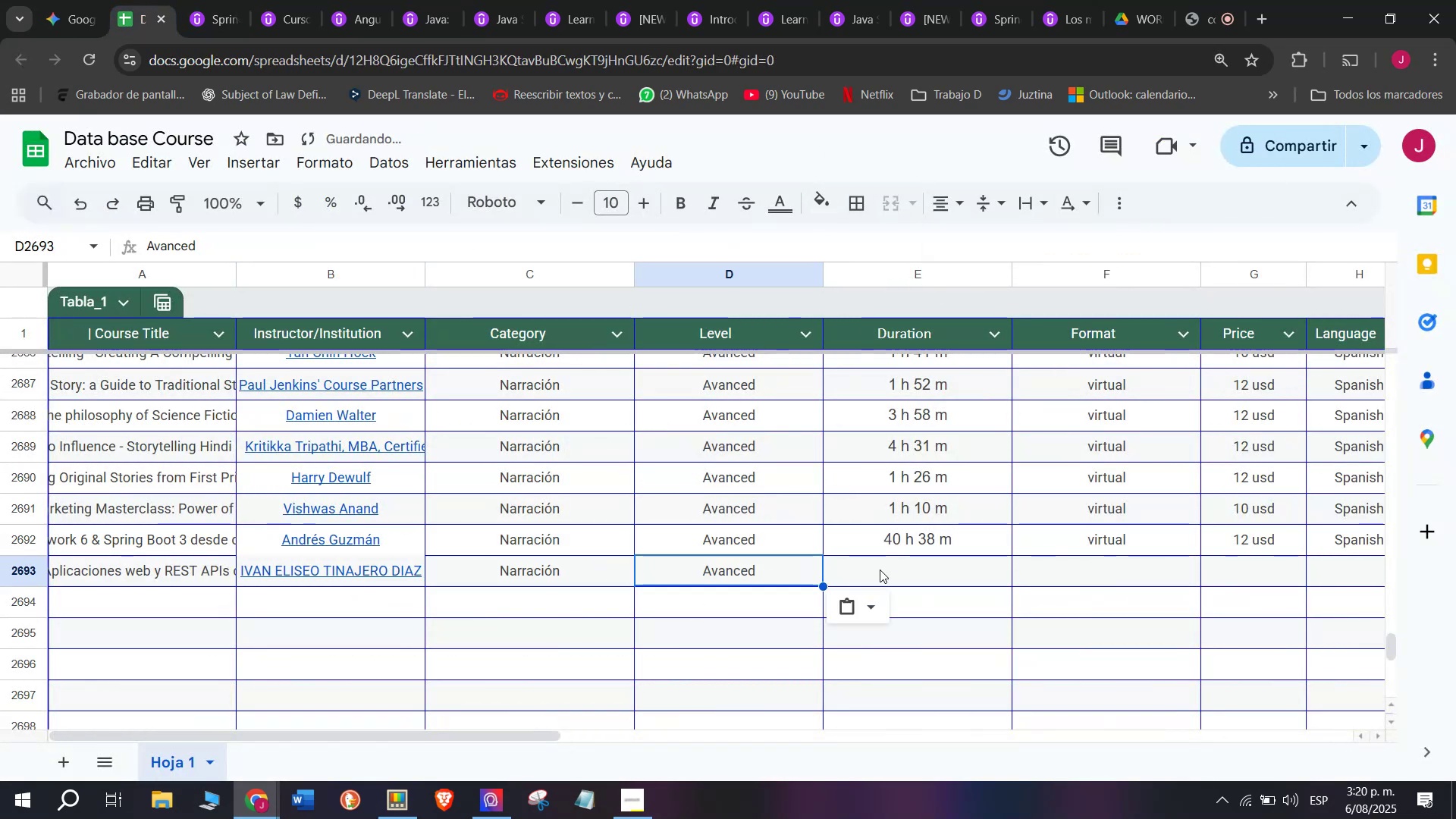 
triple_click([880, 570])
 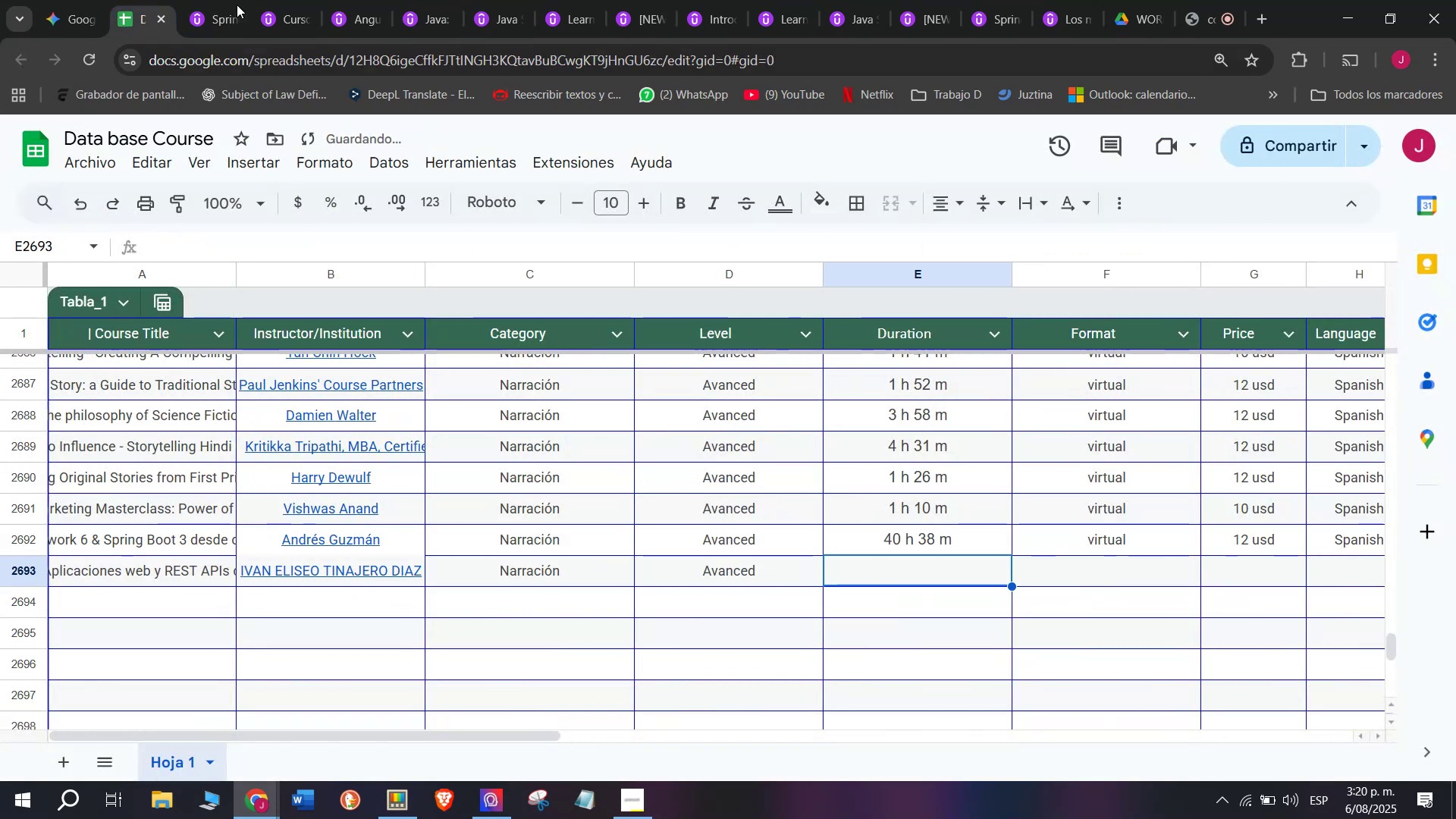 
left_click([222, 0])
 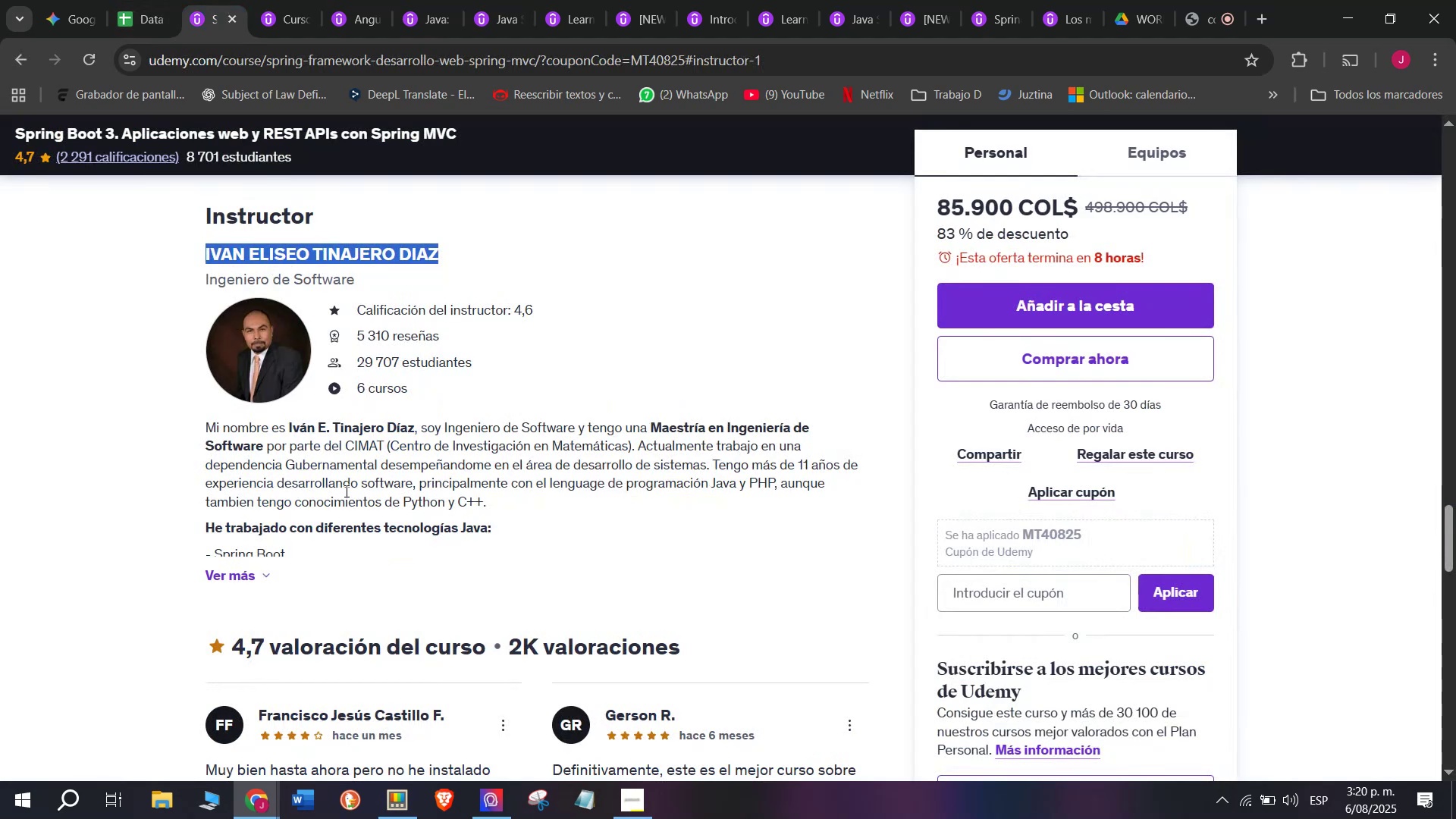 
scroll: coordinate [372, 626], scroll_direction: up, amount: 10.0
 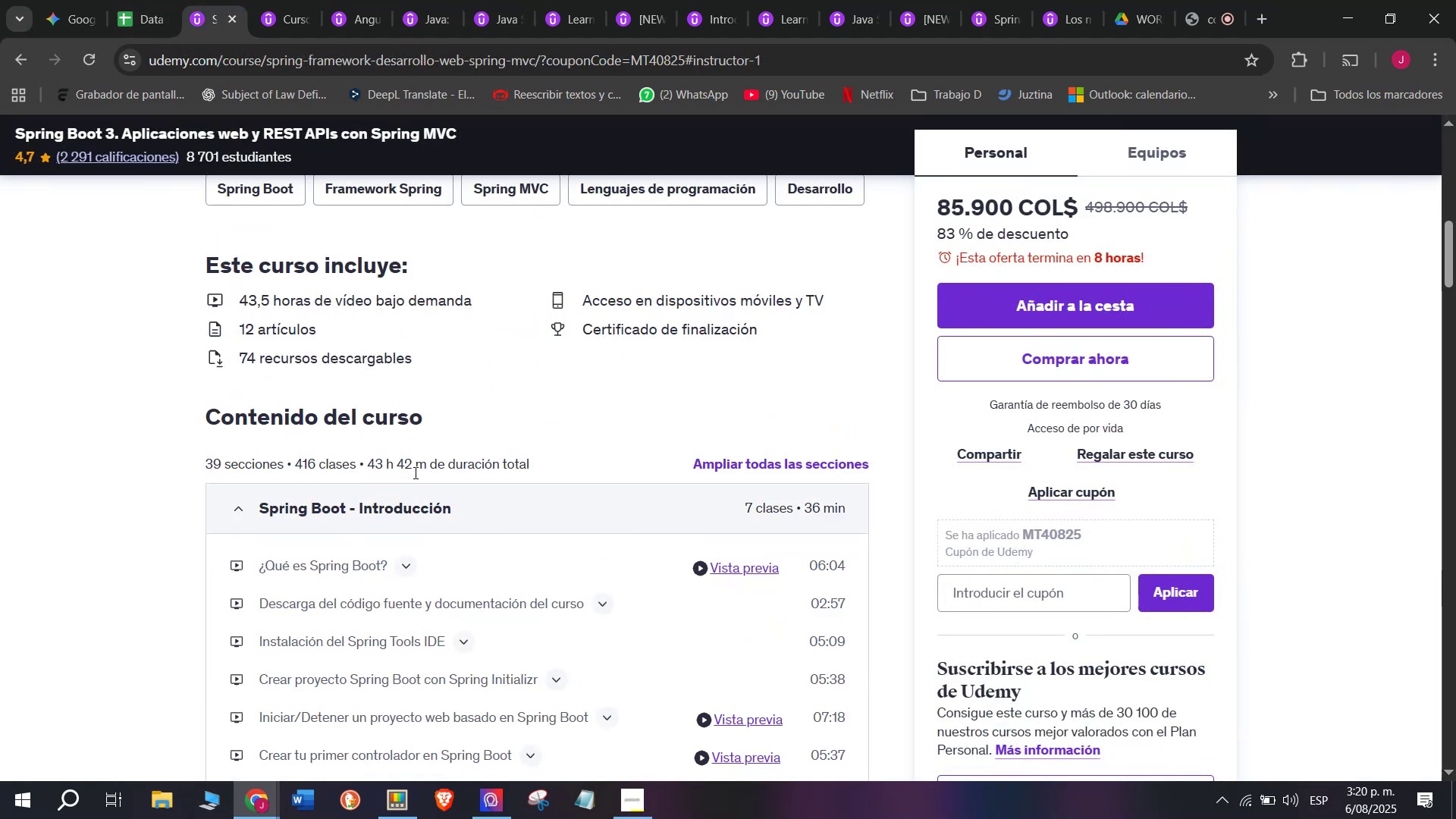 
left_click_drag(start_coordinate=[427, 472], to_coordinate=[365, 458])
 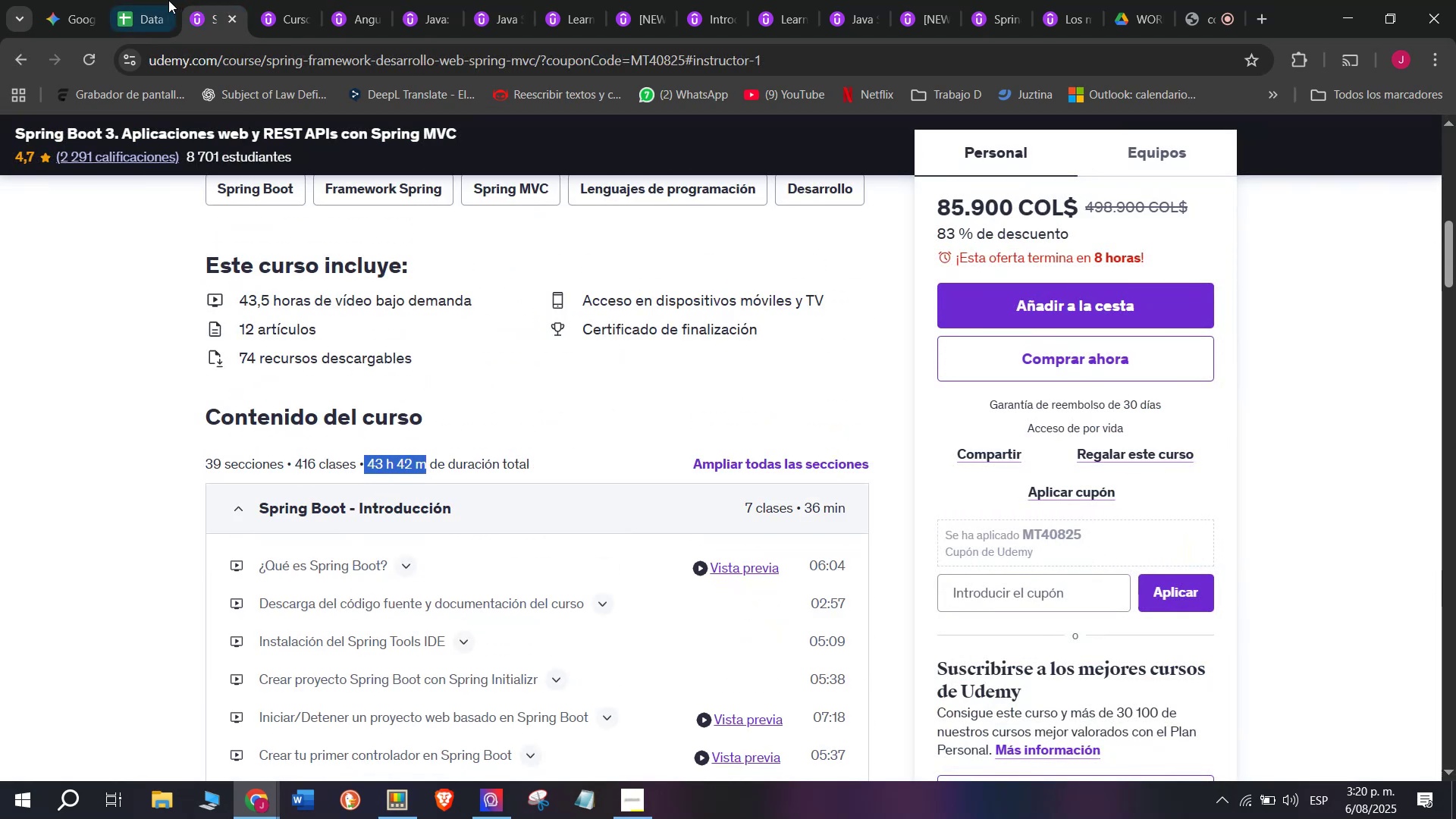 
key(Control+ControlLeft)
 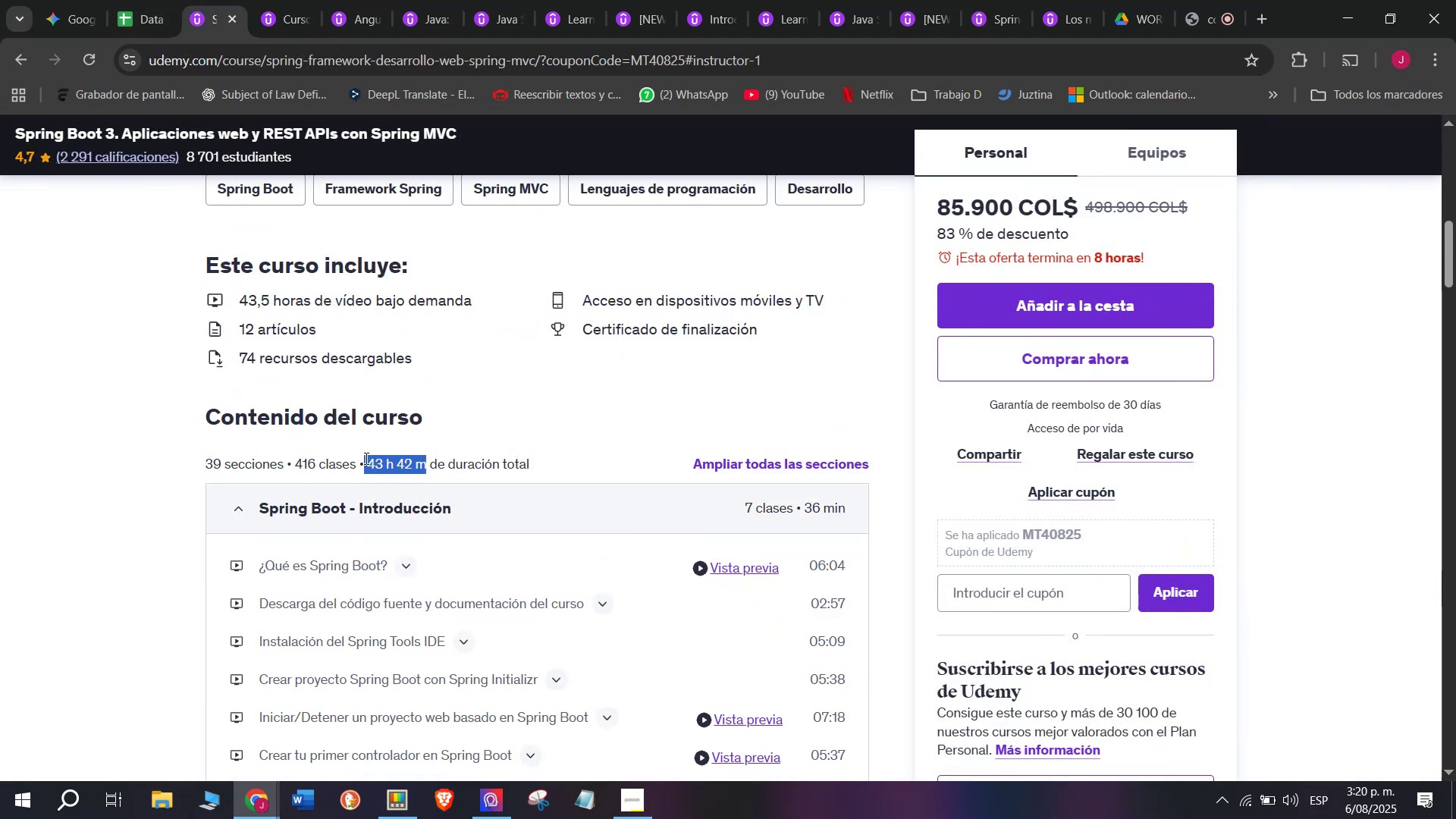 
key(Break)
 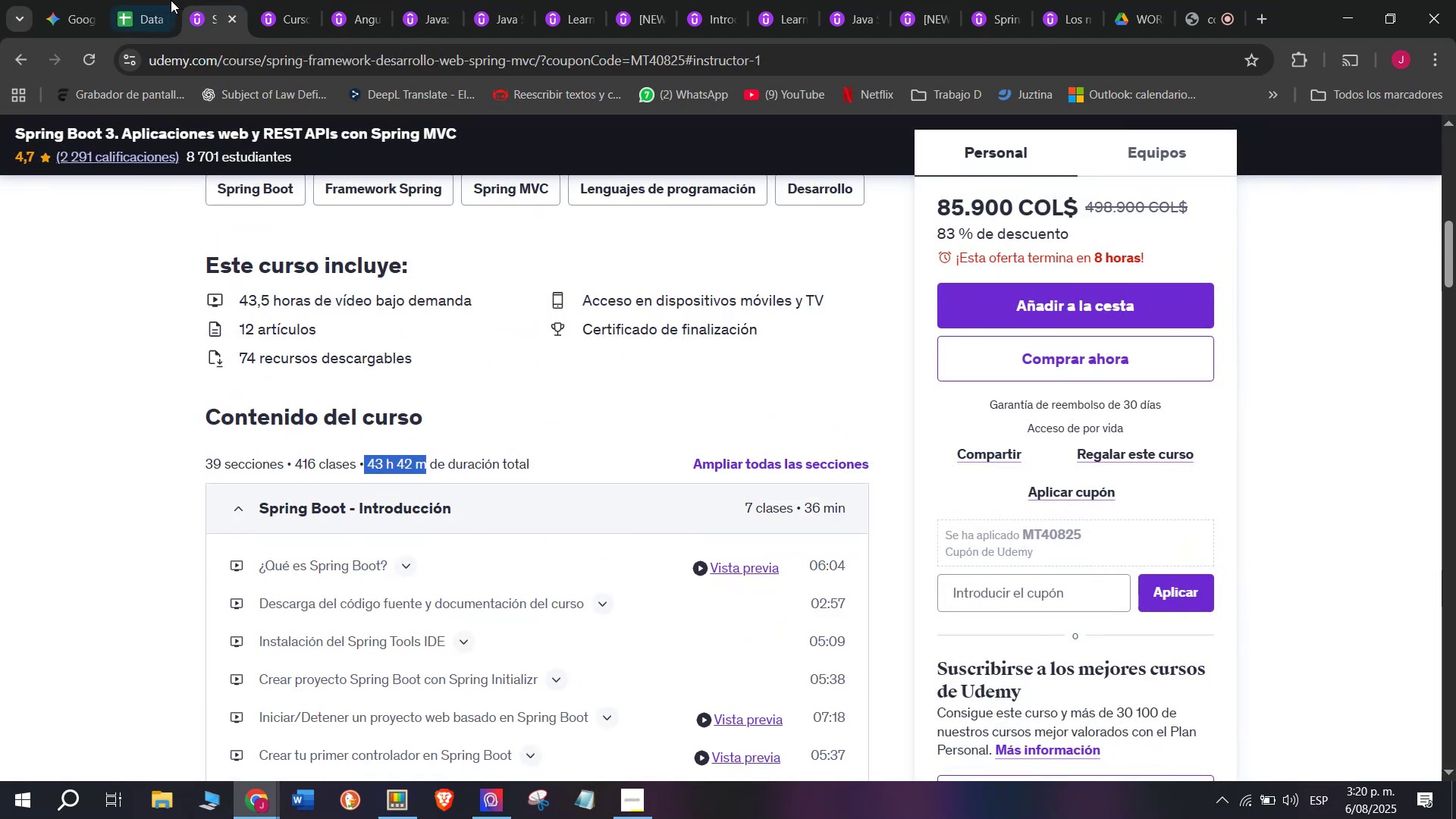 
key(Control+C)
 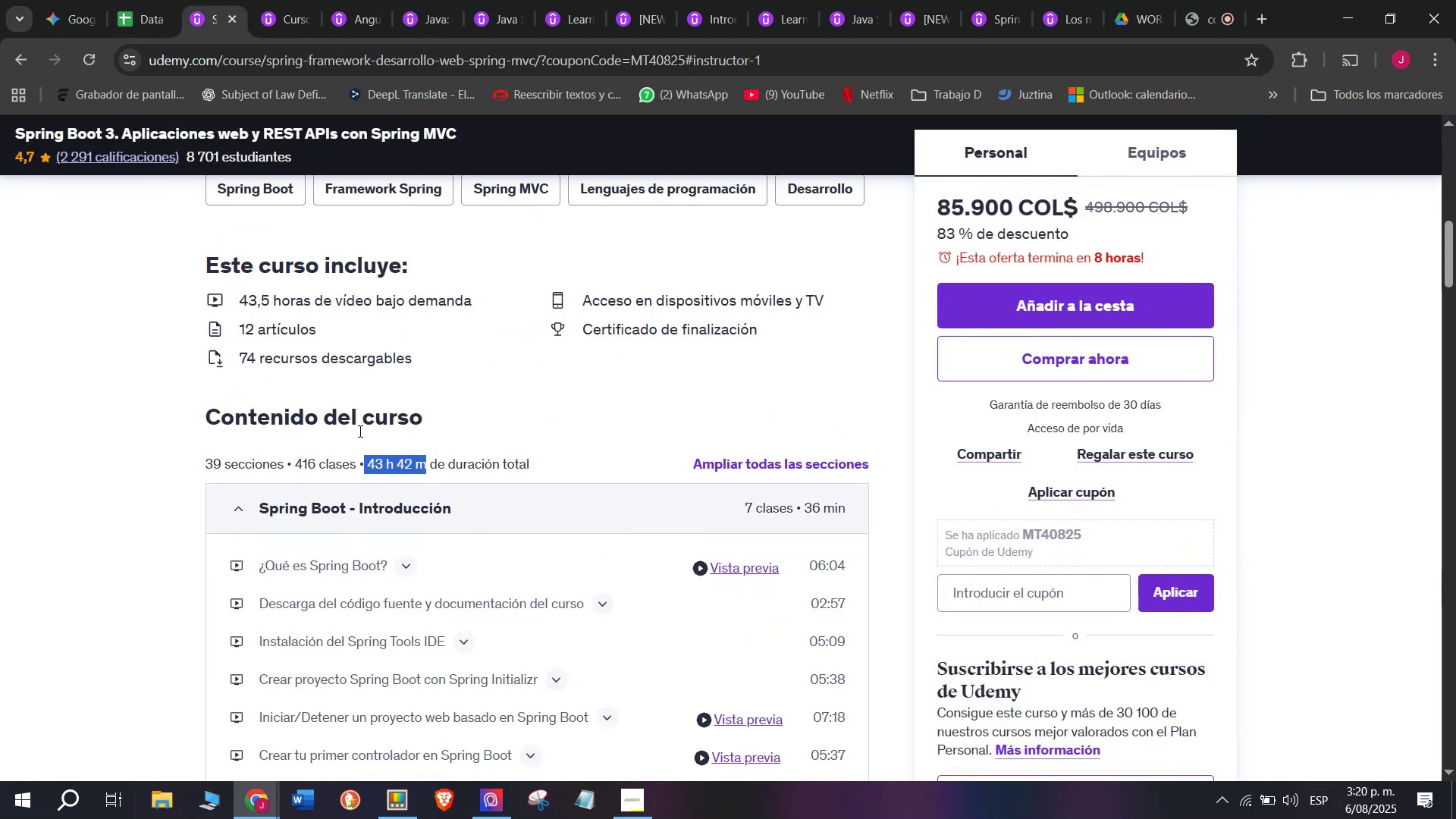 
key(Control+ControlLeft)
 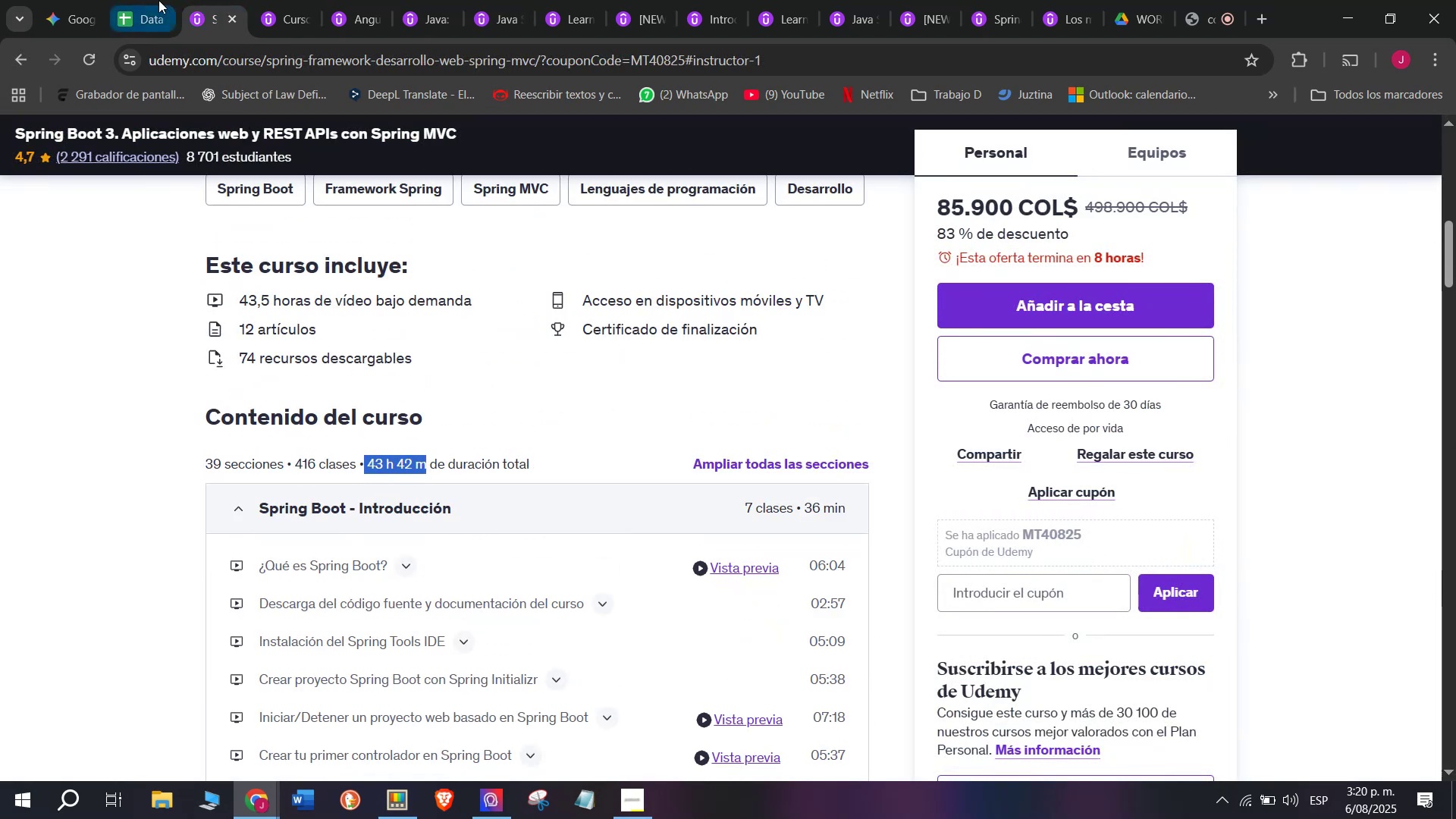 
key(Break)
 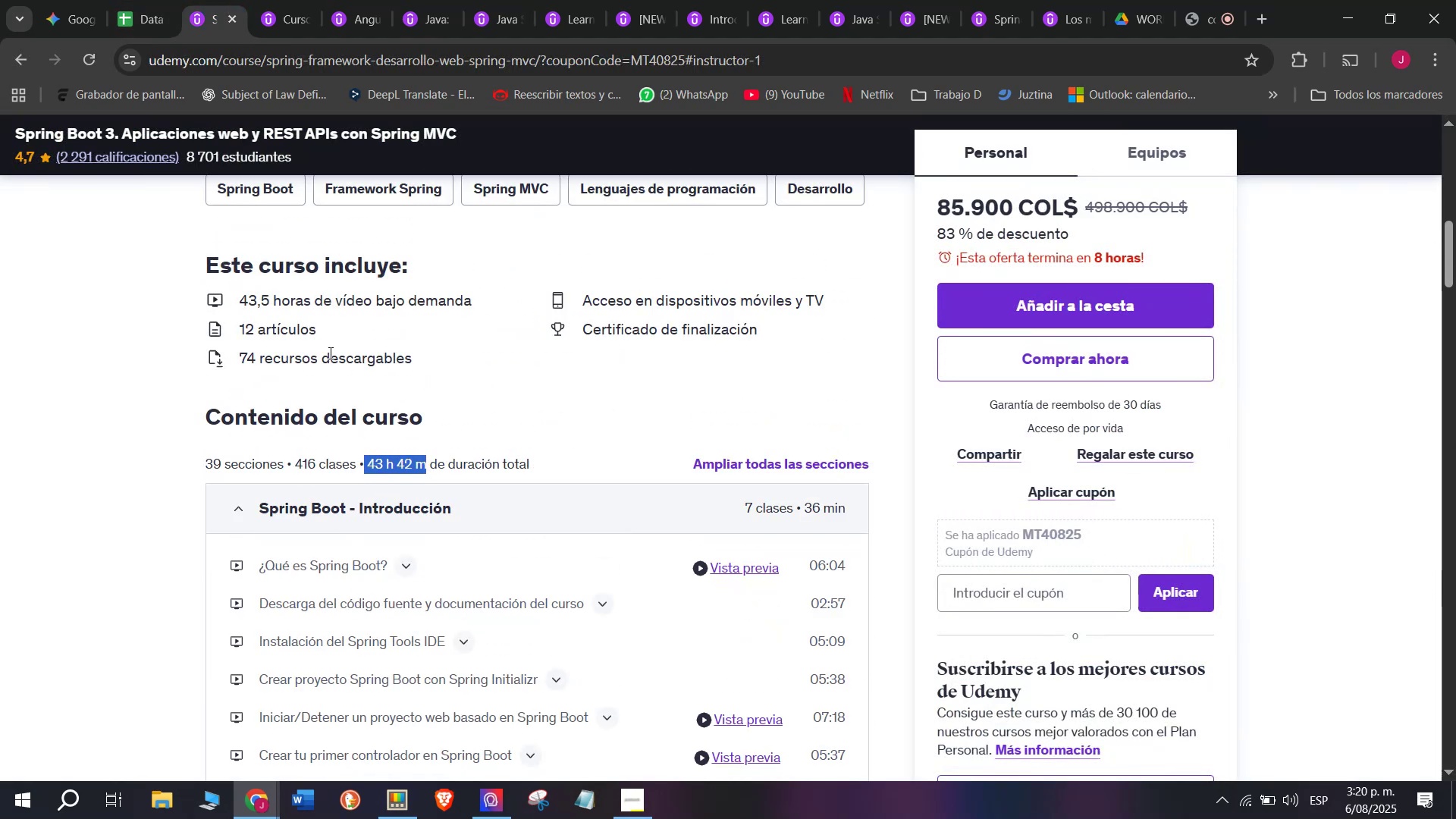 
key(Control+C)
 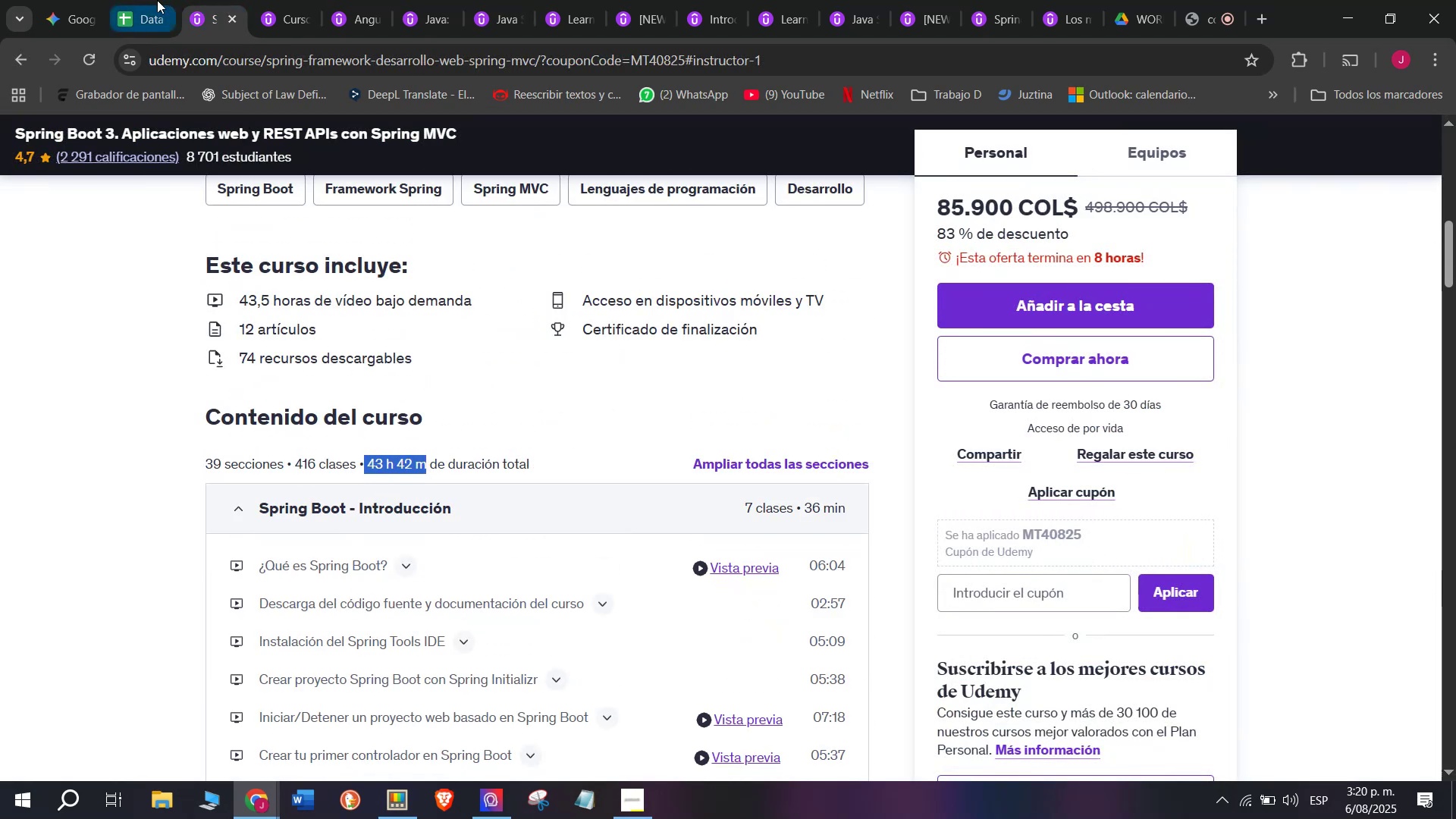 
left_click([157, 0])
 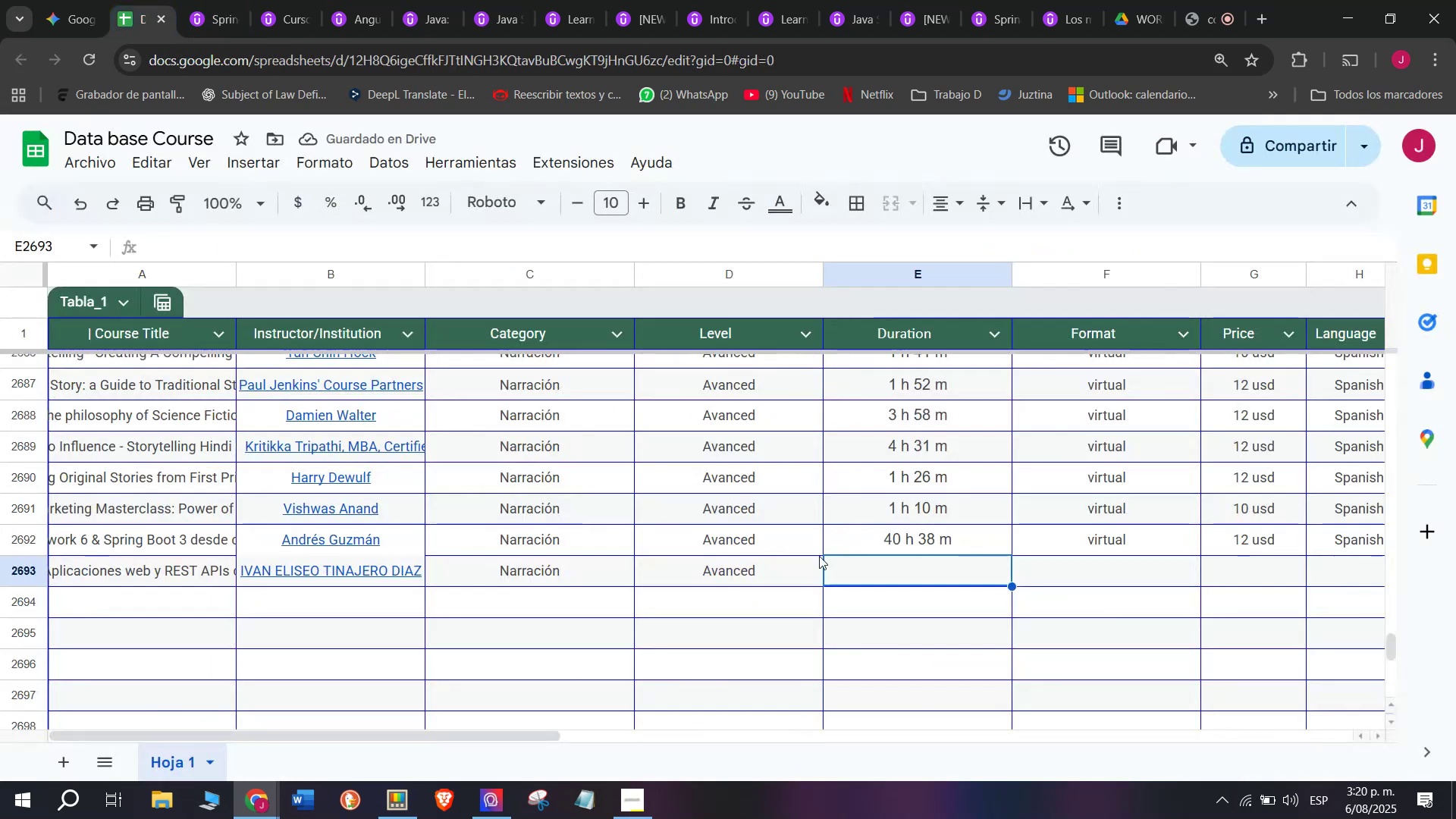 
key(Z)
 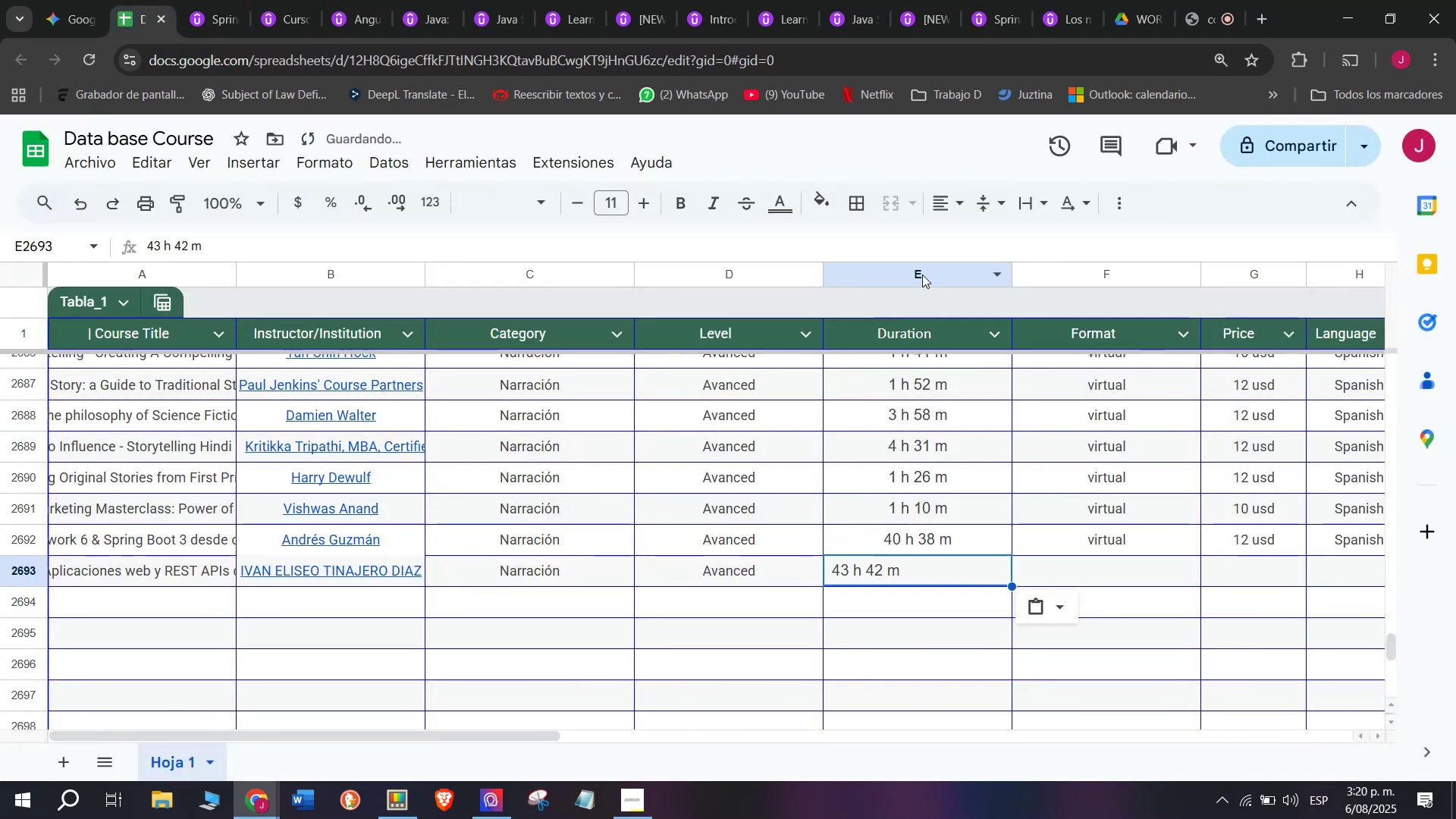 
key(Control+ControlLeft)
 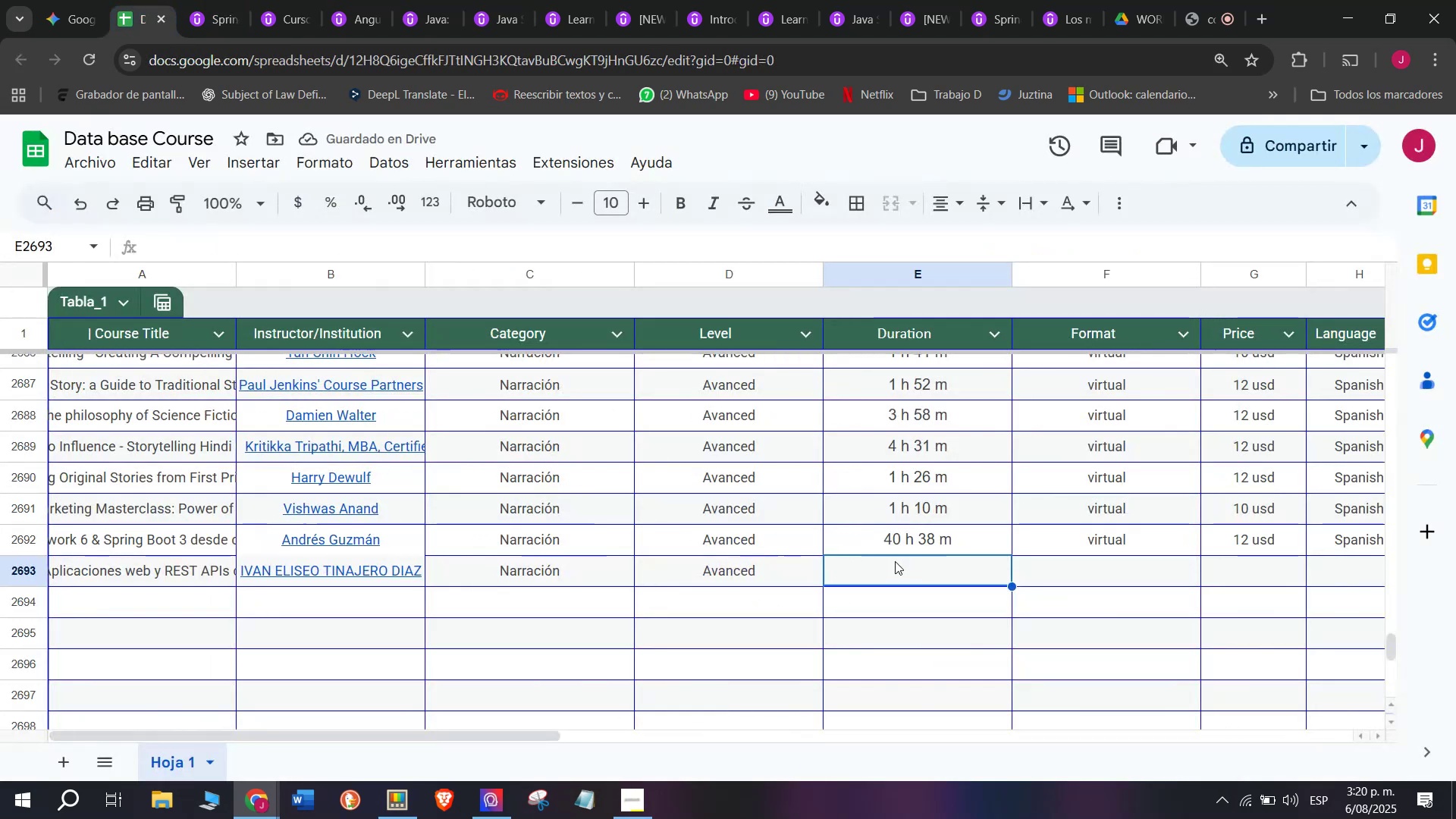 
key(Control+V)
 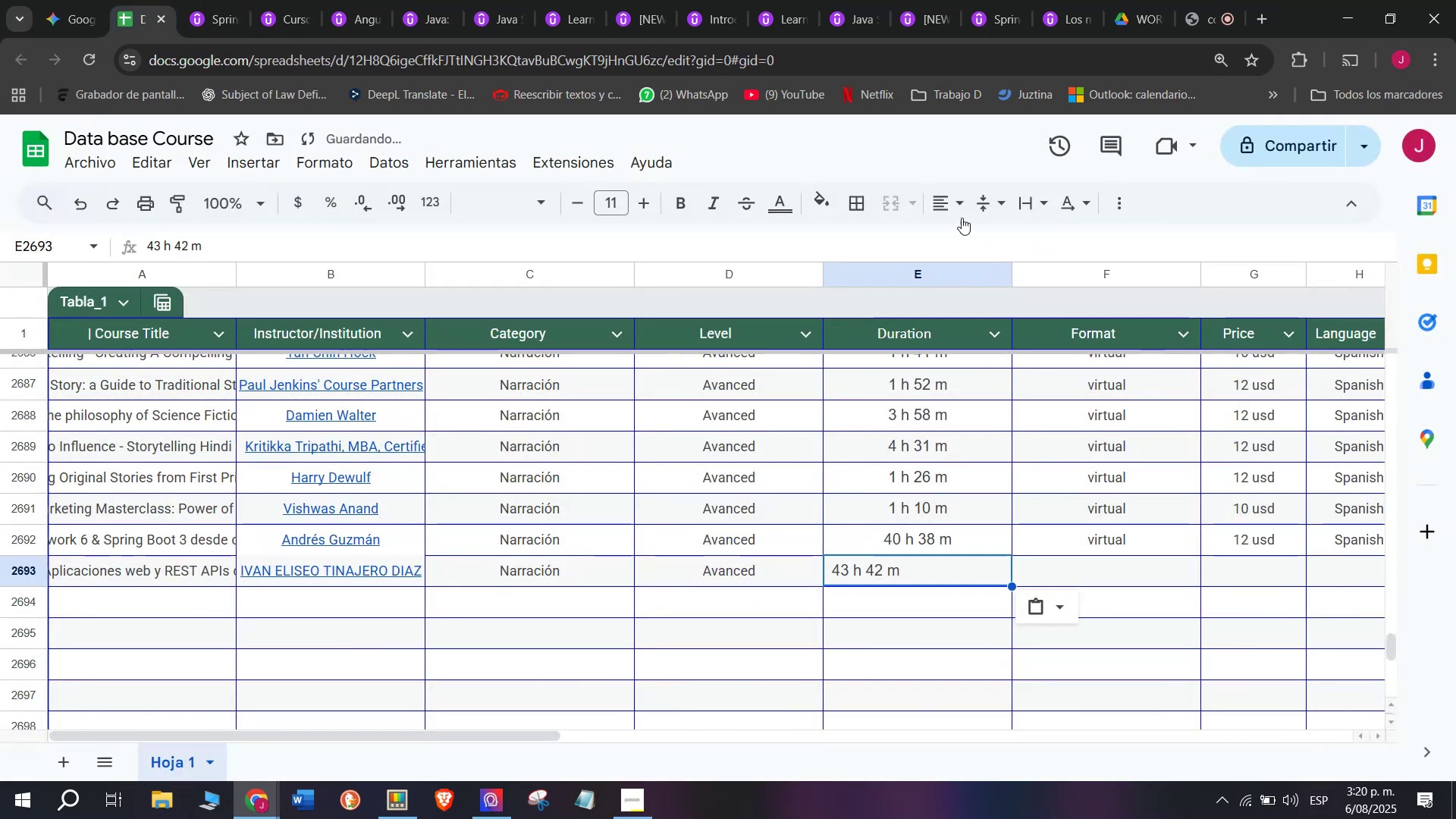 
left_click([959, 211])
 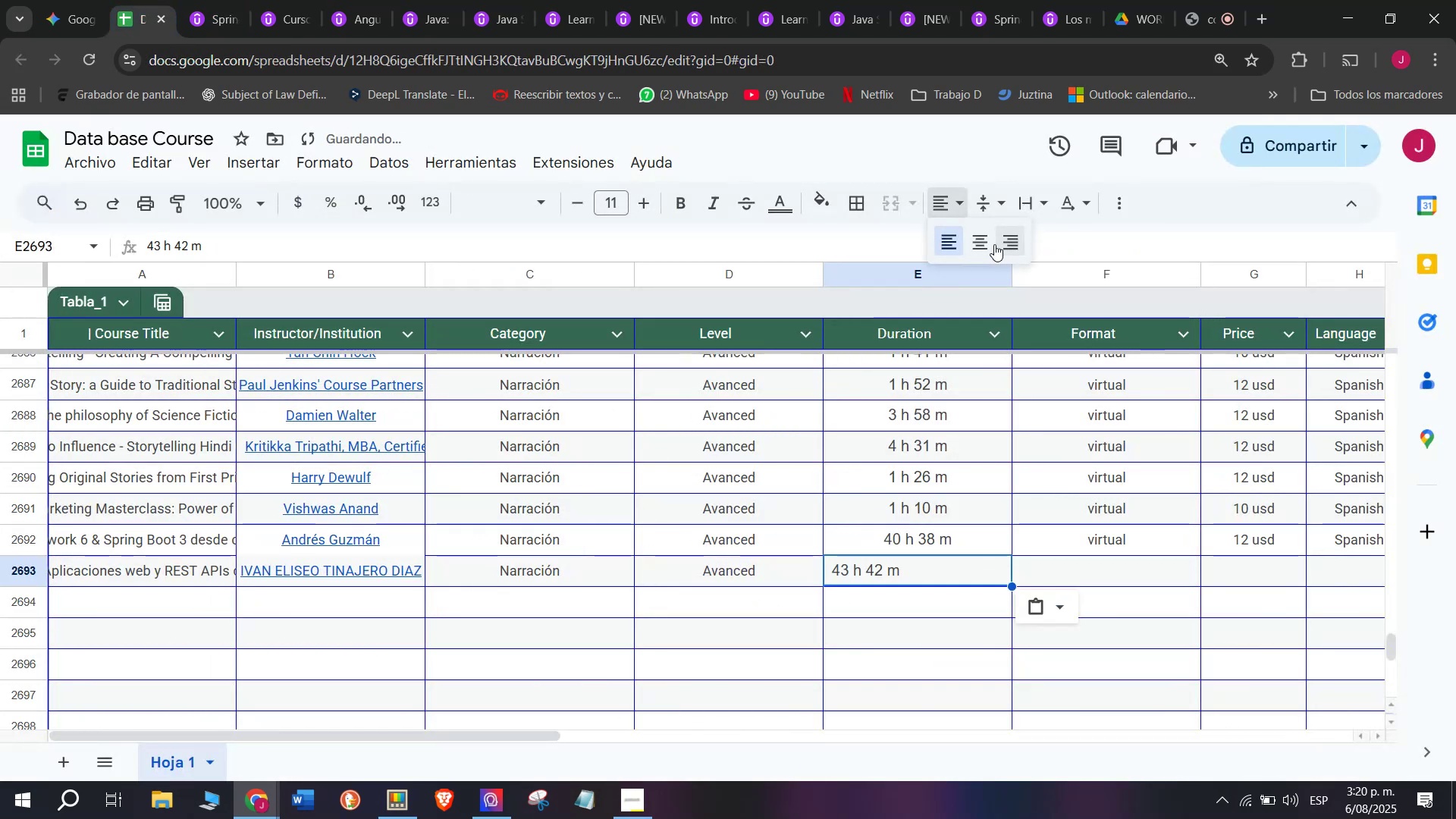 
left_click([981, 249])
 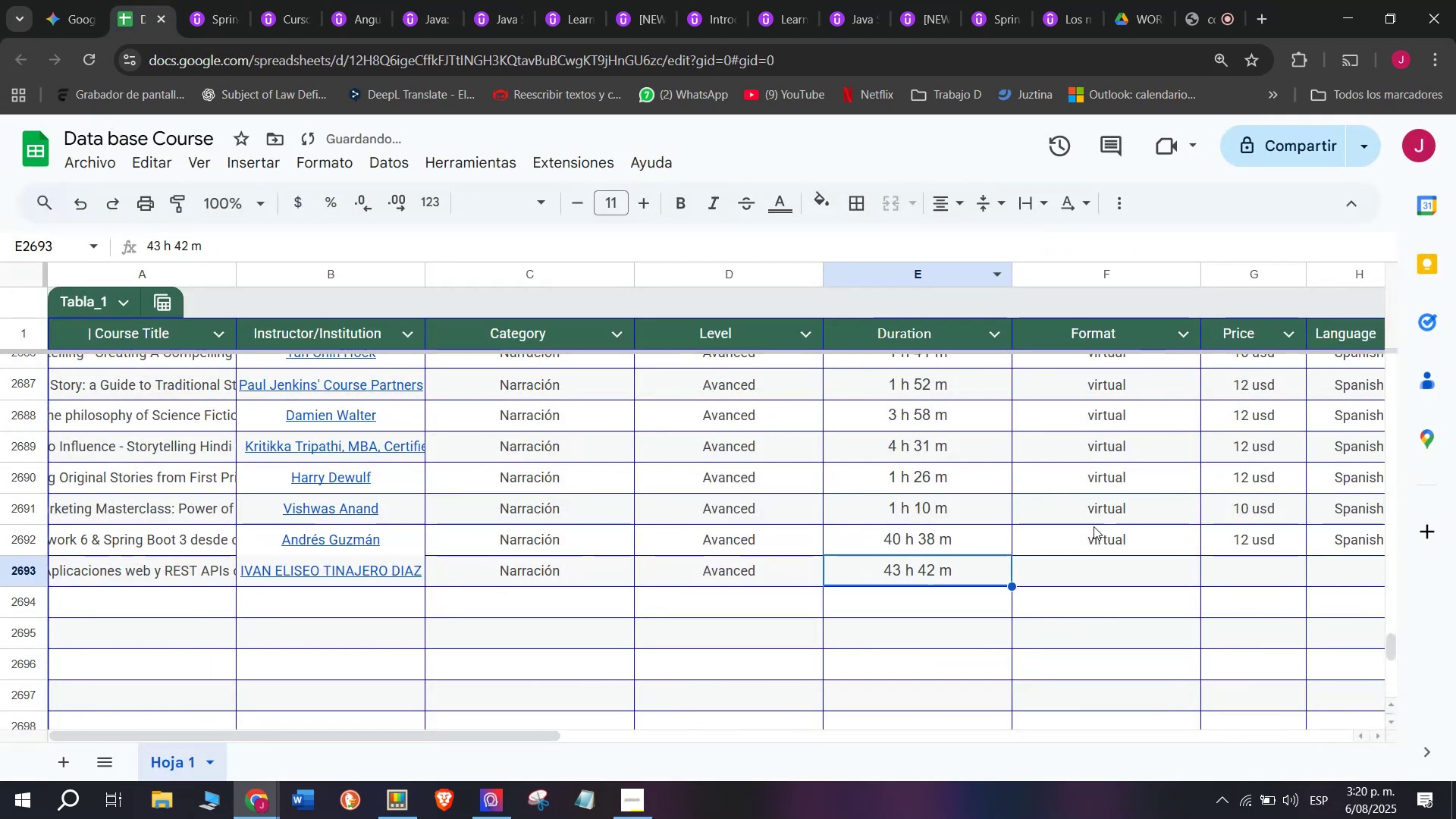 
left_click([1099, 531])
 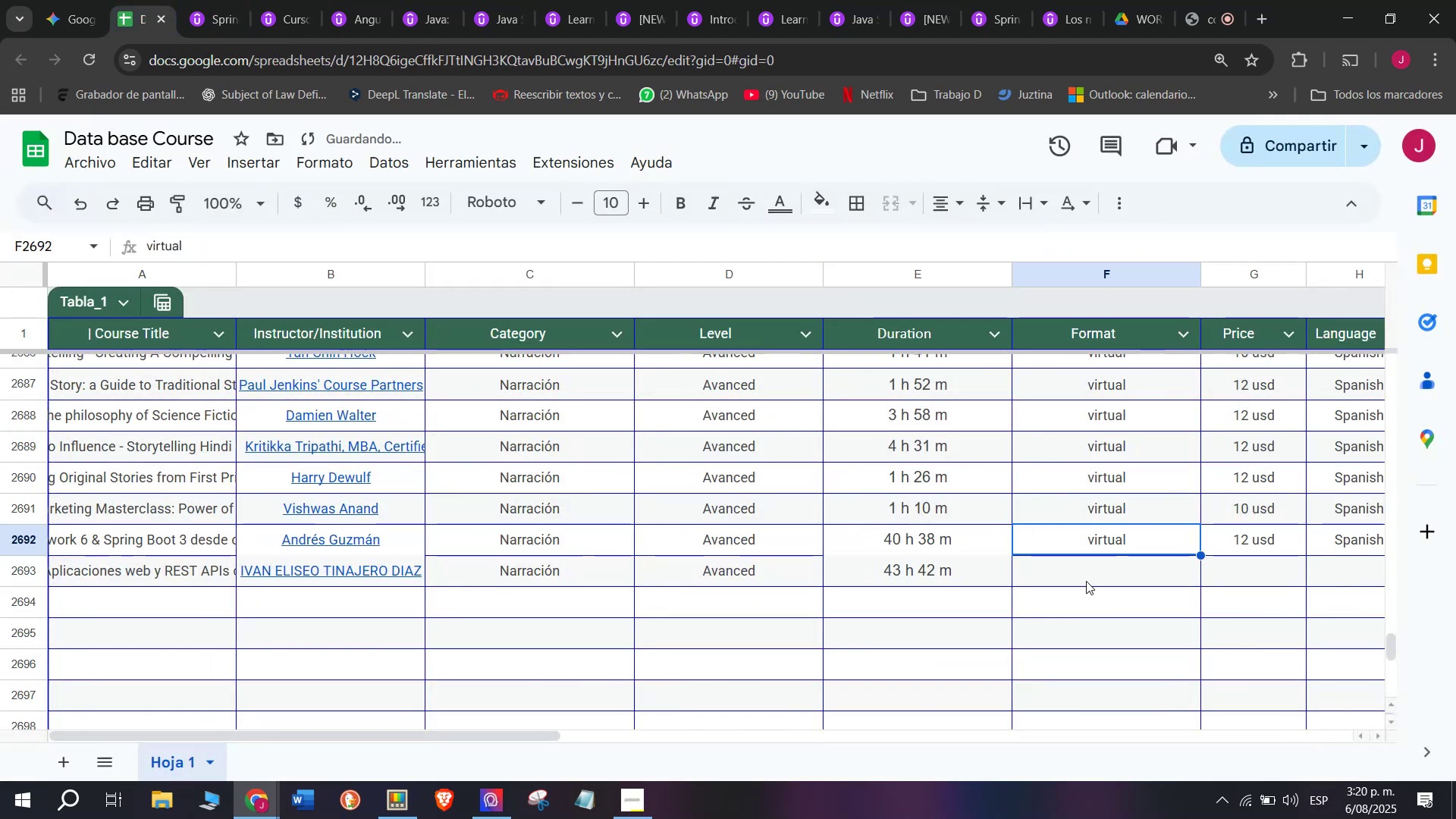 
key(Break)
 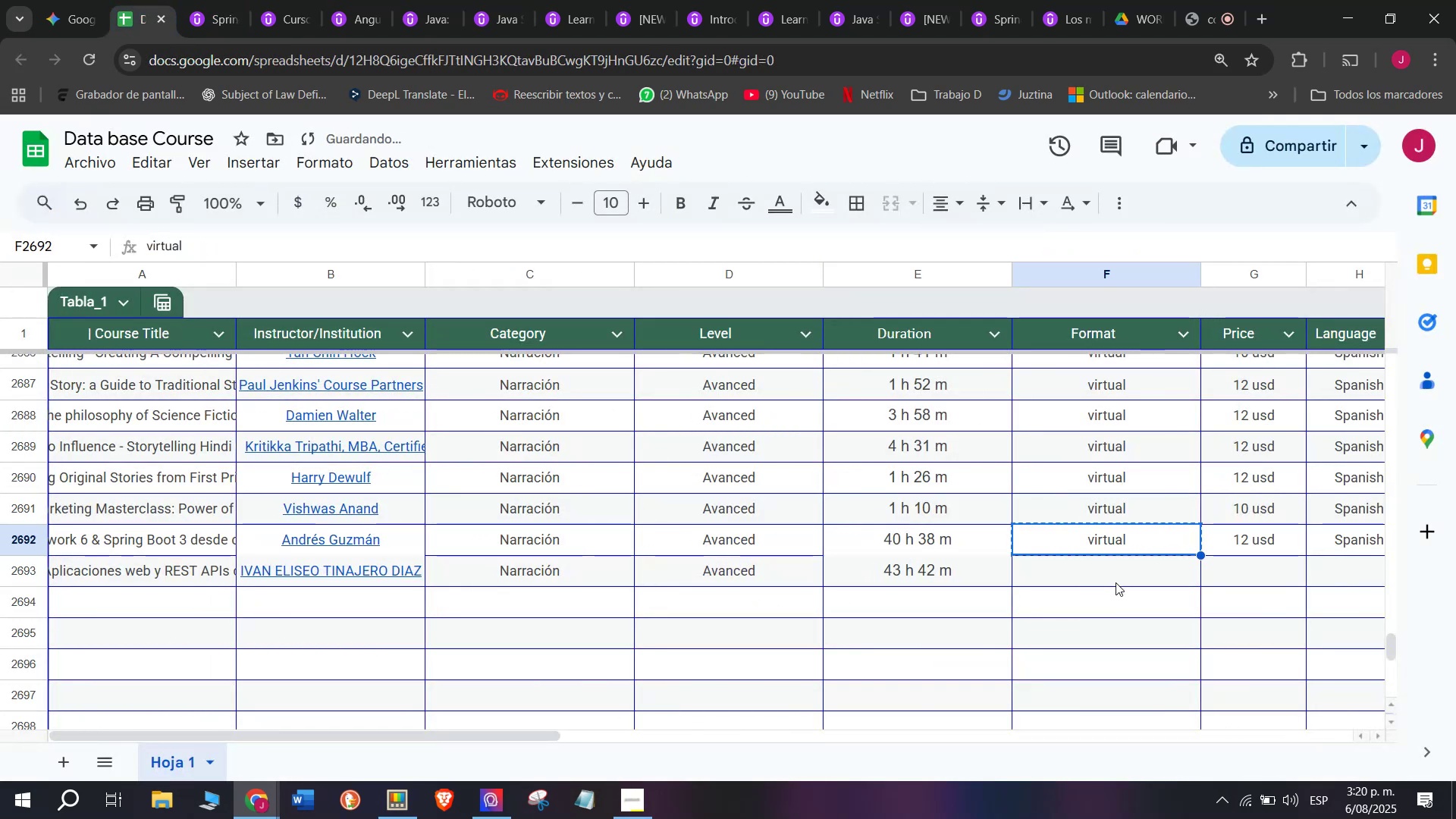 
key(Control+ControlLeft)
 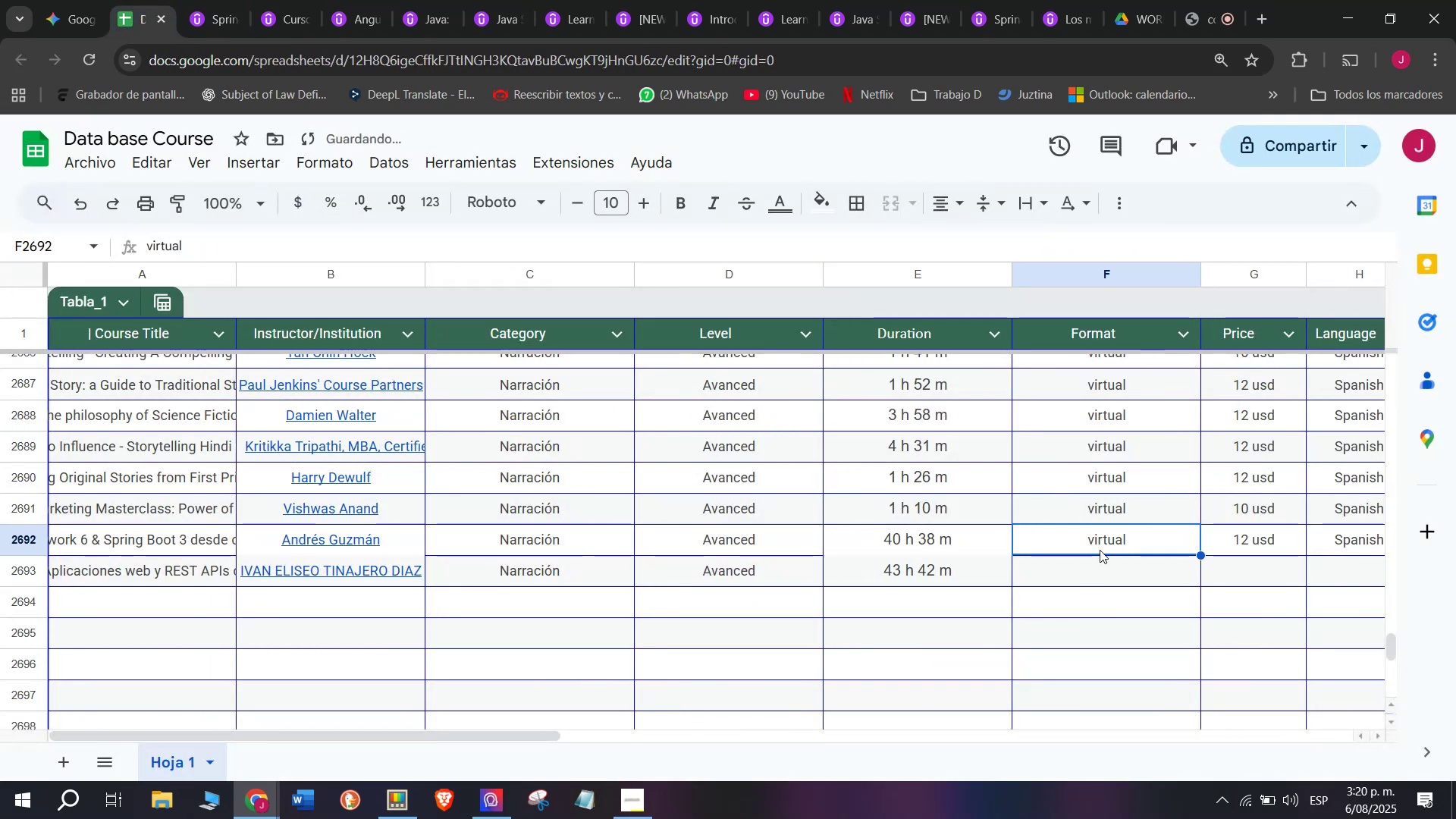 
key(Control+C)
 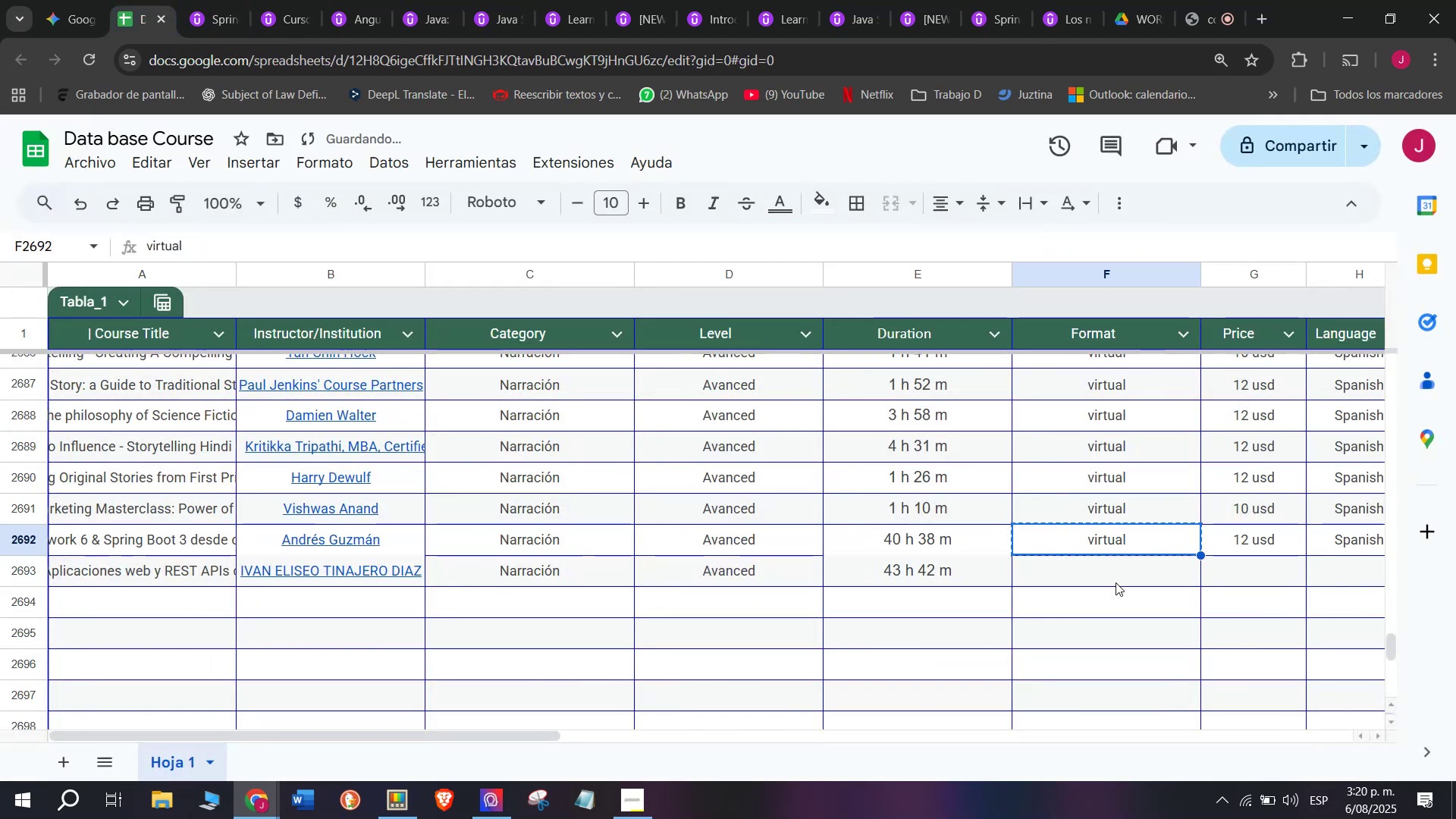 
left_click([1116, 582])
 